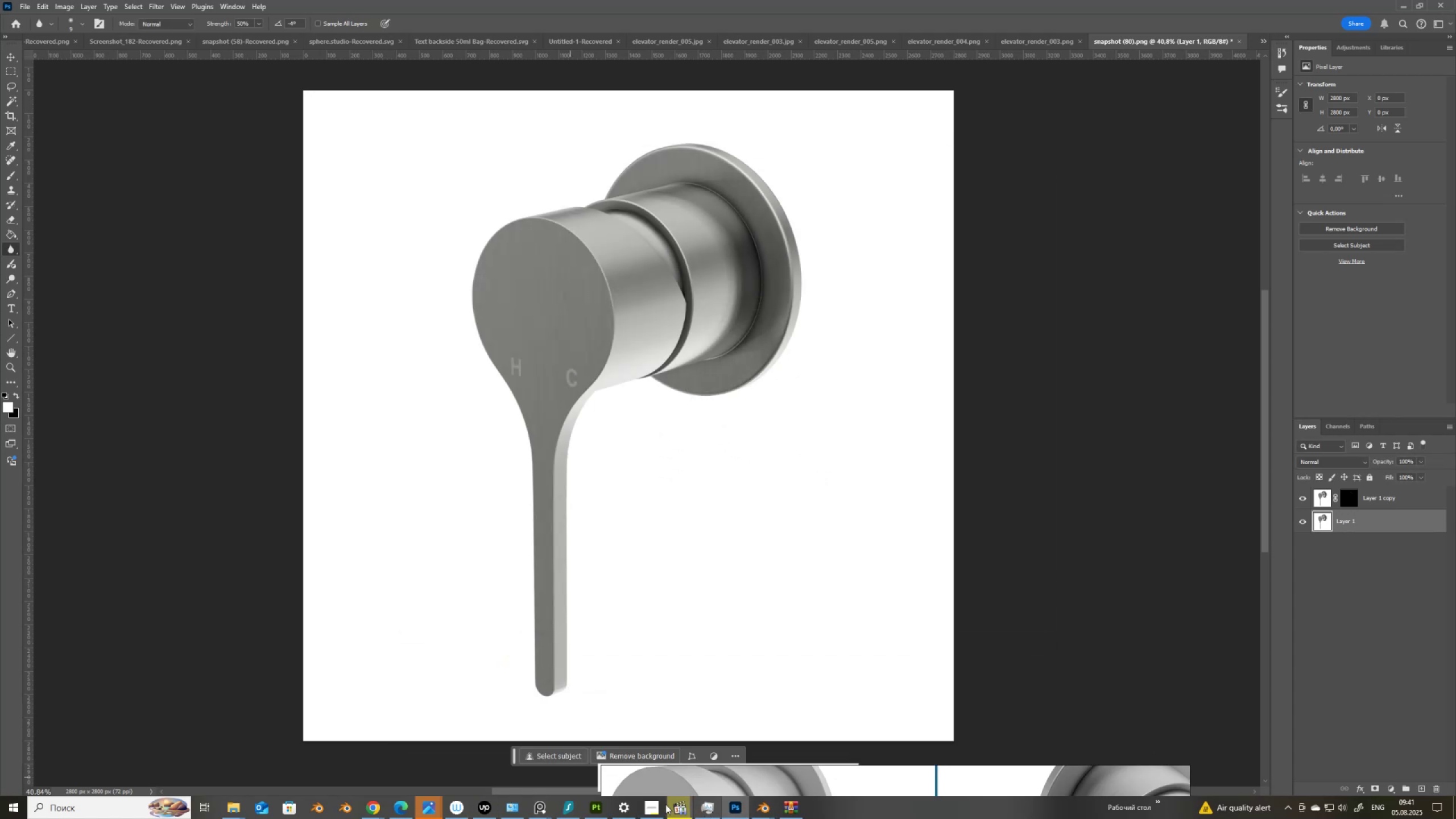 
wait(5.82)
 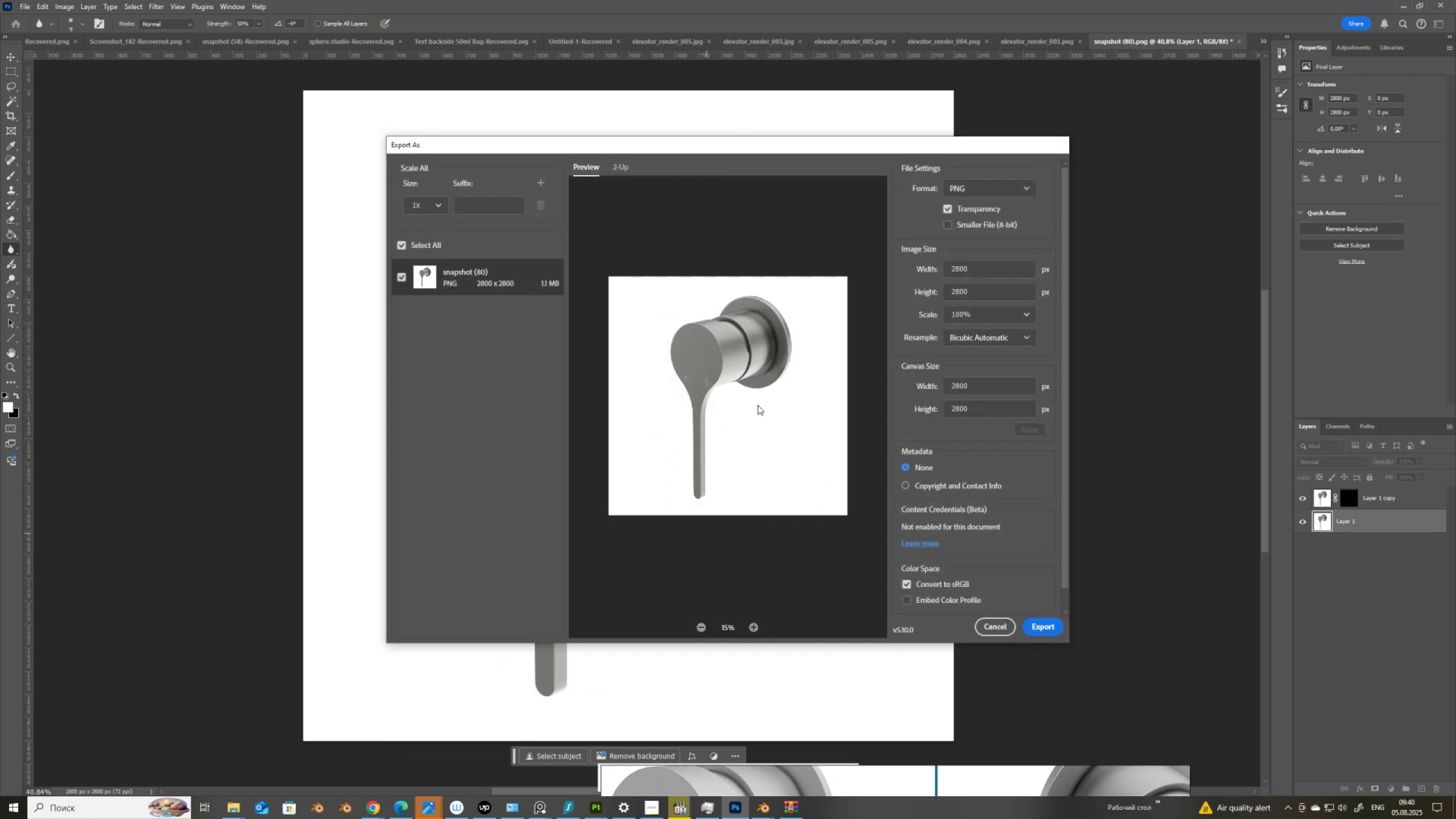 
left_click([376, 809])
 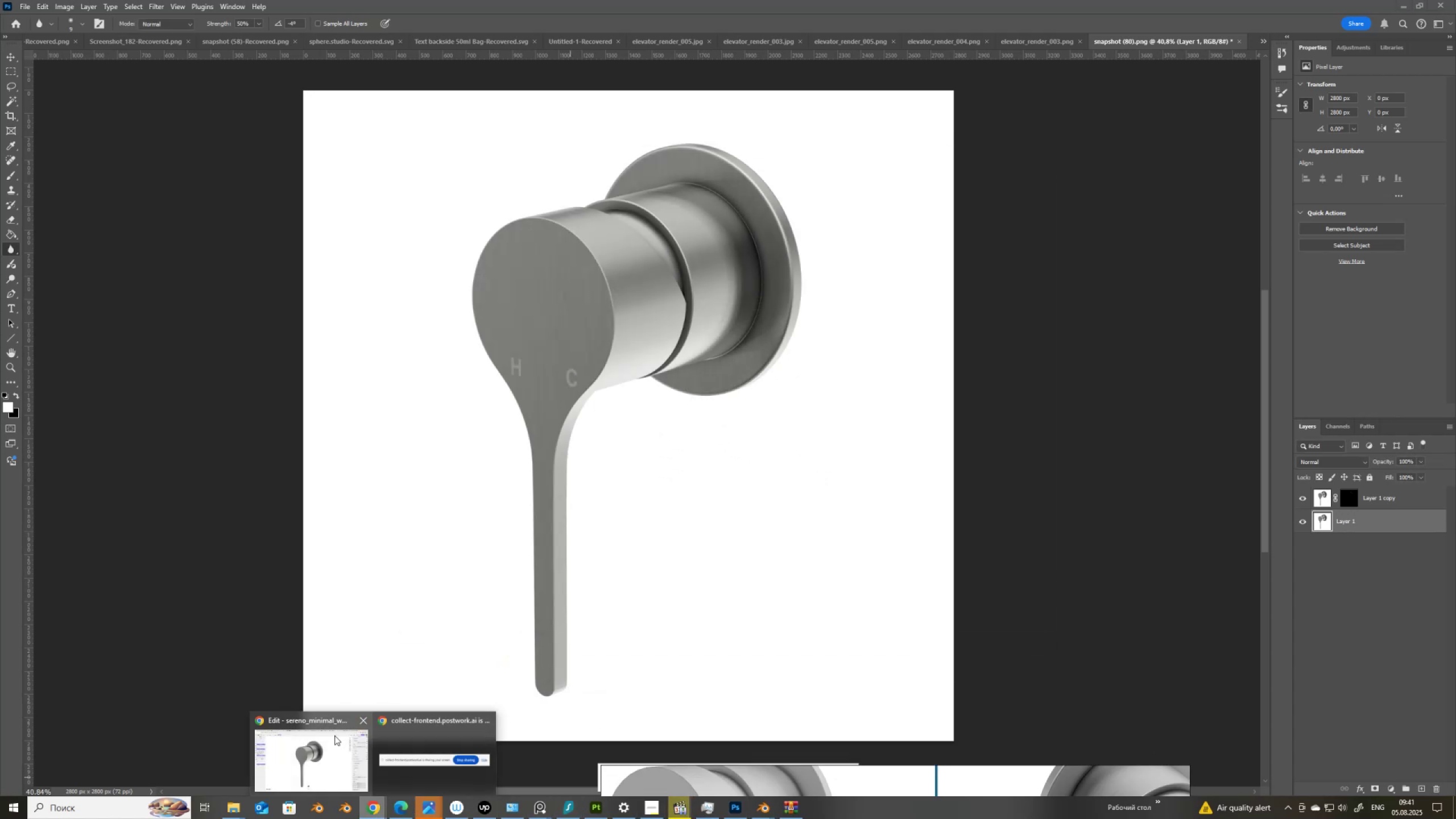 
left_click([328, 751])
 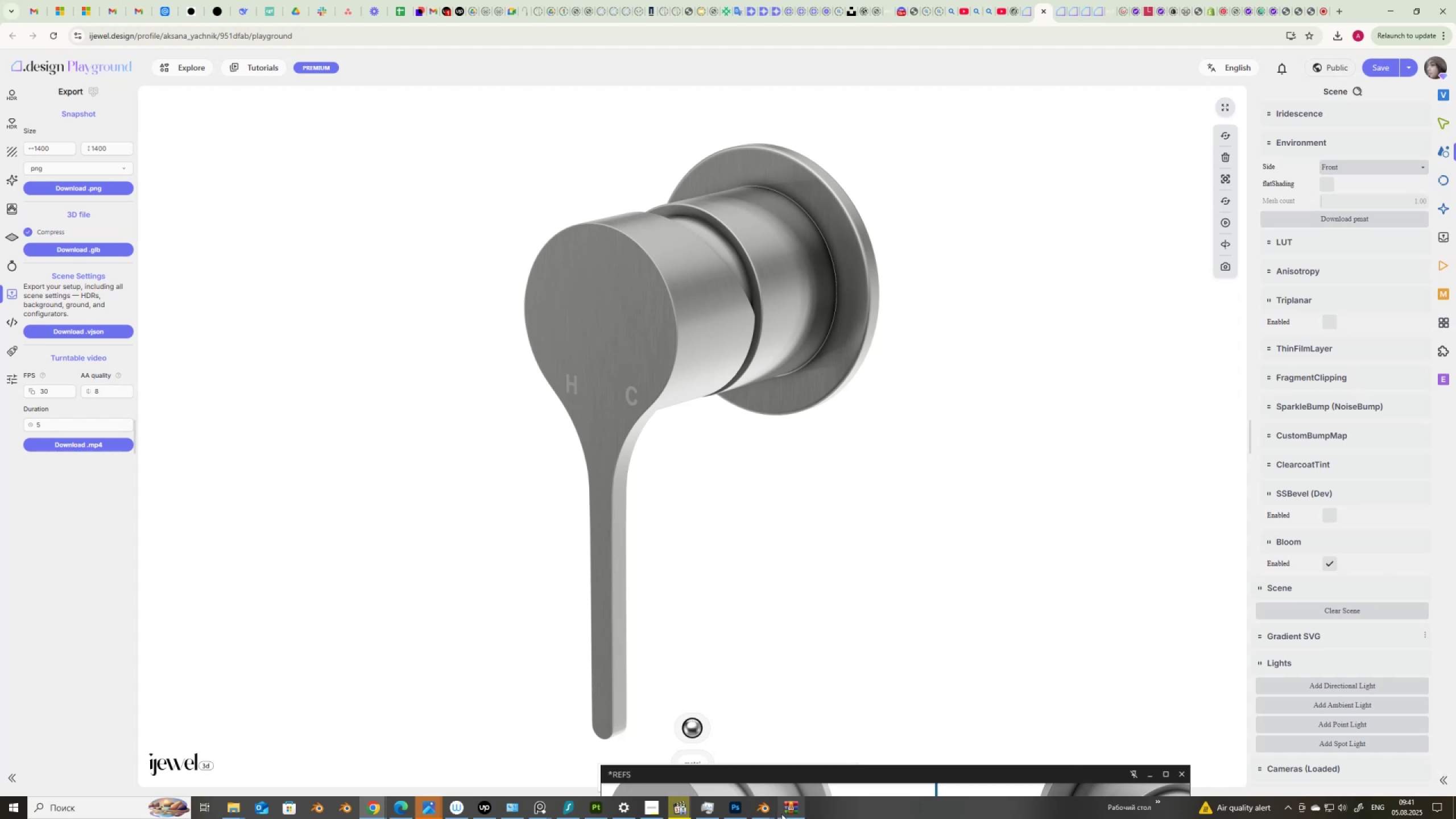 
left_click_drag(start_coordinate=[803, 774], to_coordinate=[1068, 279])
 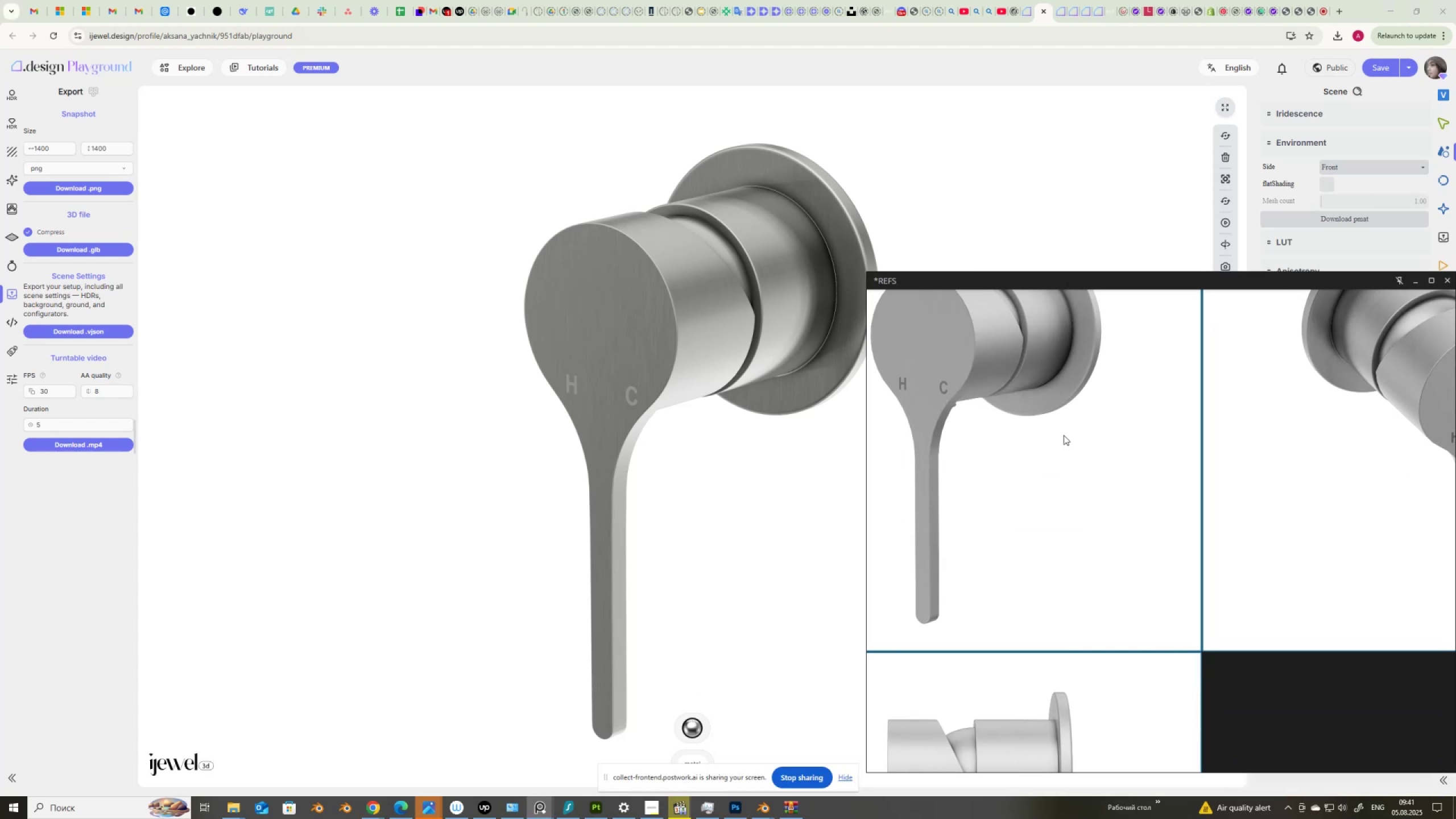 
scroll: coordinate [1064, 435], scroll_direction: down, amount: 6.0
 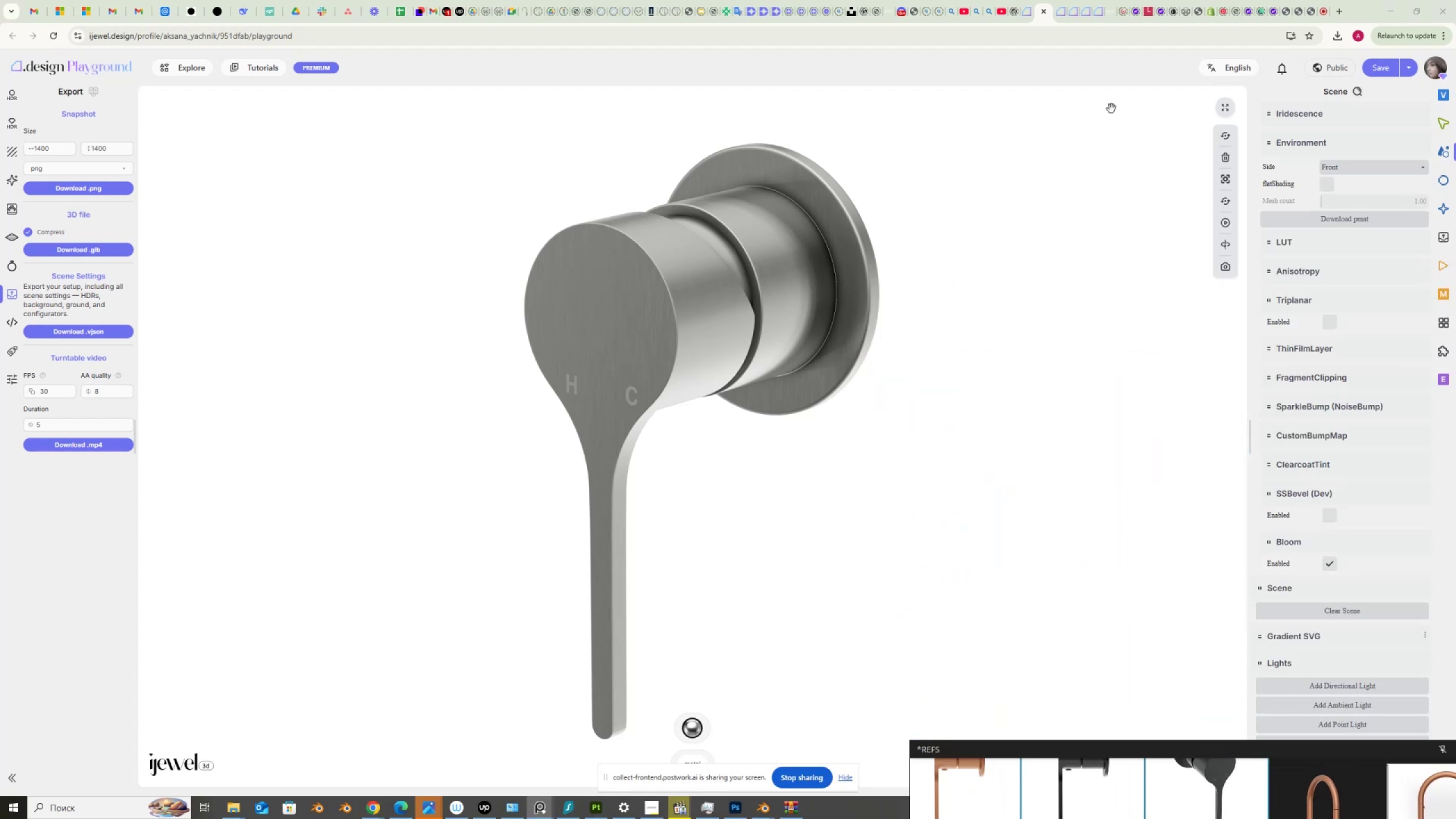 
left_click([1061, 10])
 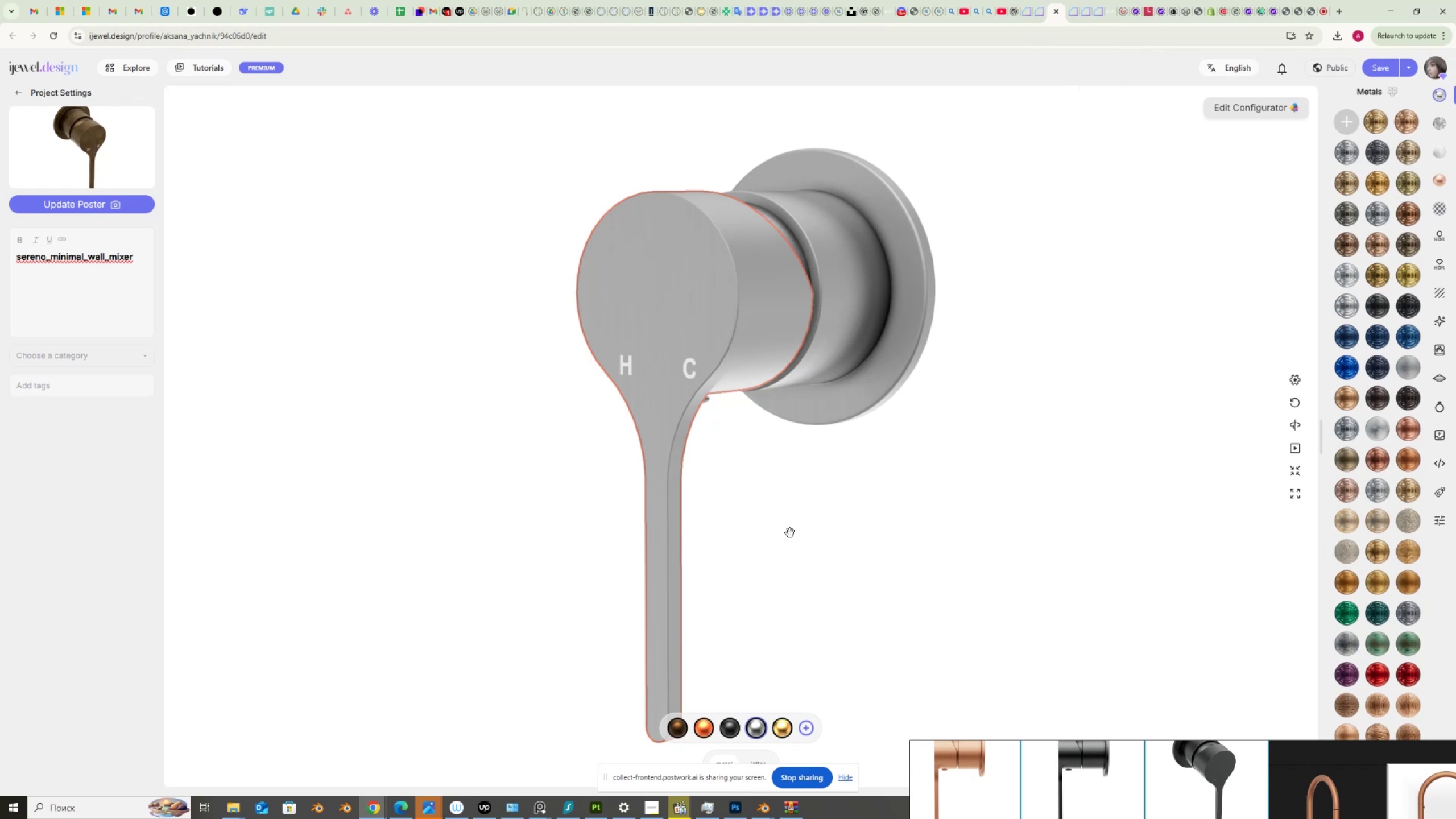 
left_click([706, 729])
 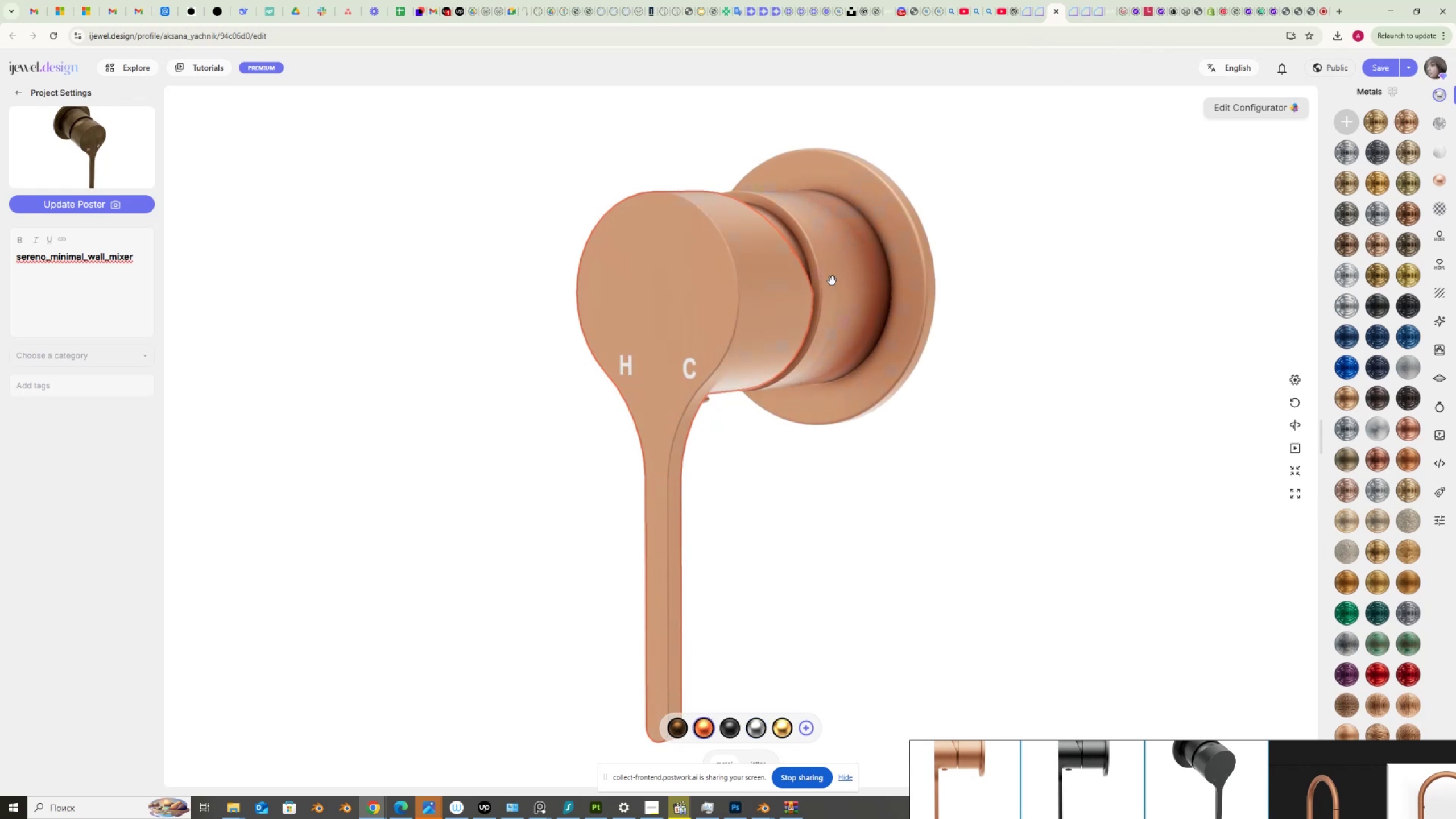 
left_click([766, 291])
 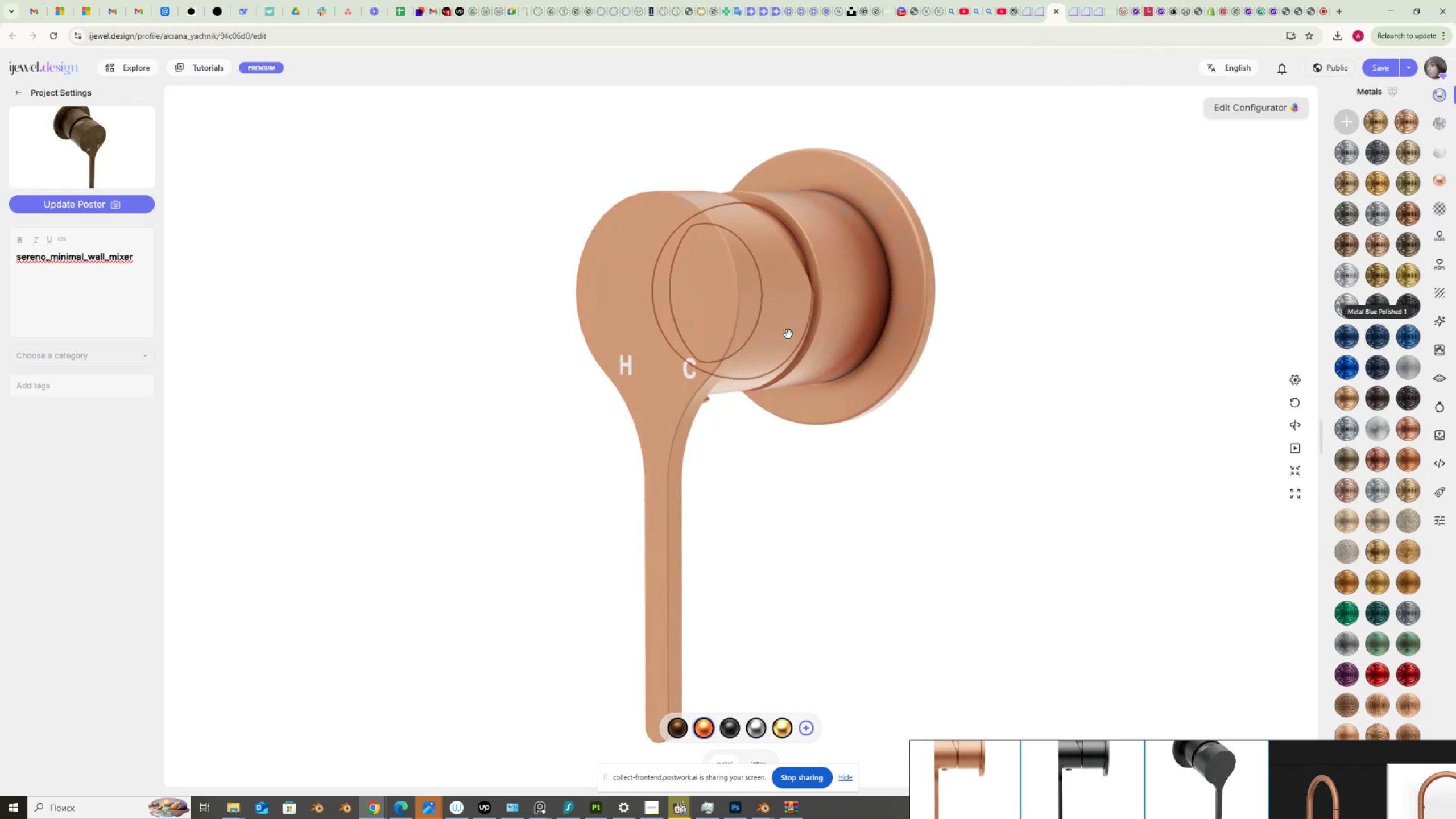 
left_click([737, 300])
 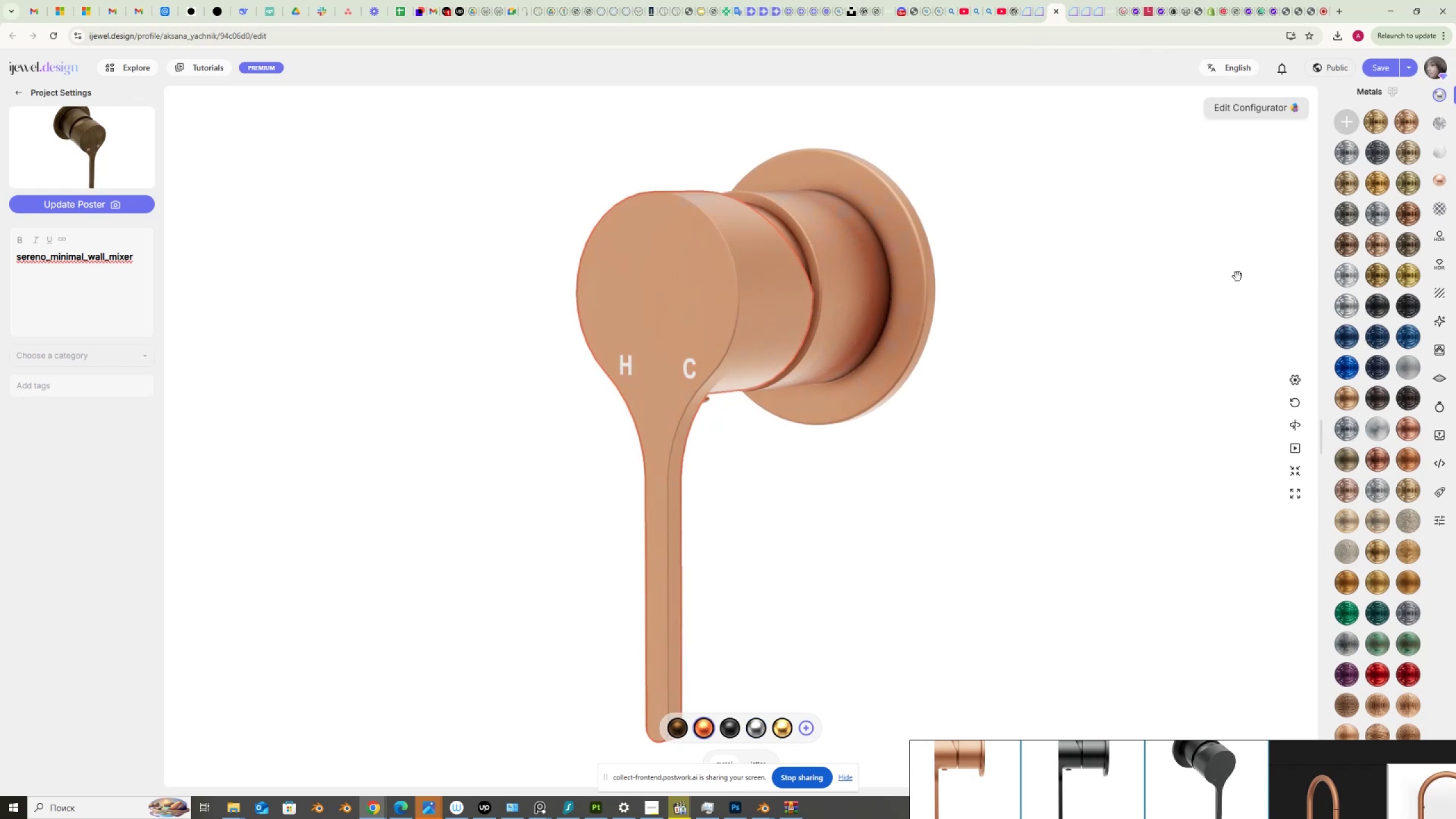 
mouse_move([1331, 308])
 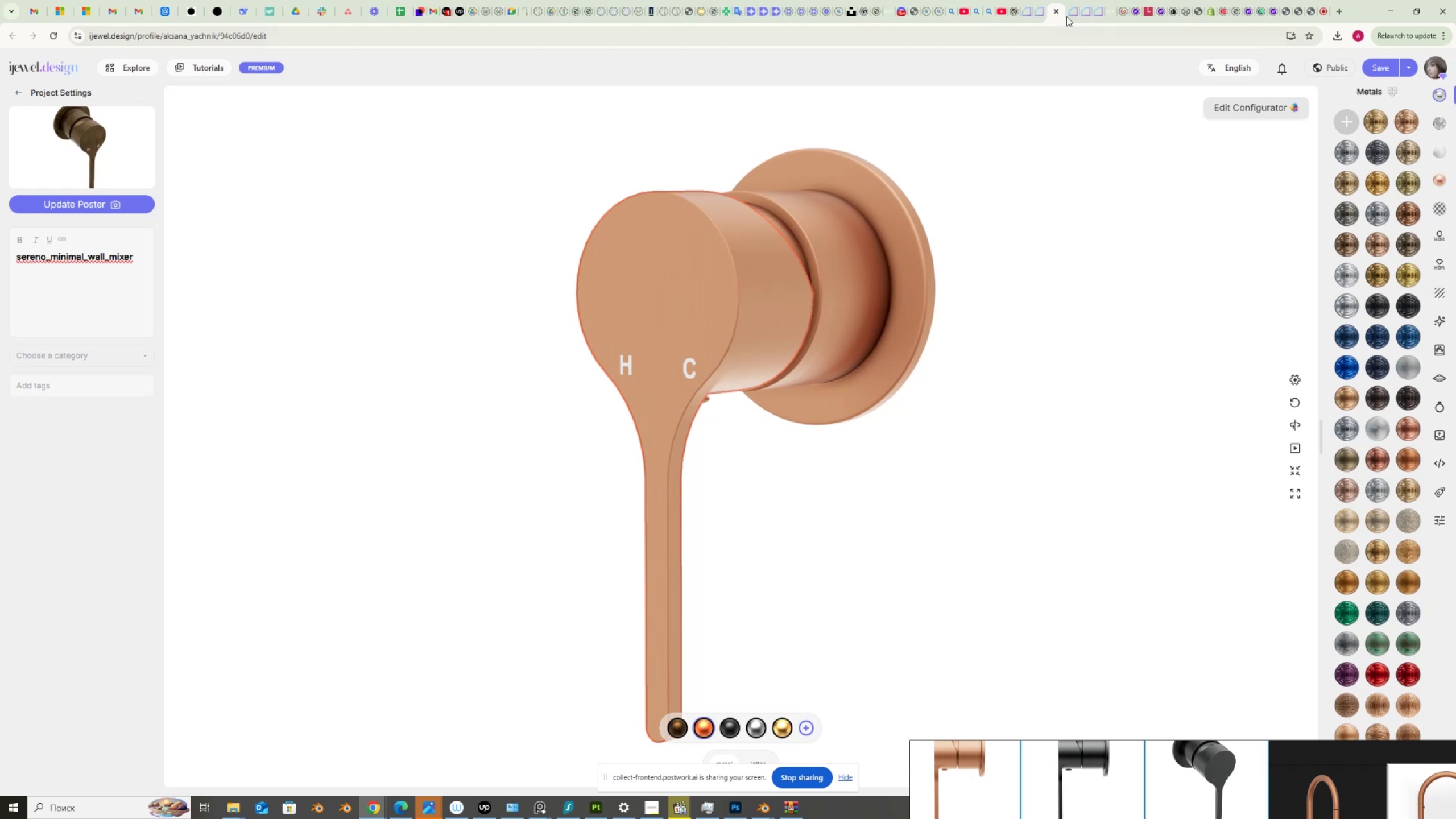 
left_click([1074, 14])
 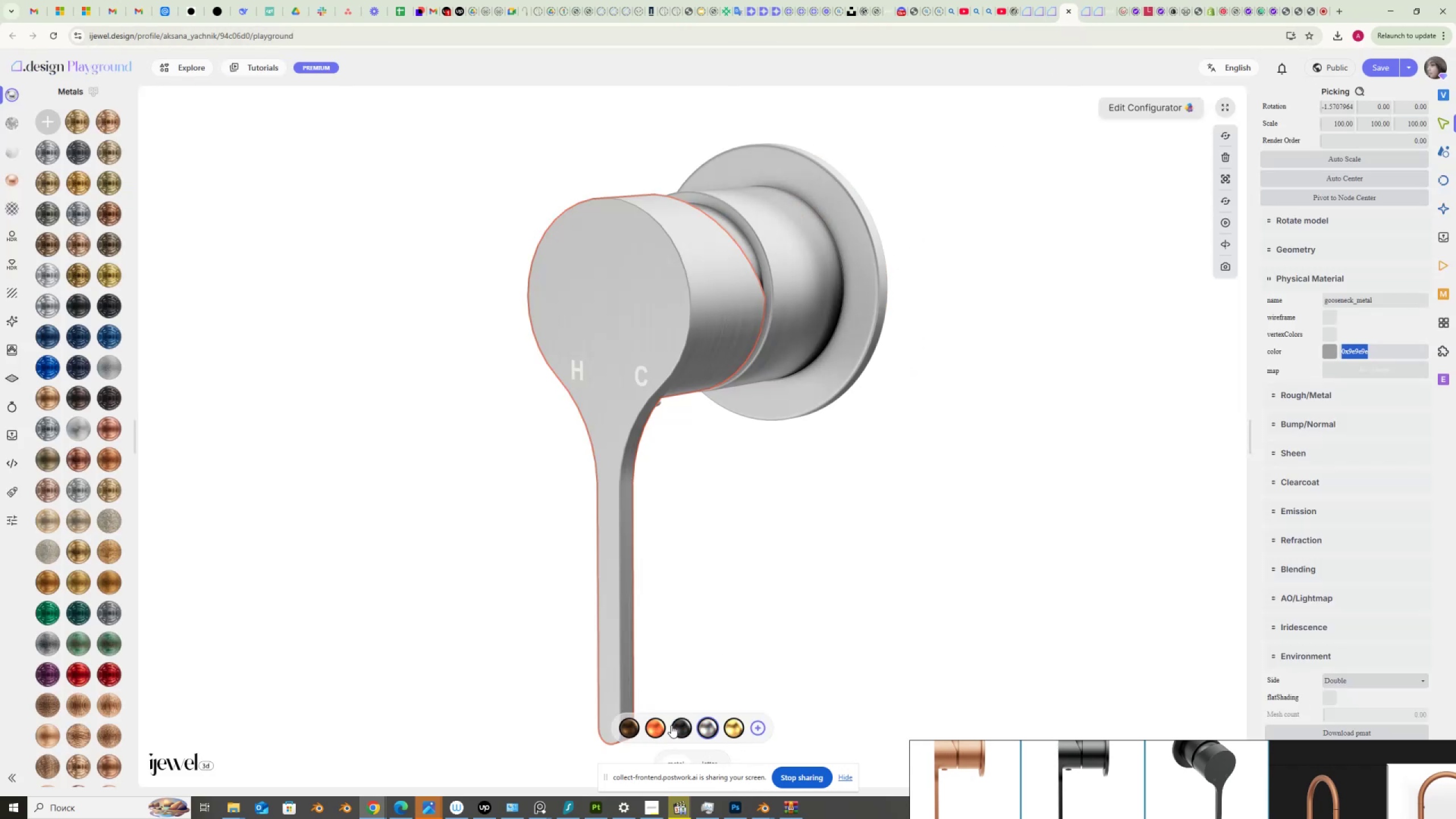 
left_click([657, 731])
 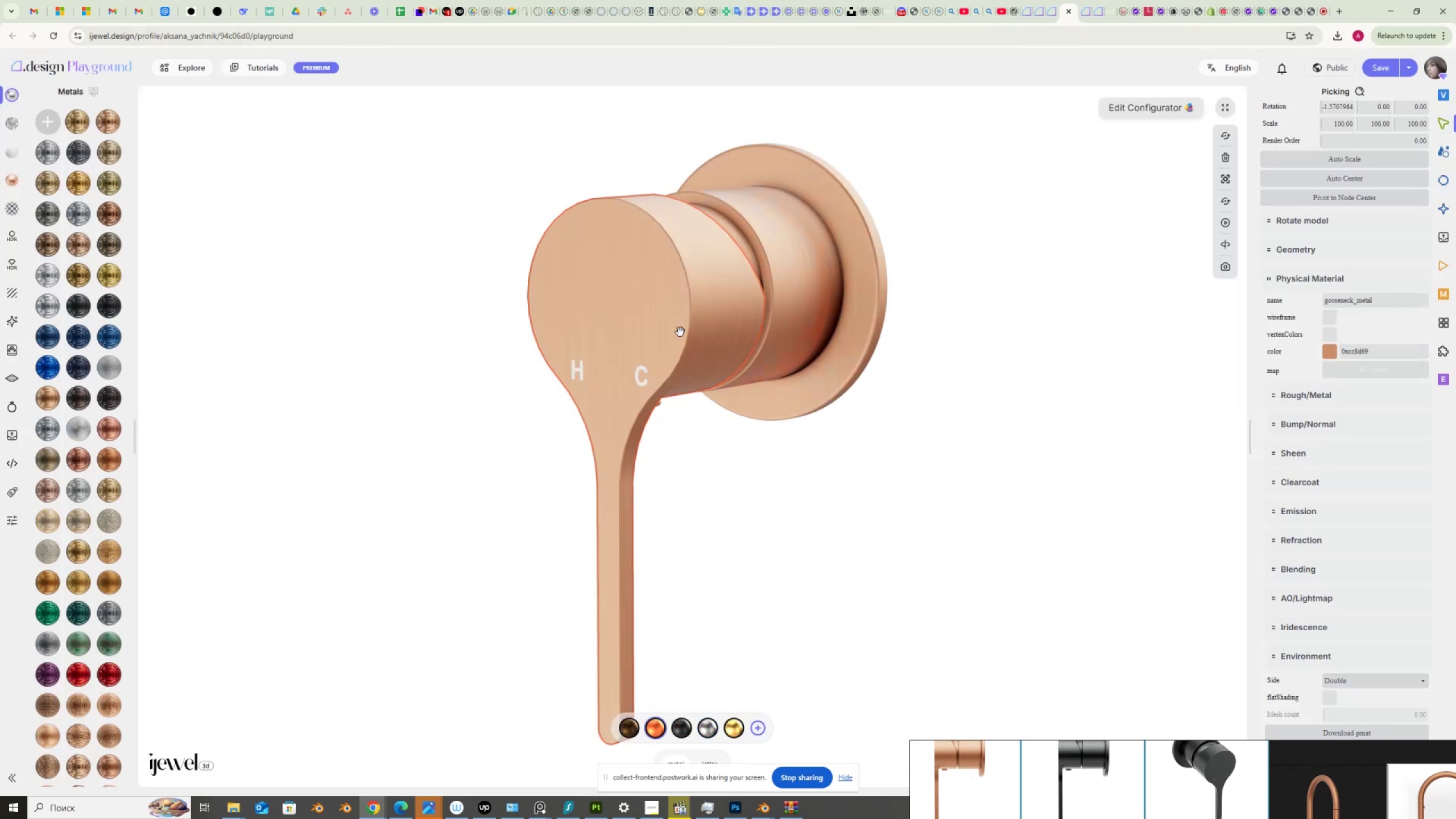 
left_click([682, 319])
 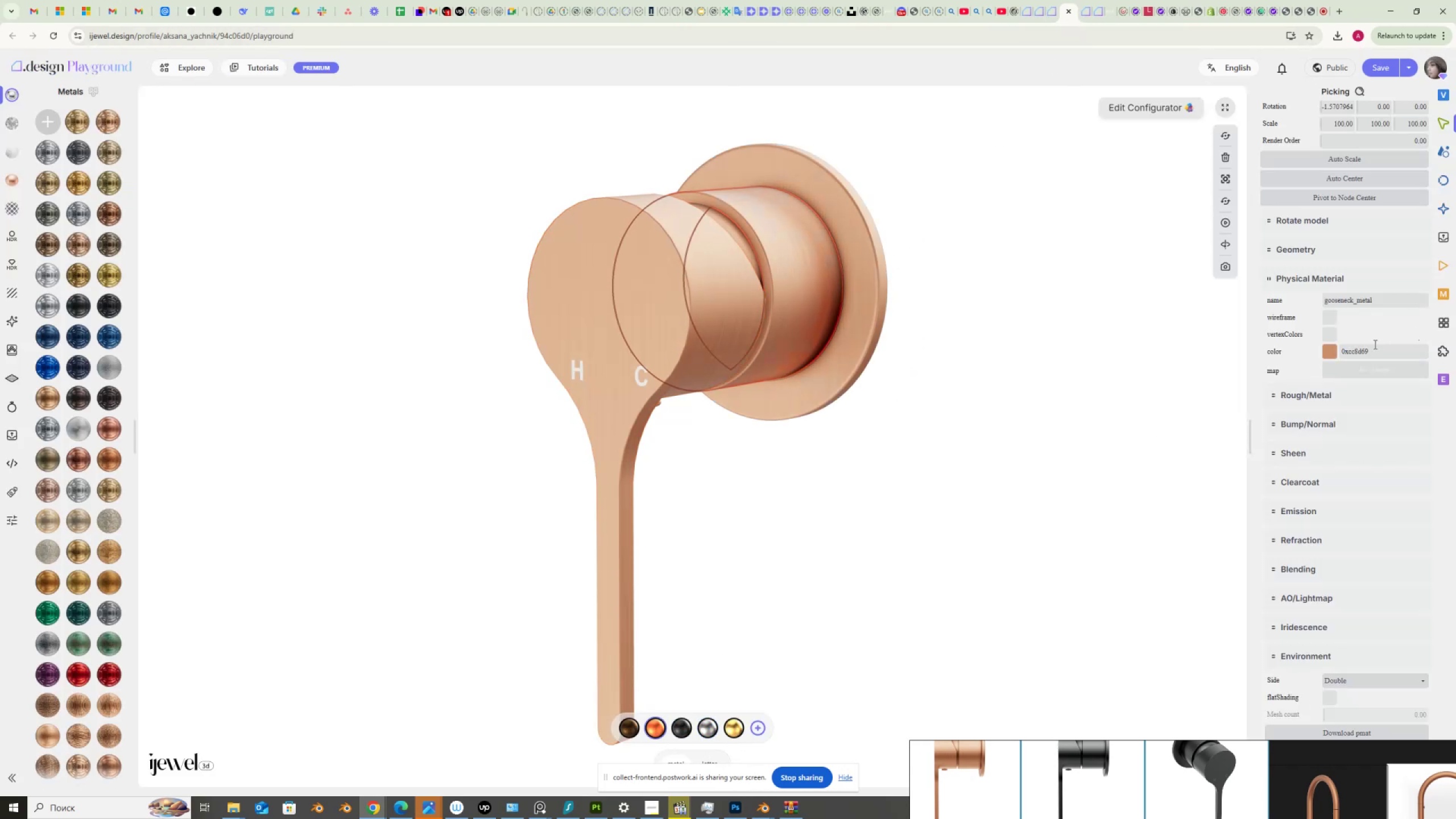 
left_click_drag(start_coordinate=[1371, 354], to_coordinate=[1335, 357])
 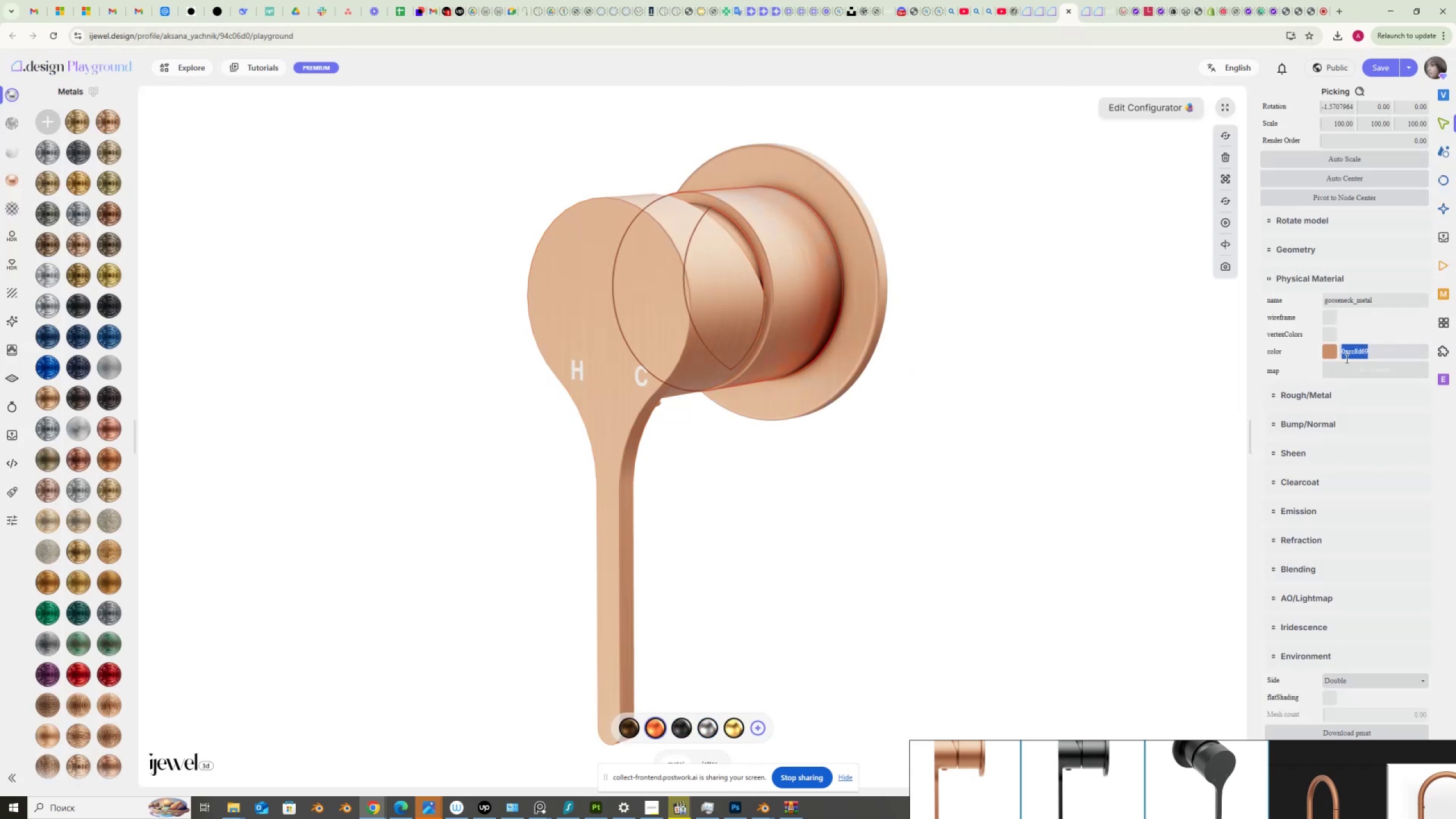 
key(Control+C)
 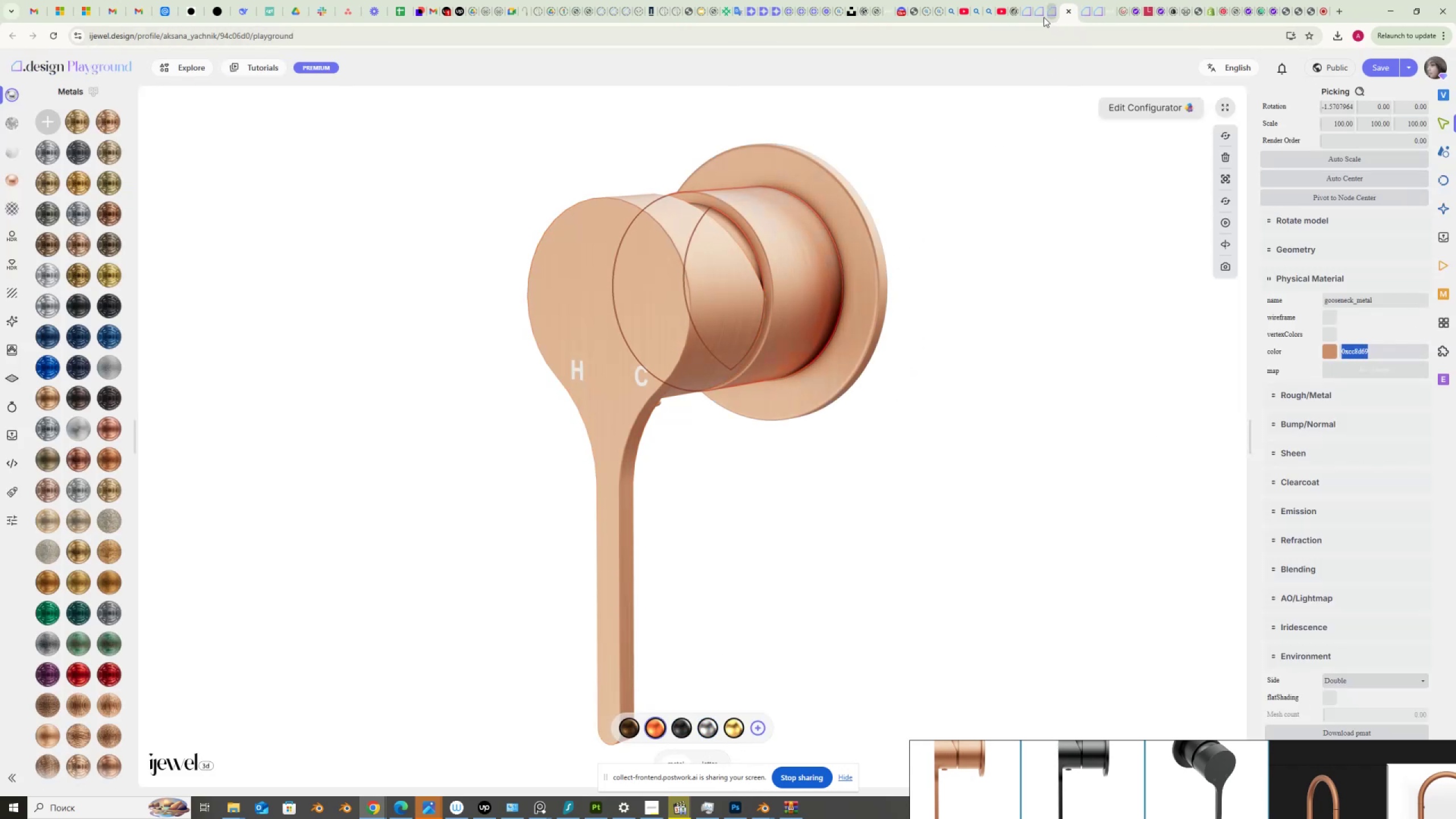 
left_click([1038, 16])
 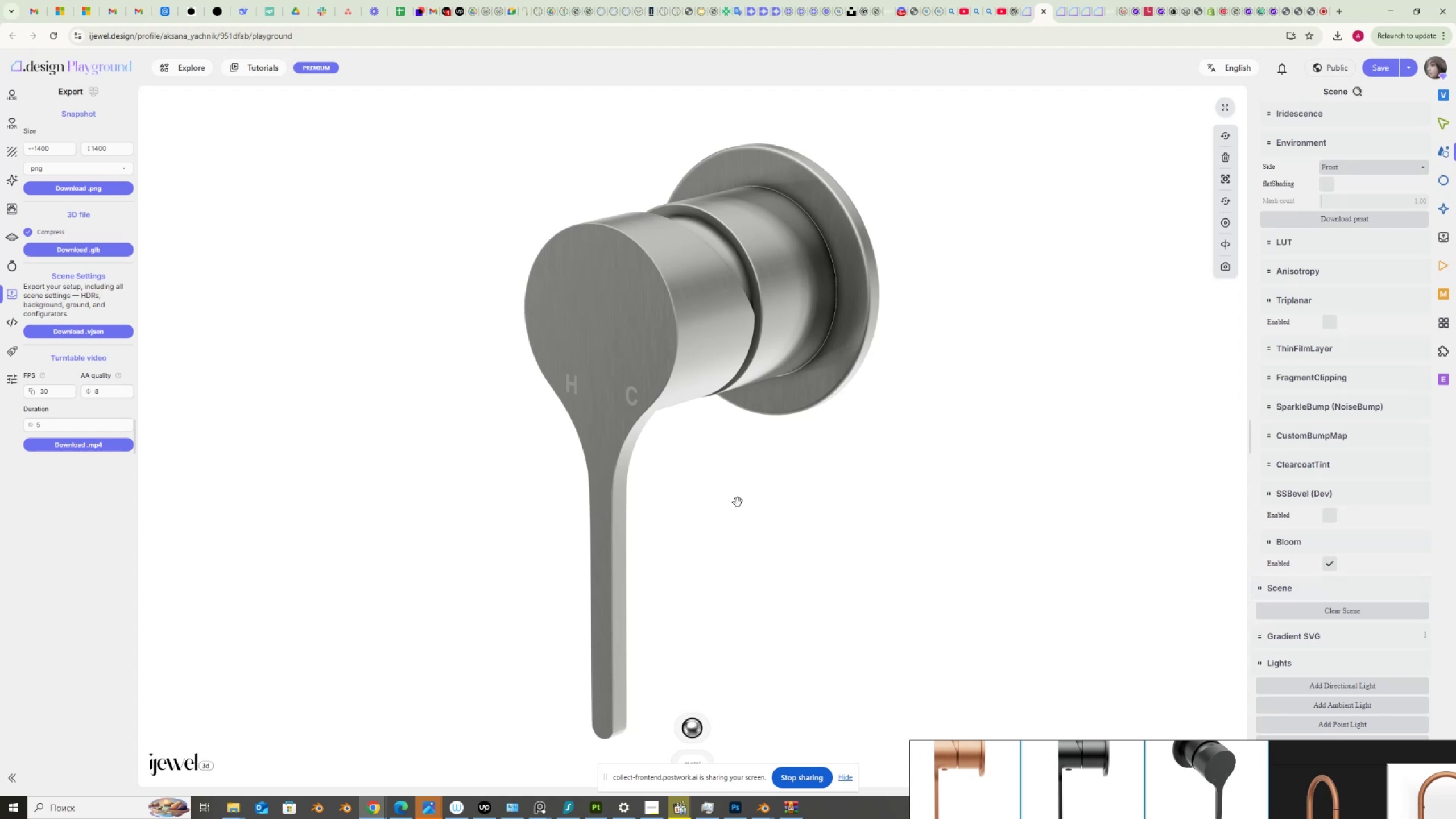 
left_click([667, 361])
 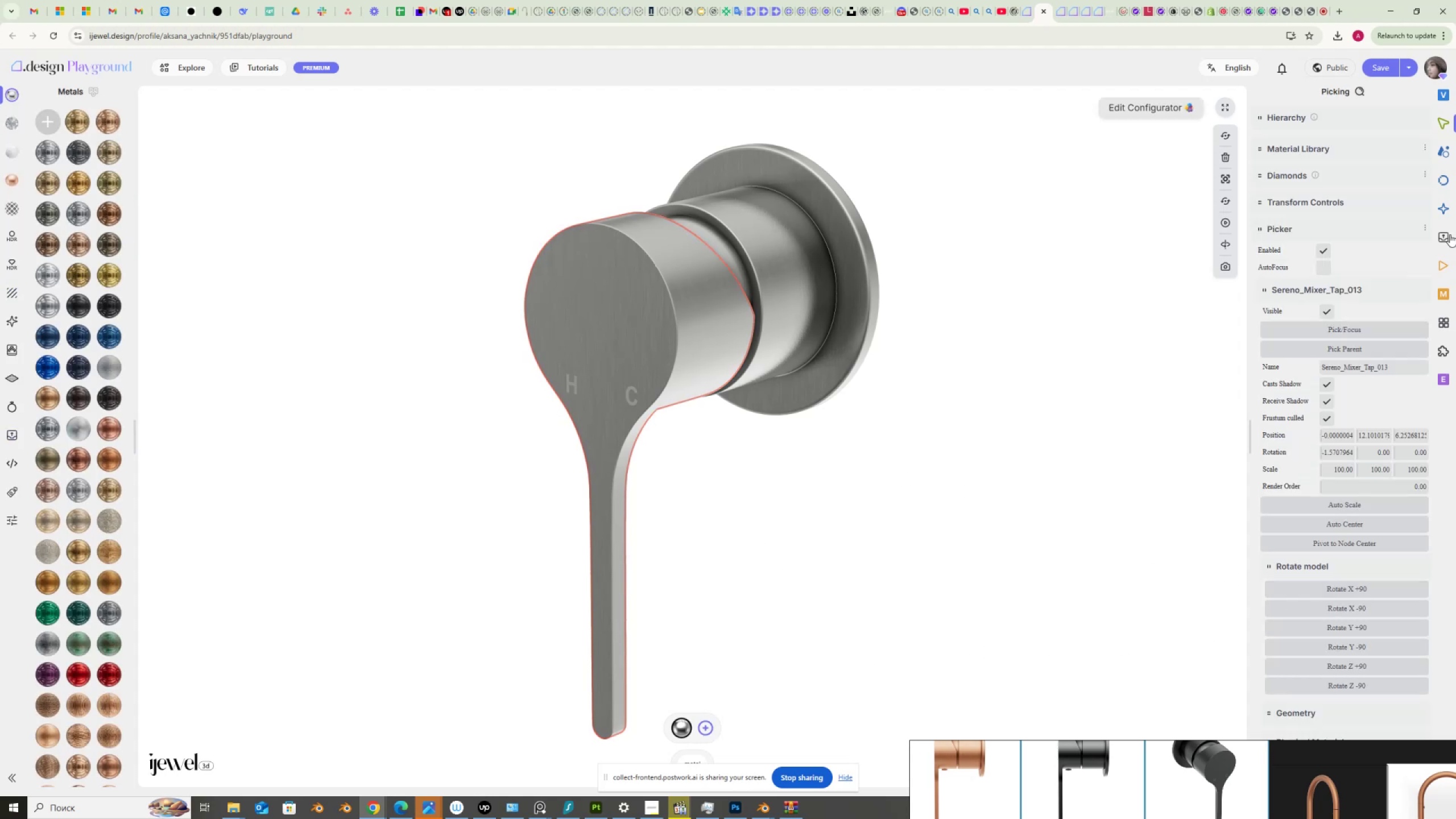 
scroll: coordinate [1353, 482], scroll_direction: down, amount: 9.0
 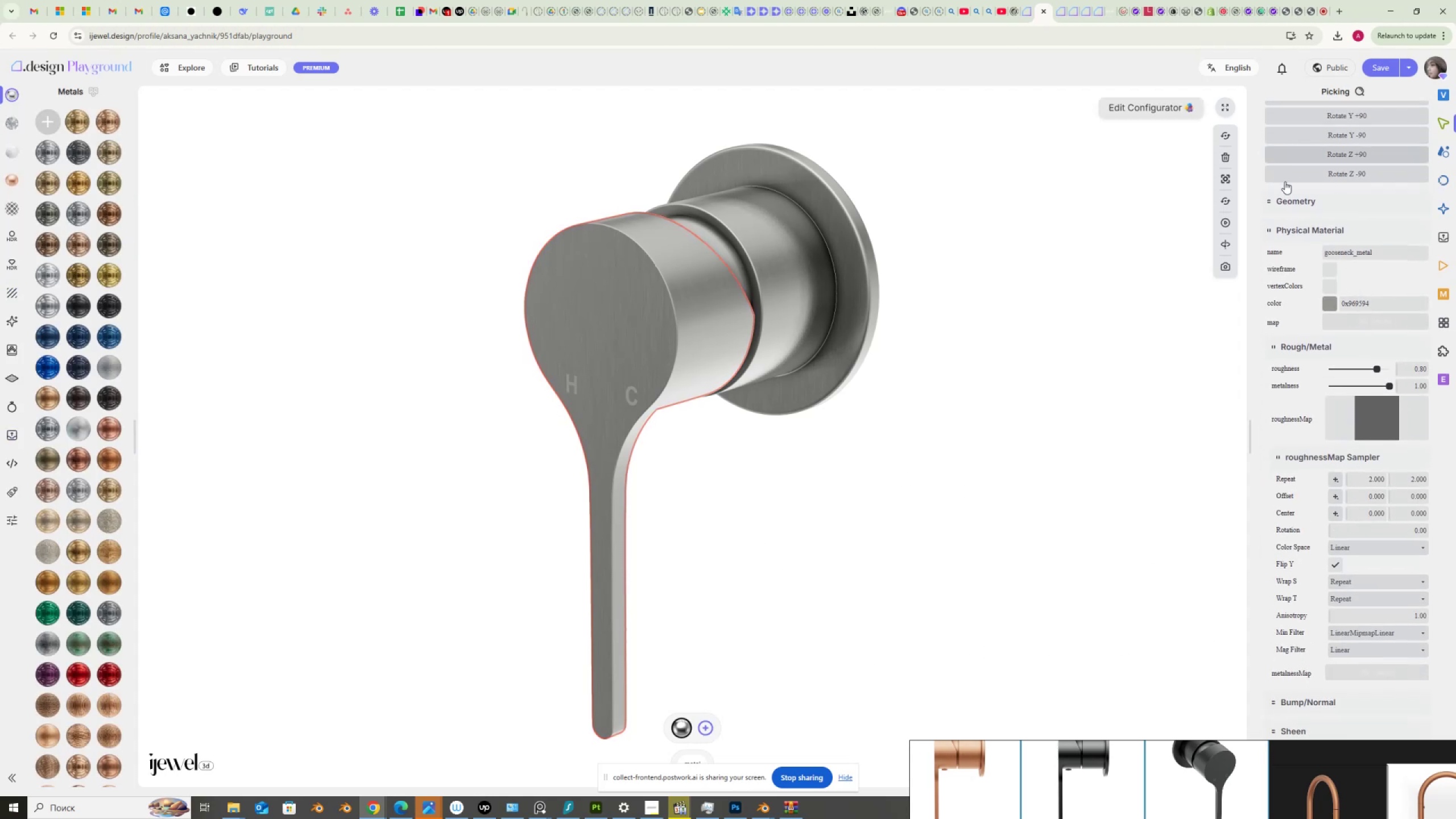 
scroll: coordinate [1299, 226], scroll_direction: up, amount: 3.0
 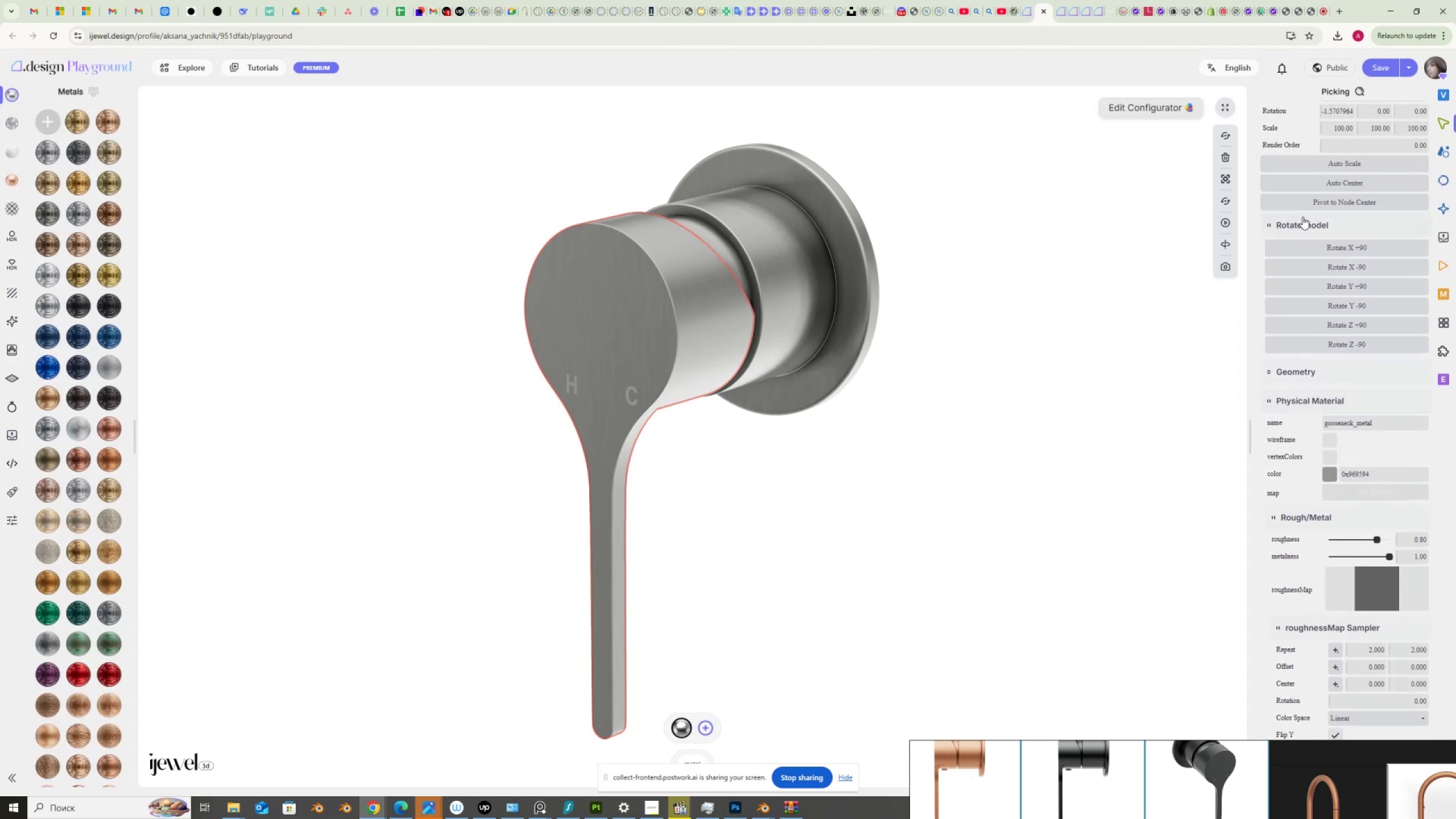 
left_click([1301, 221])
 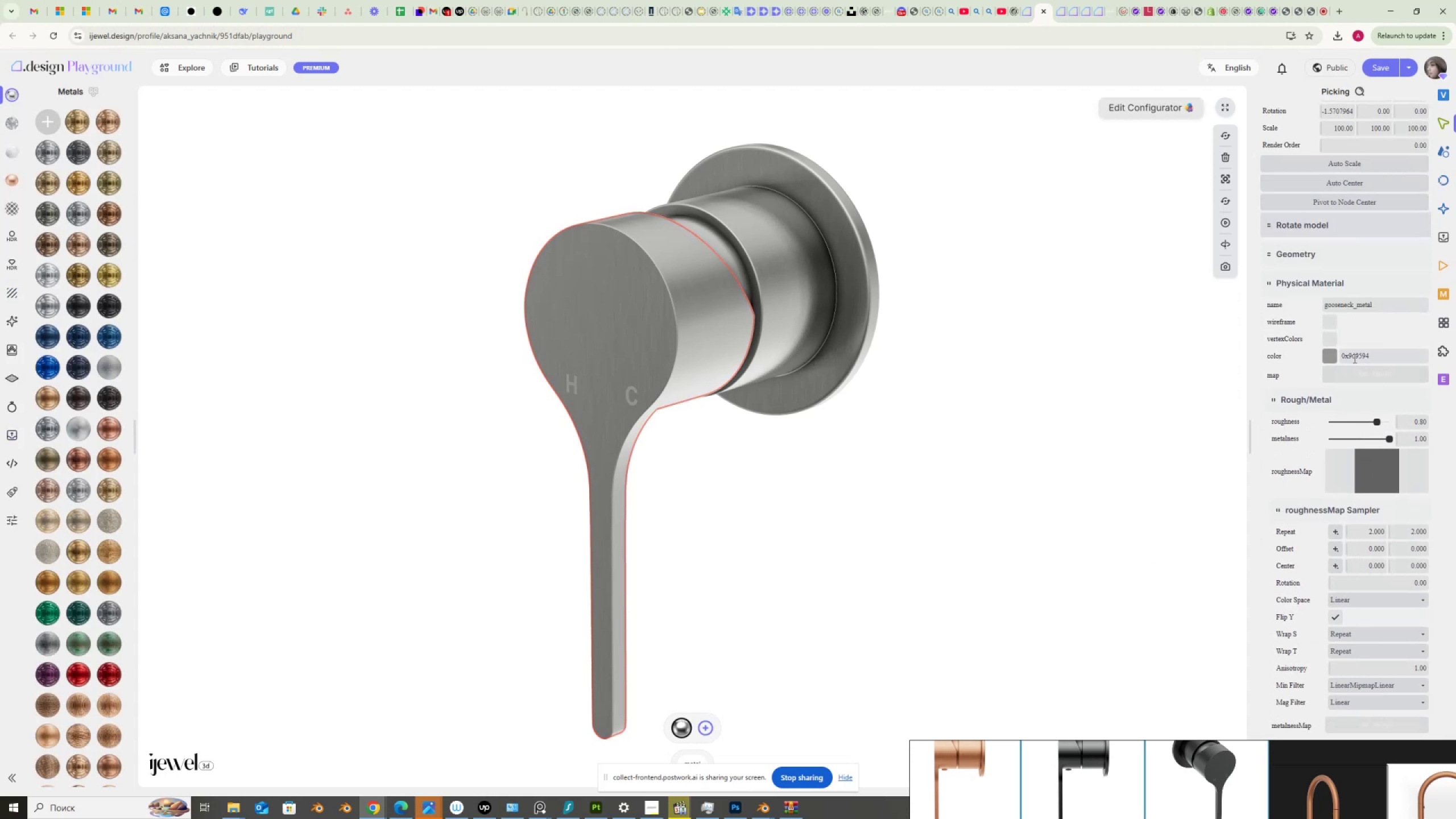 
left_click_drag(start_coordinate=[1371, 358], to_coordinate=[1331, 359])
 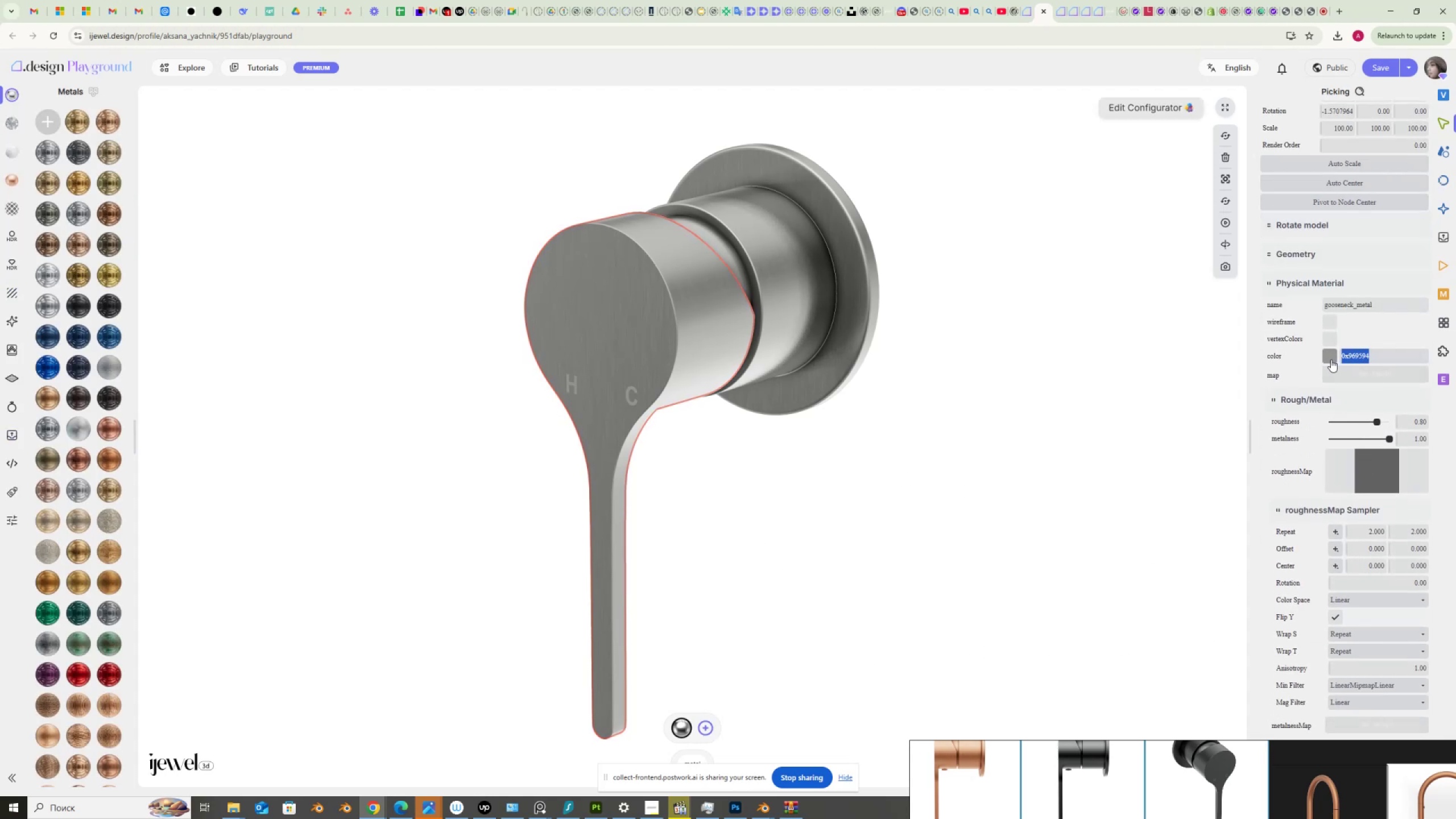 
key(Control+V)
 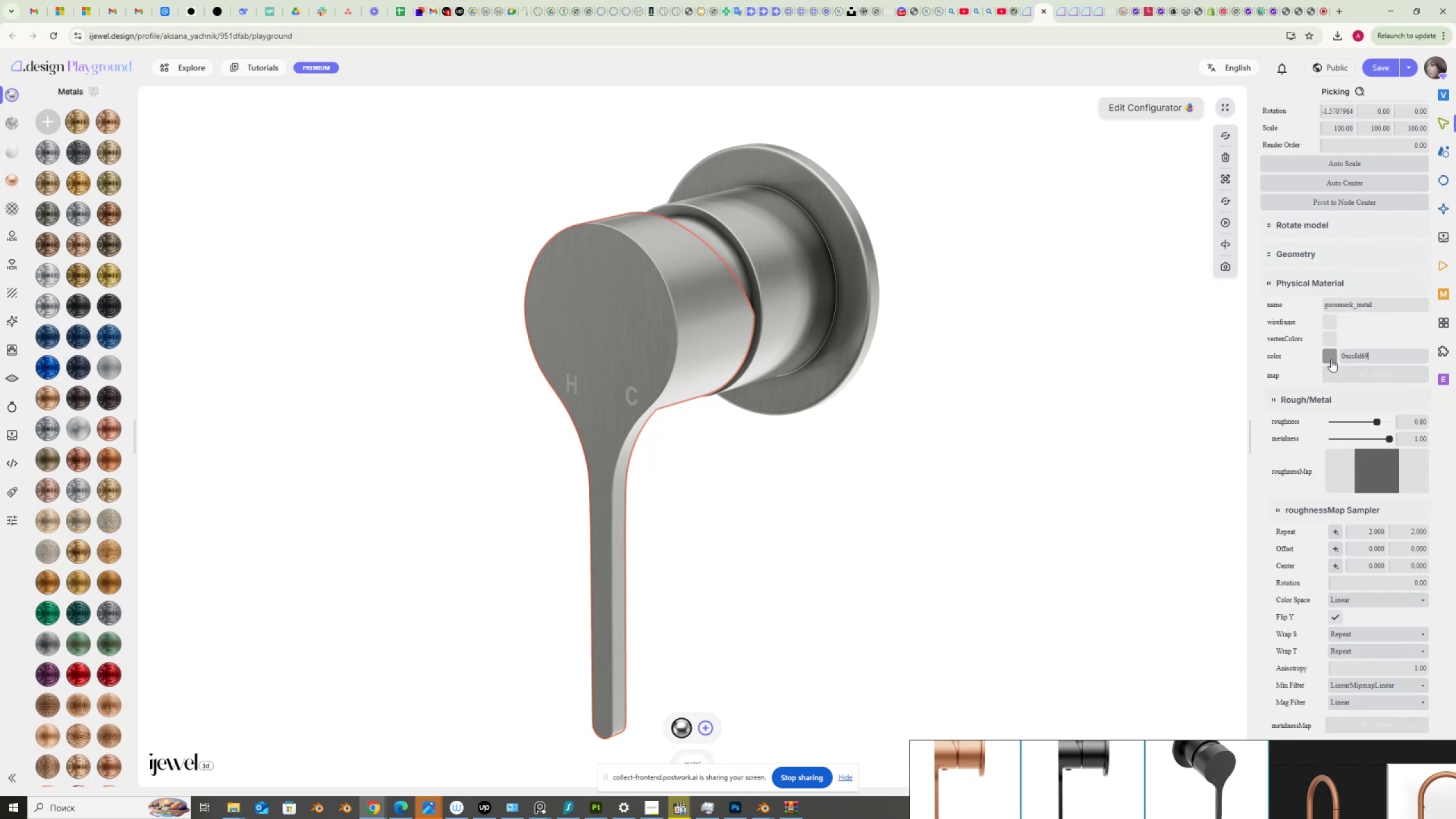 
key(NumpadEnter)
 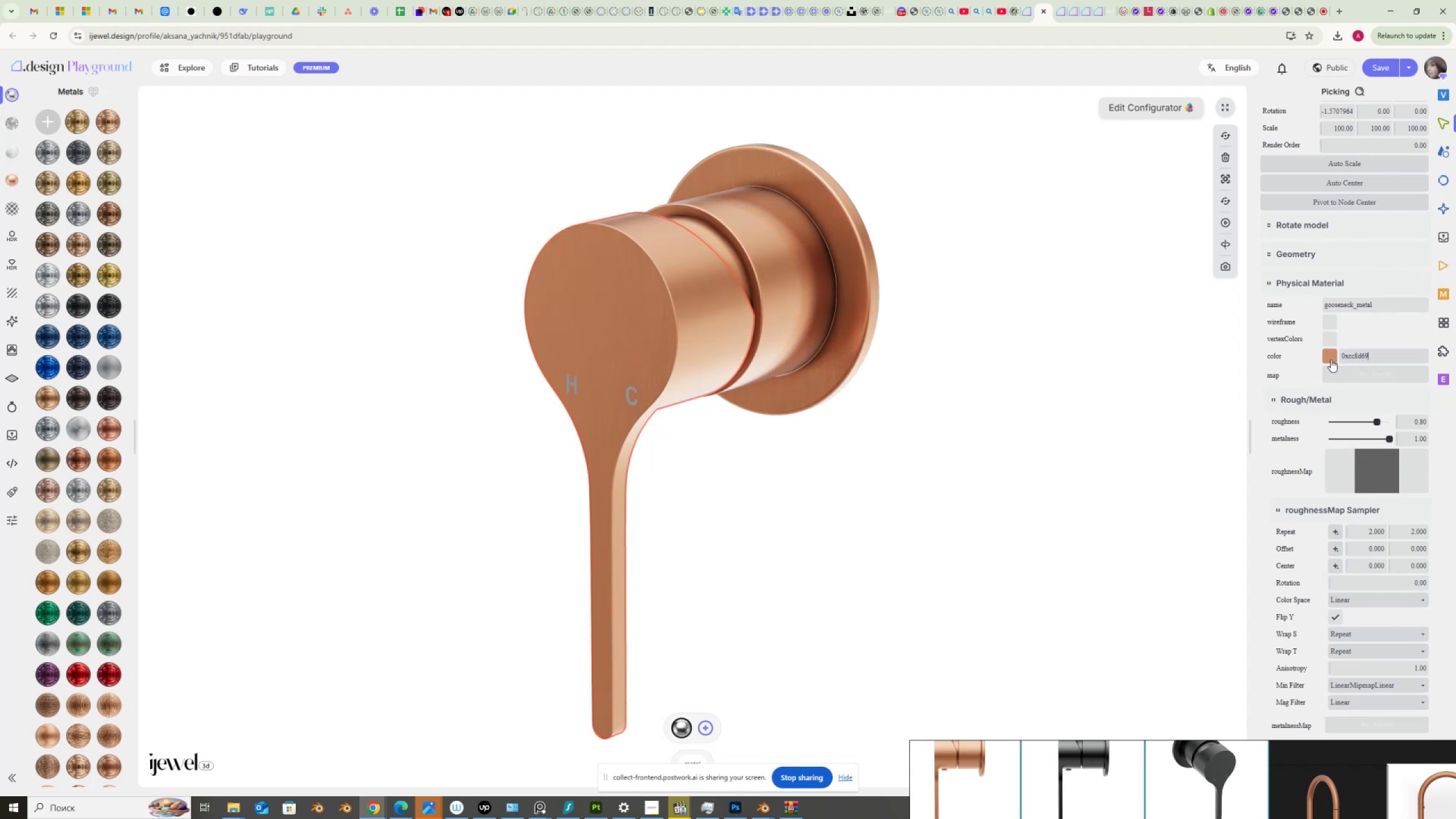 
left_click([1141, 458])
 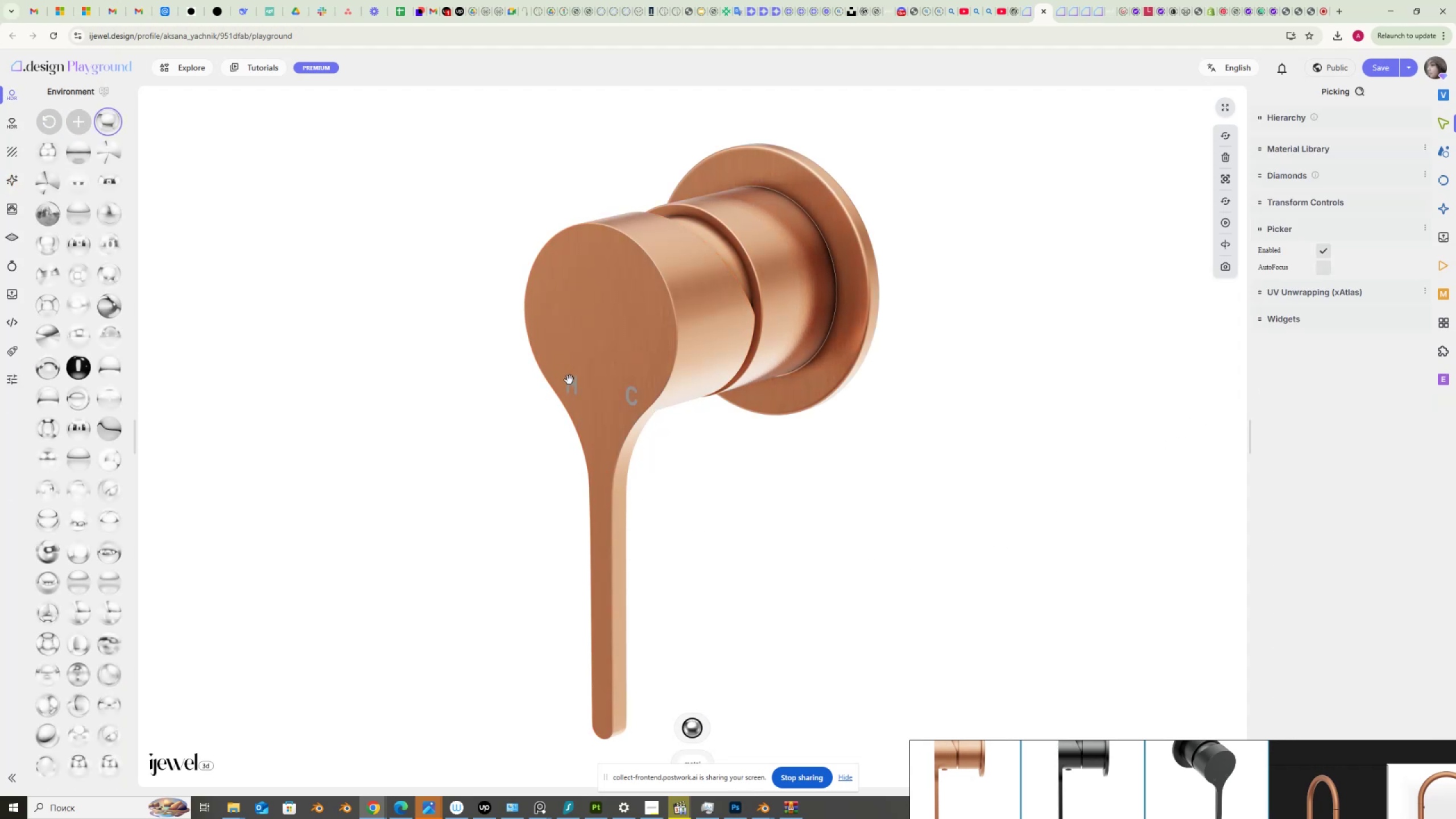 
left_click([575, 386])
 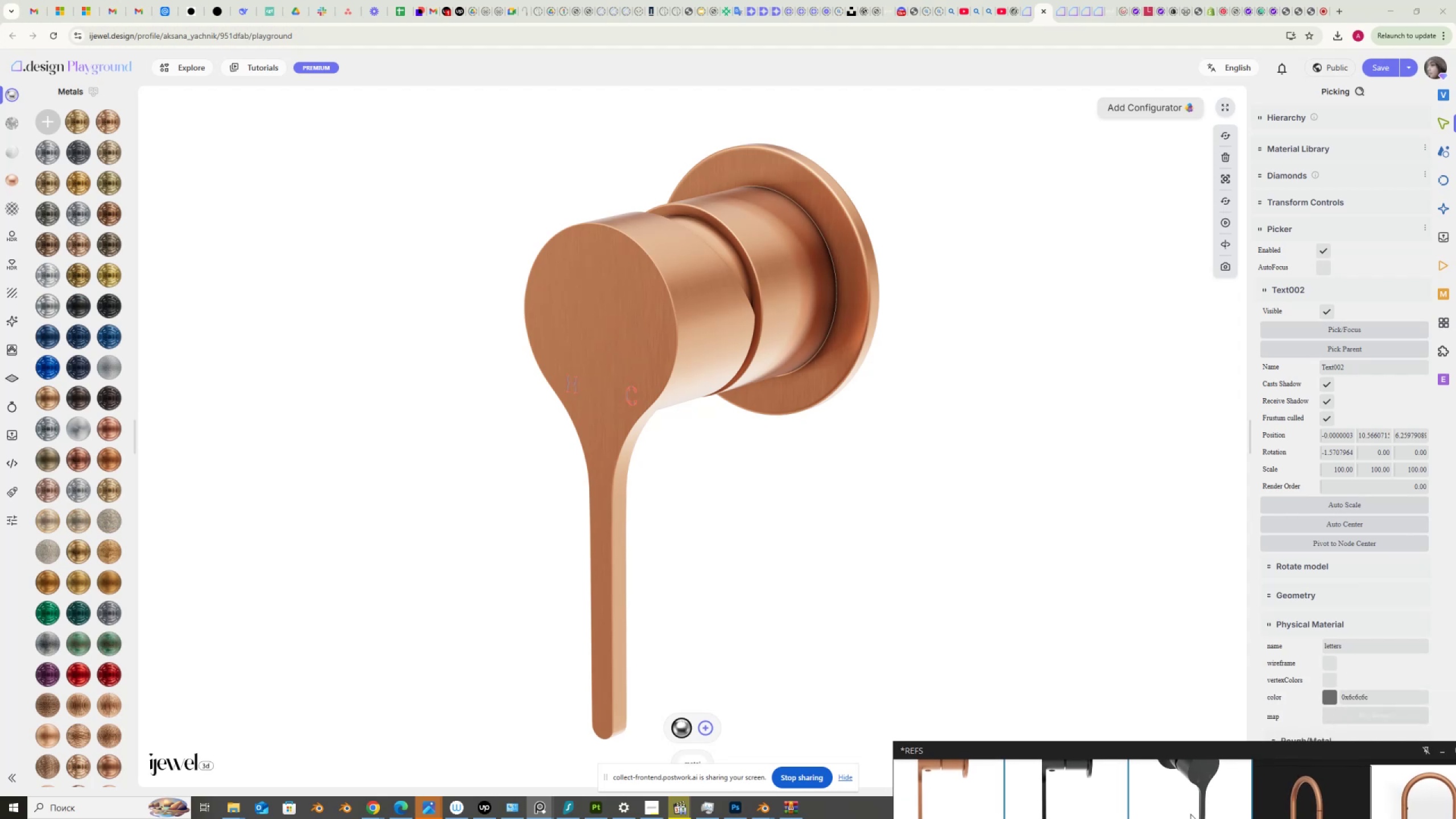 
wait(6.2)
 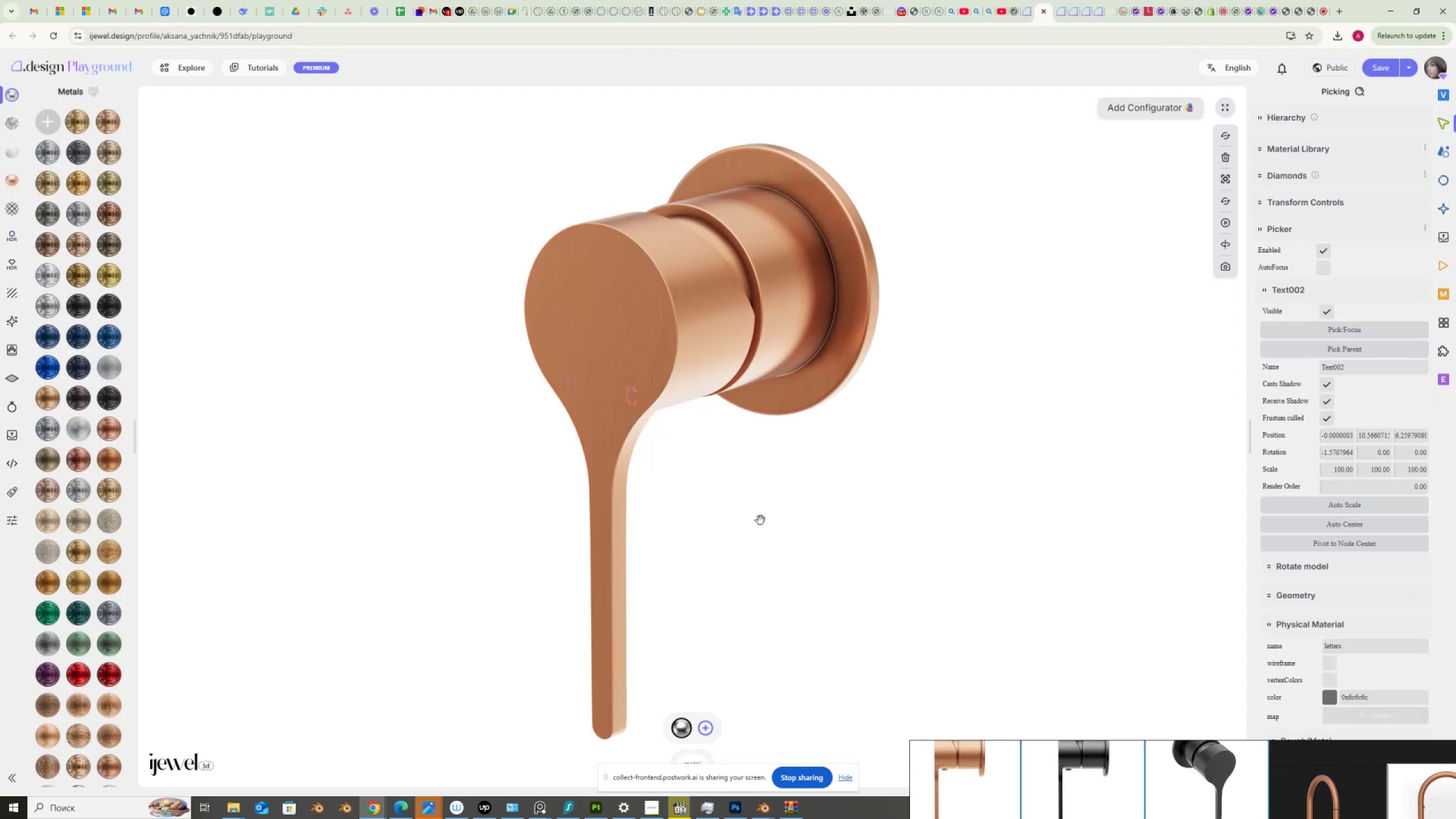 
scroll: coordinate [940, 621], scroll_direction: up, amount: 9.0
 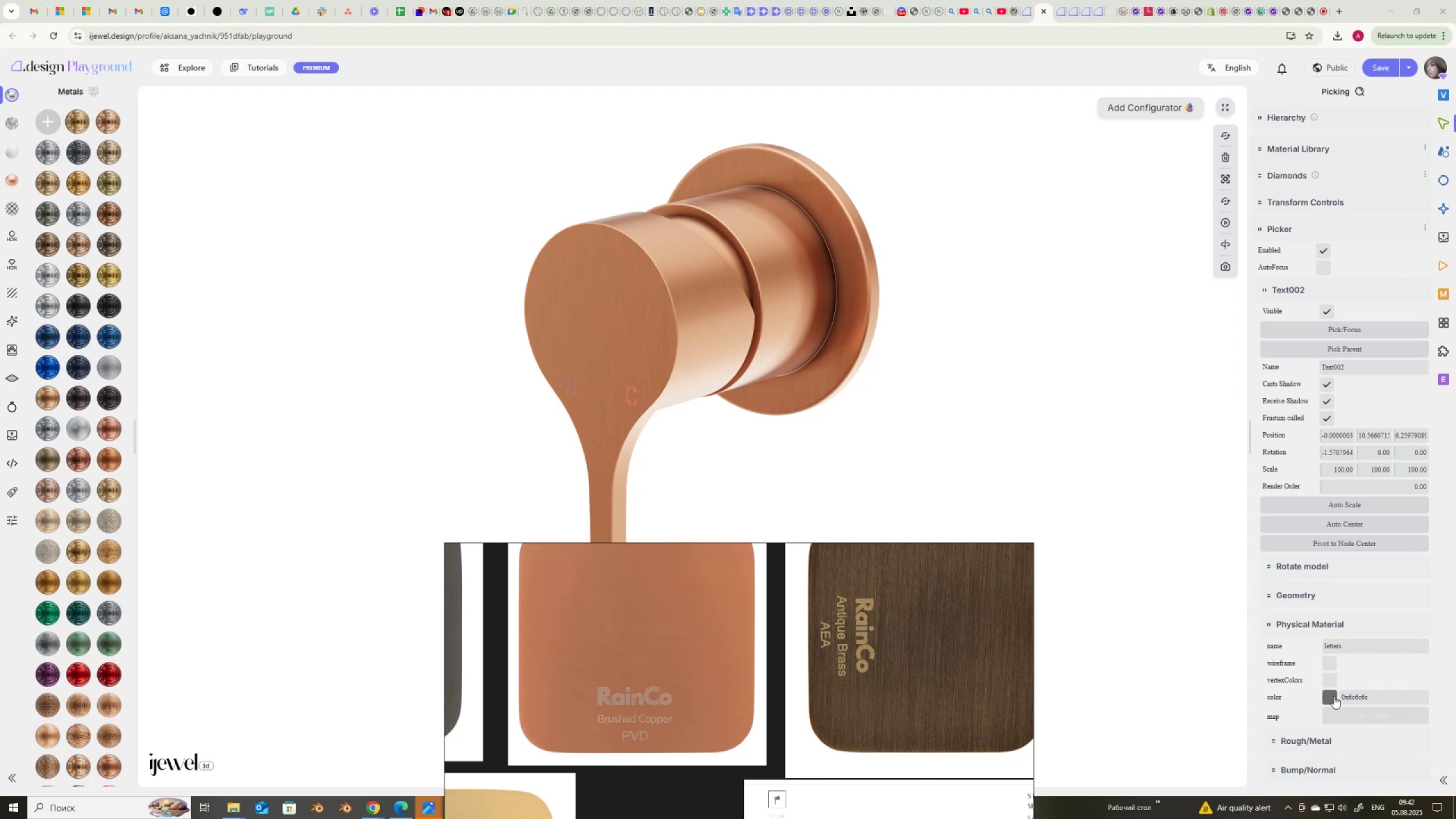 
wait(6.54)
 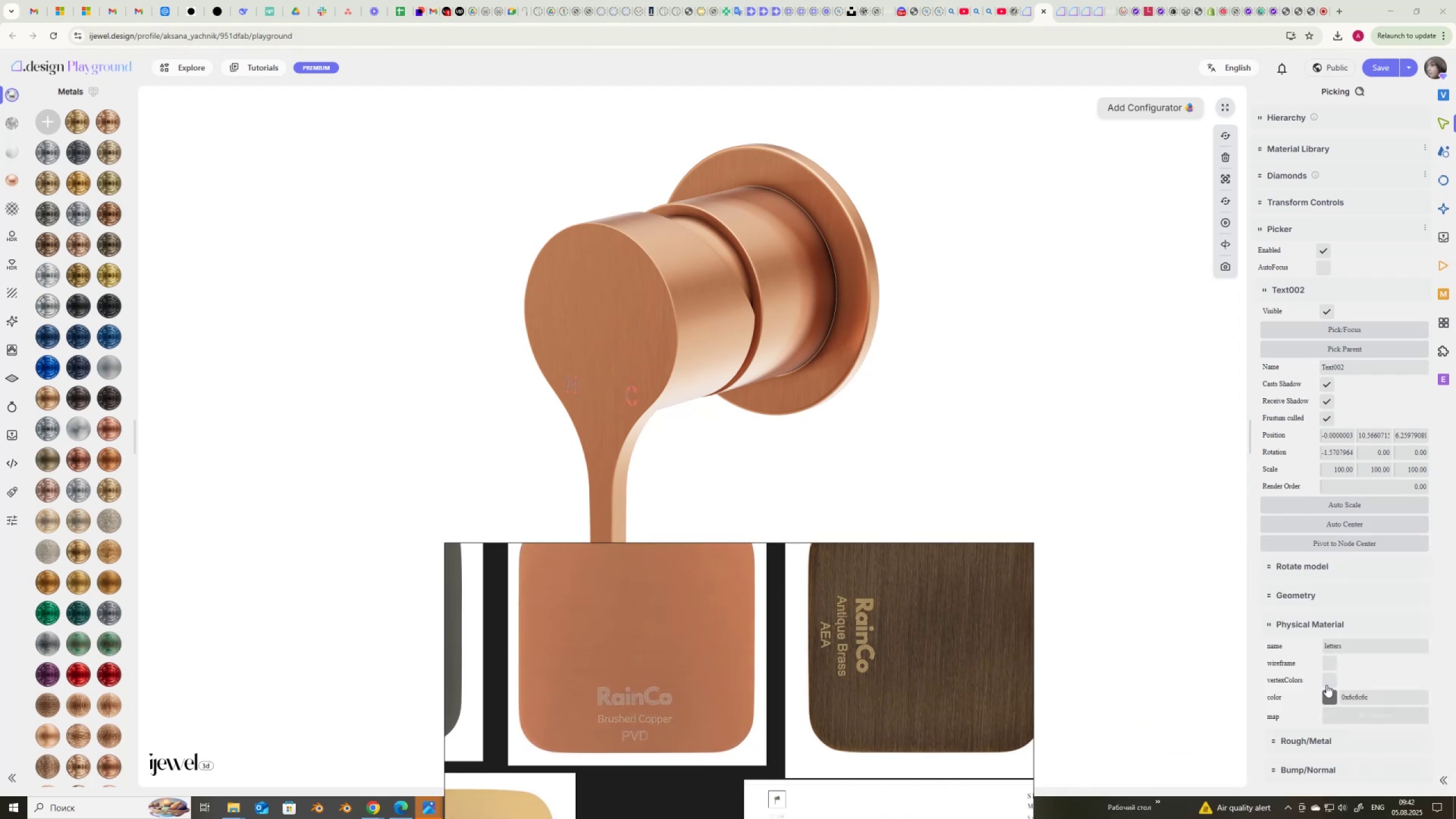 
left_click([1127, 113])
 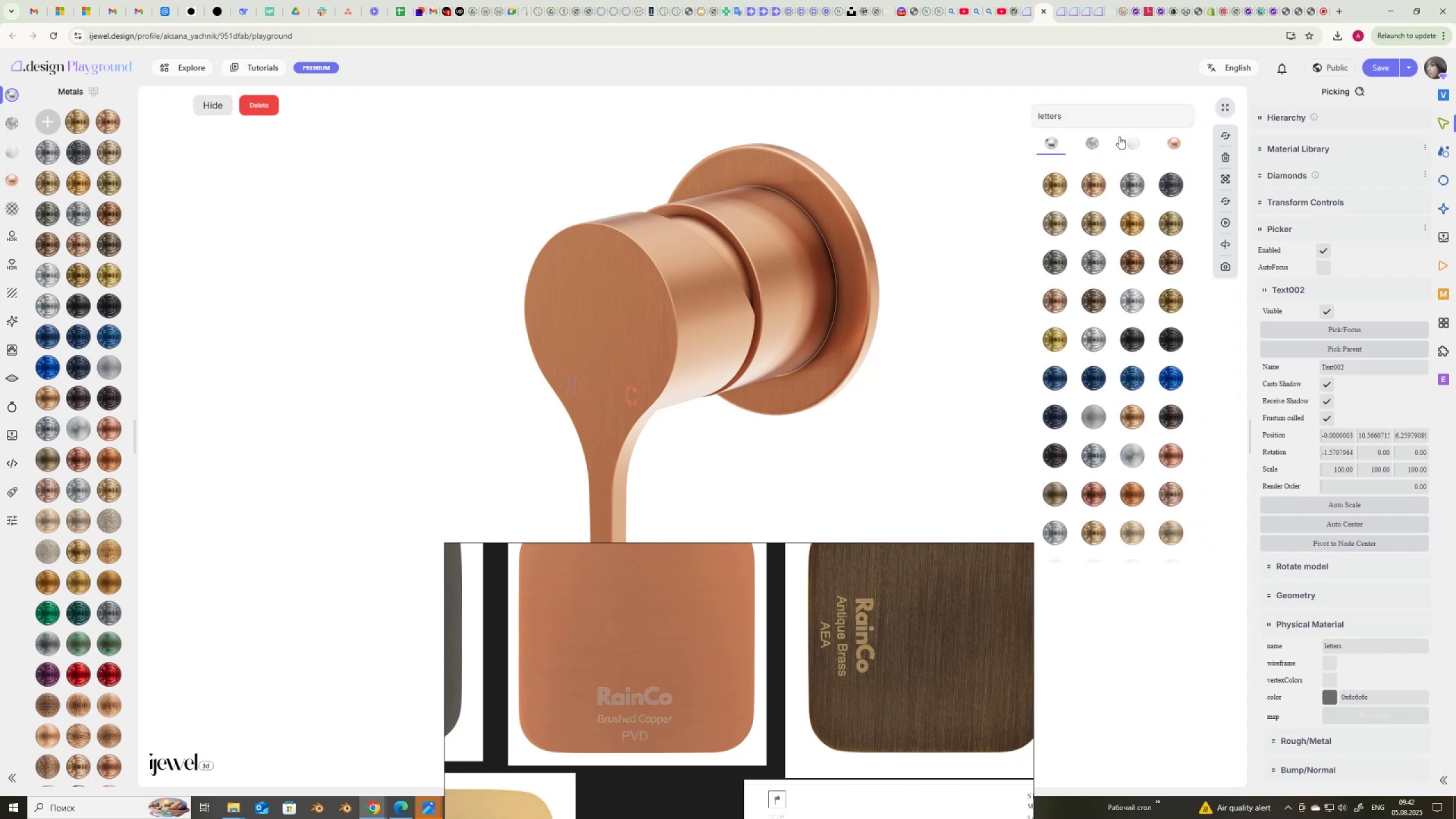 
left_click([1101, 117])
 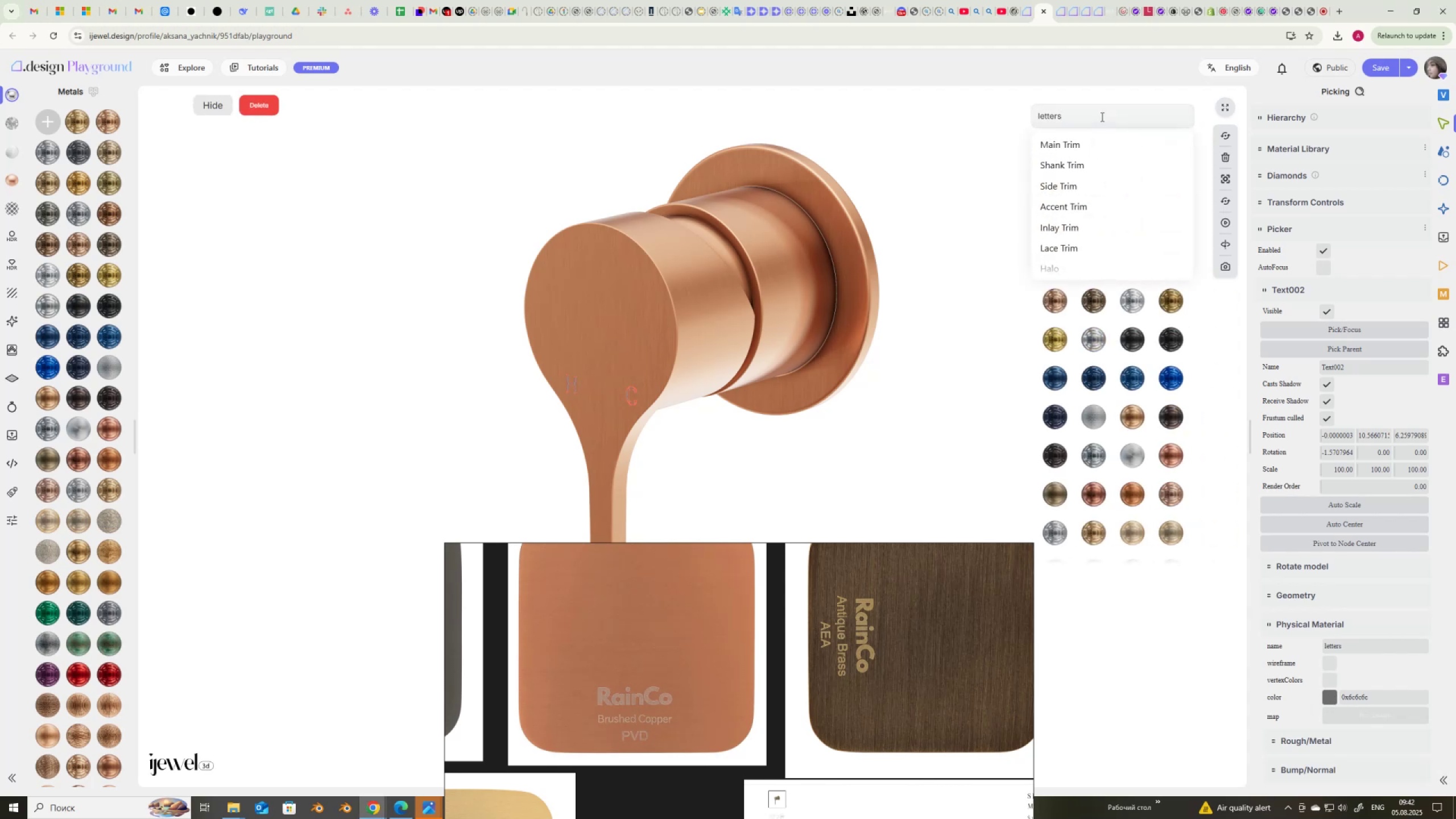 
key(Backspace)
 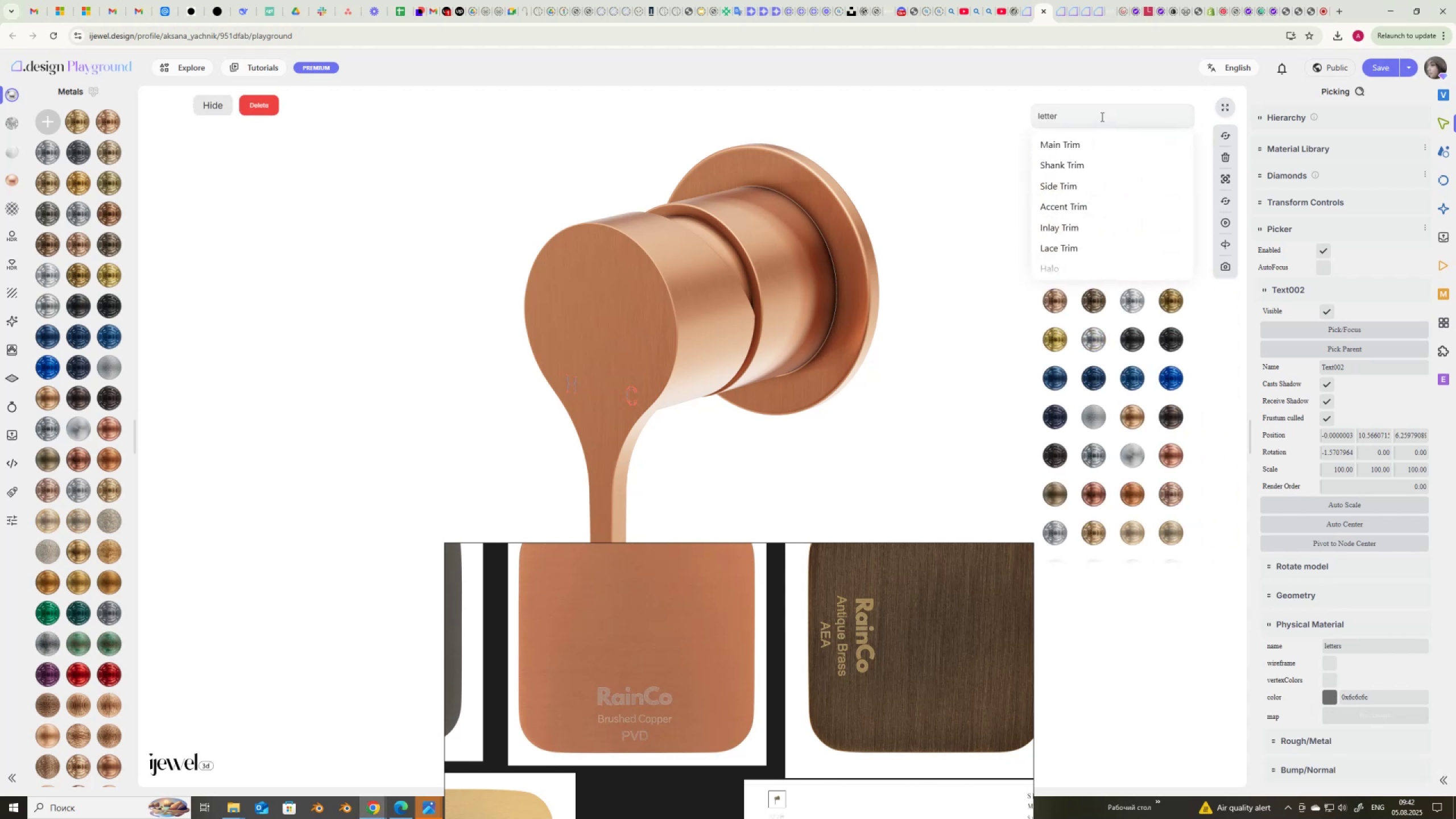 
key(Enter)
 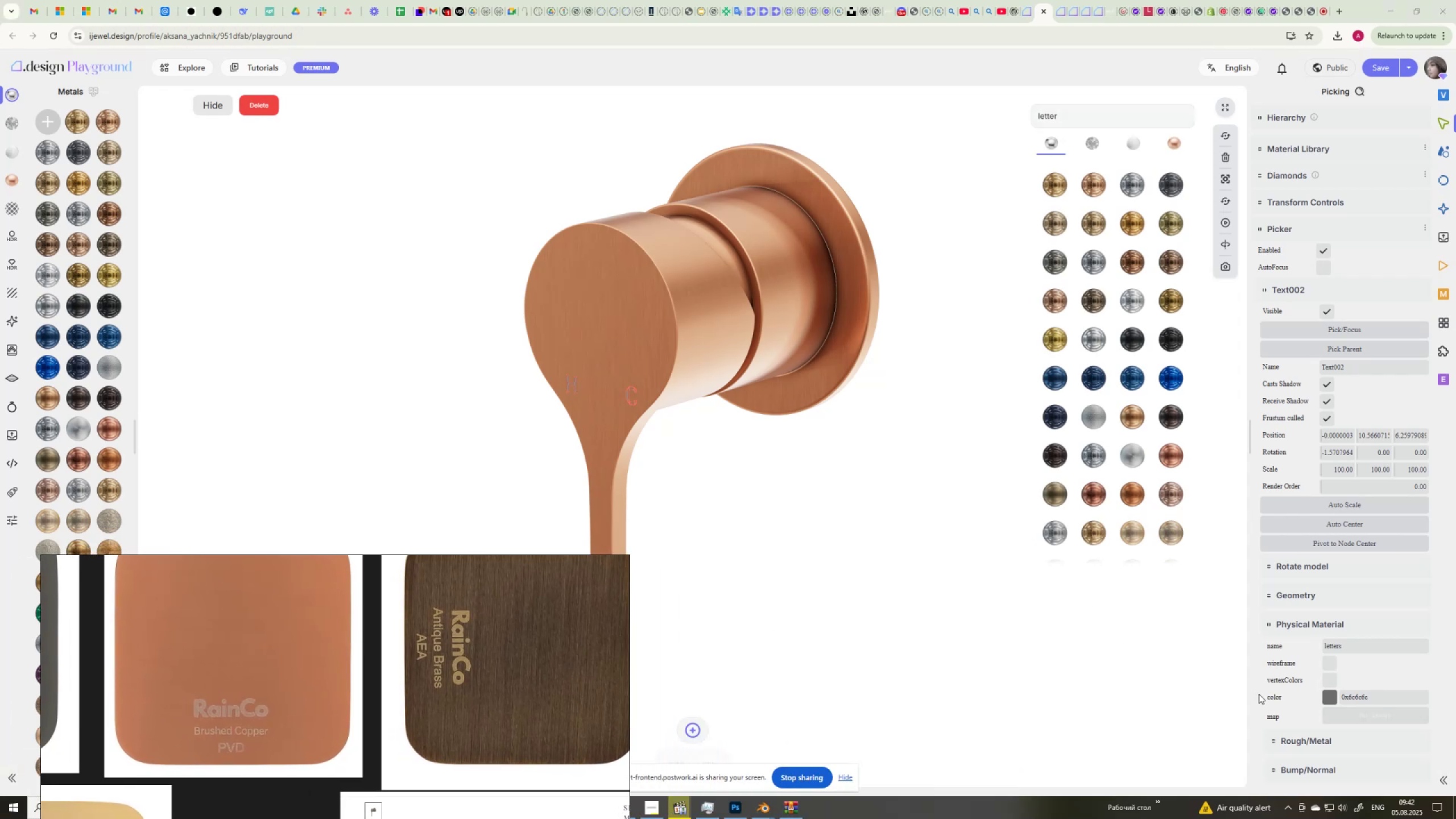 
wait(6.65)
 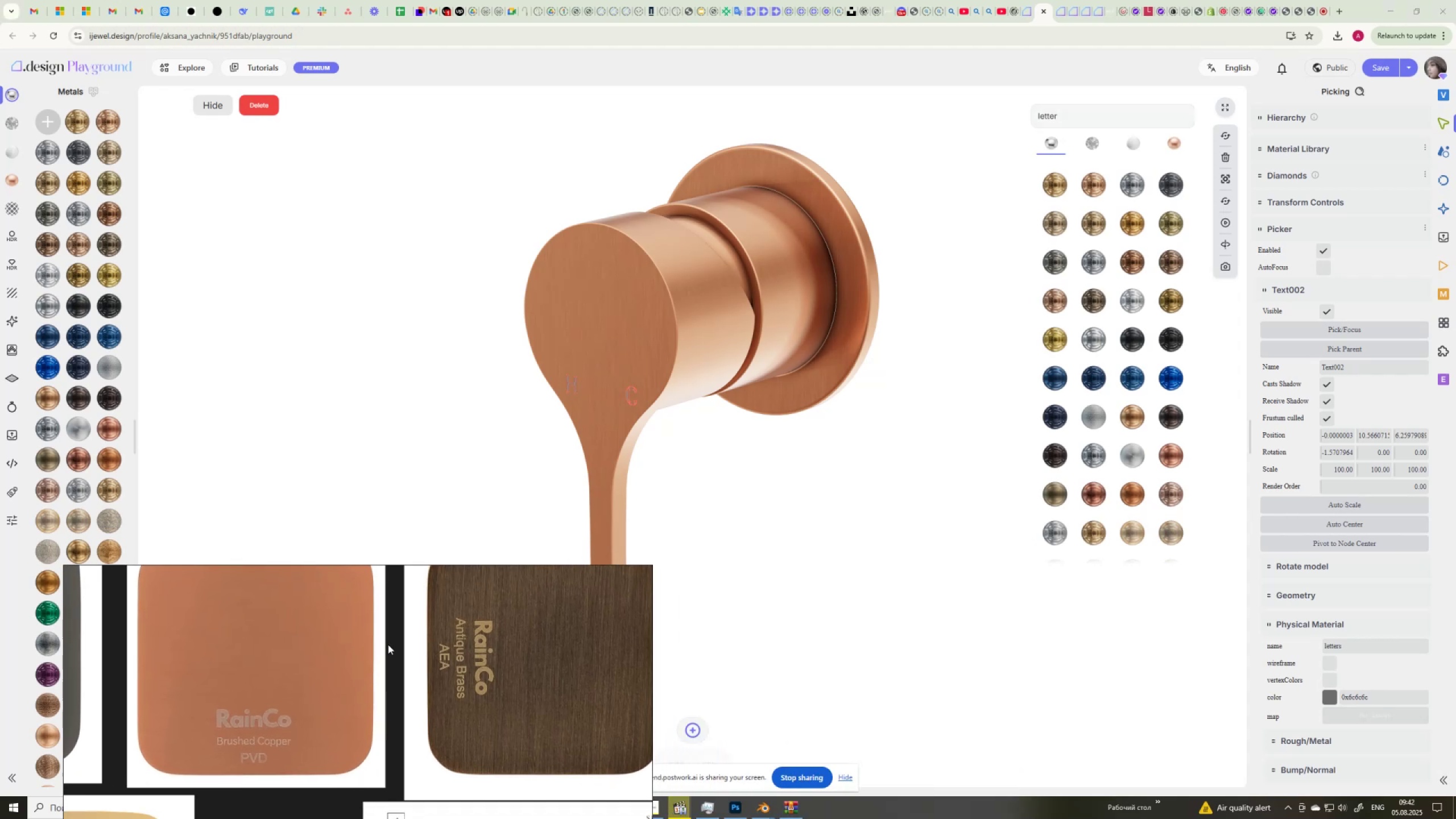 
left_click_drag(start_coordinate=[1381, 699], to_coordinate=[1273, 702])
 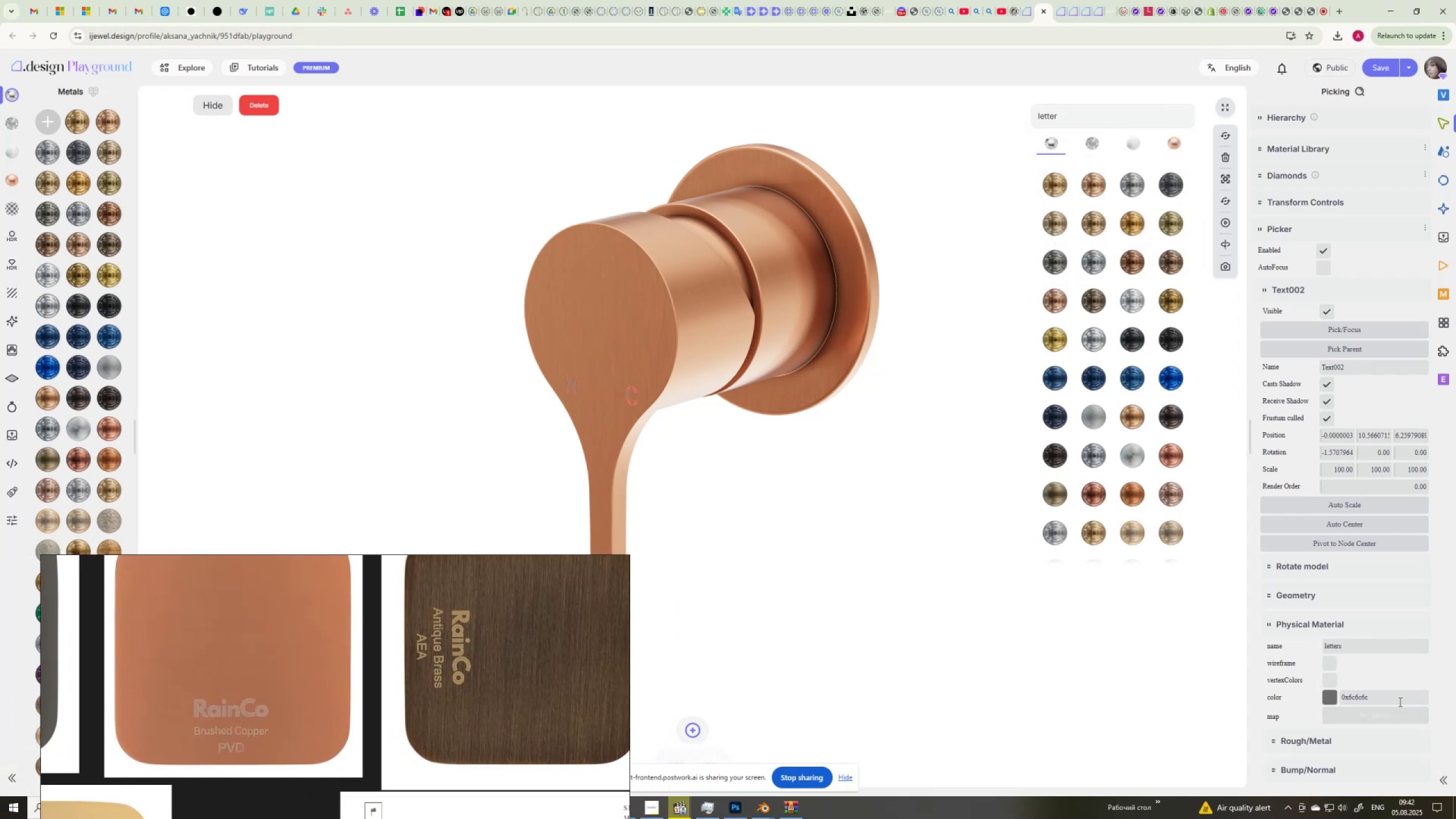 
left_click_drag(start_coordinate=[1385, 694], to_coordinate=[1322, 702])
 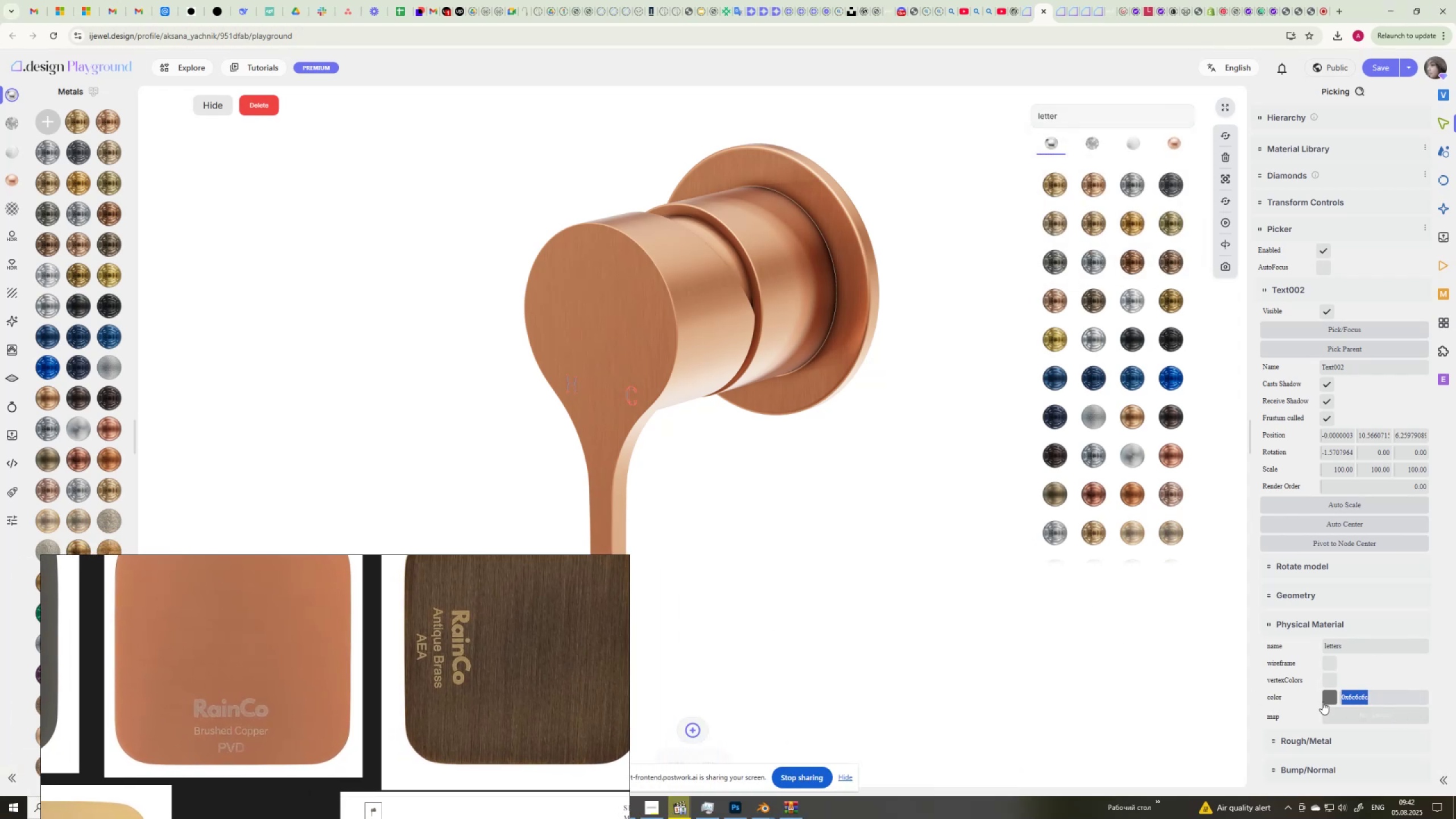 
key(Control+ControlLeft)
 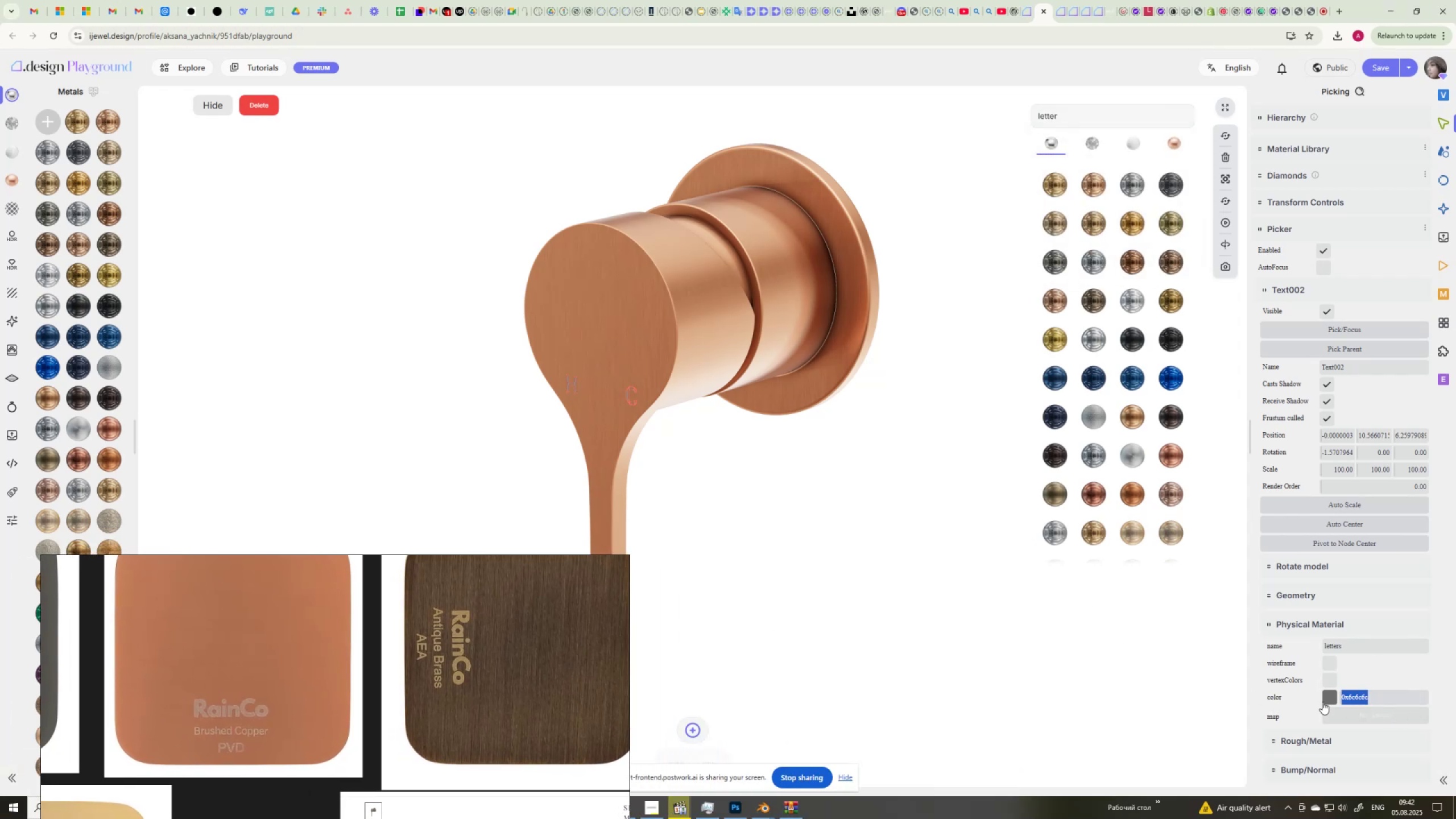 
key(Control+V)
 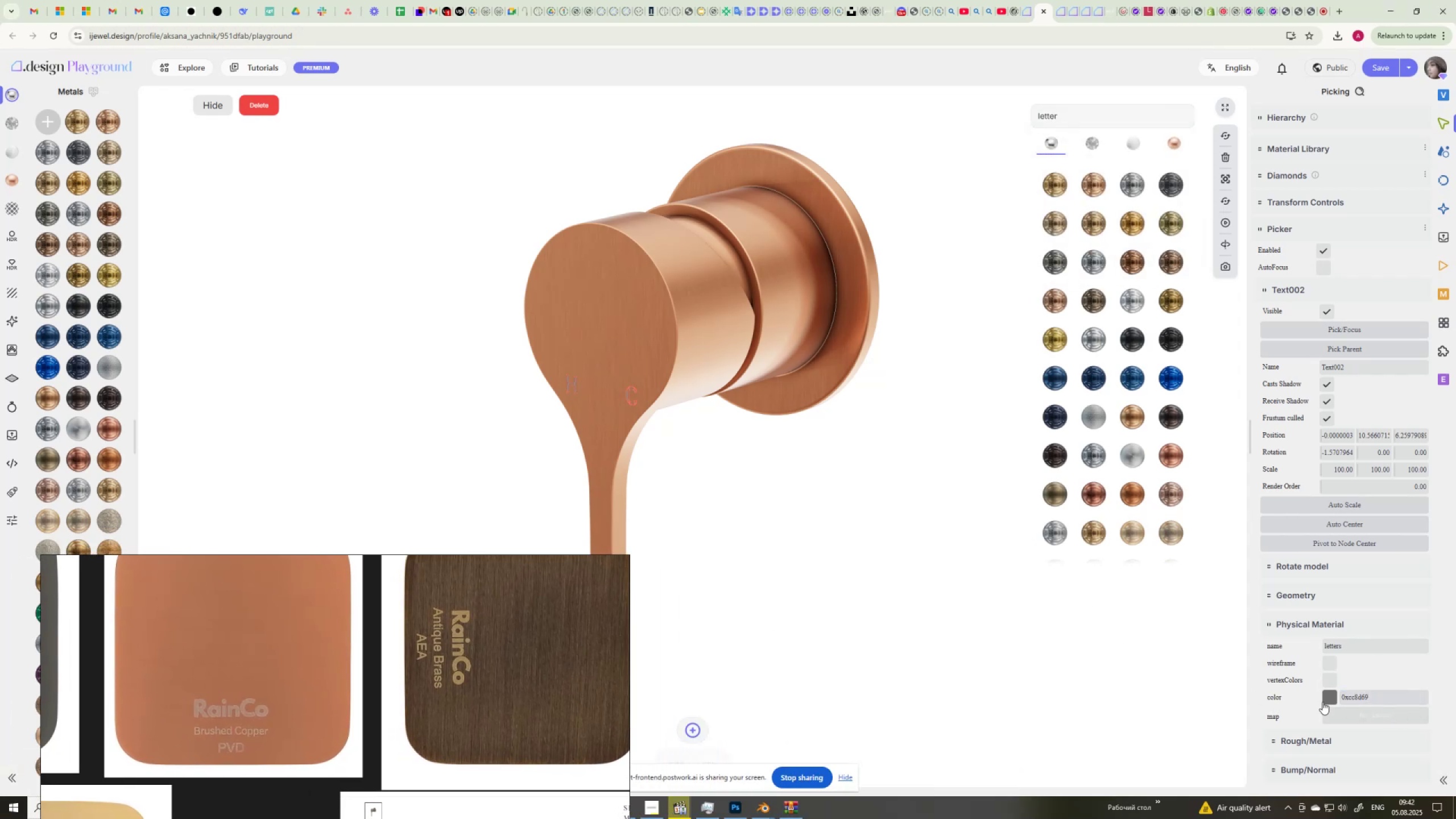 
key(NumpadEnter)
 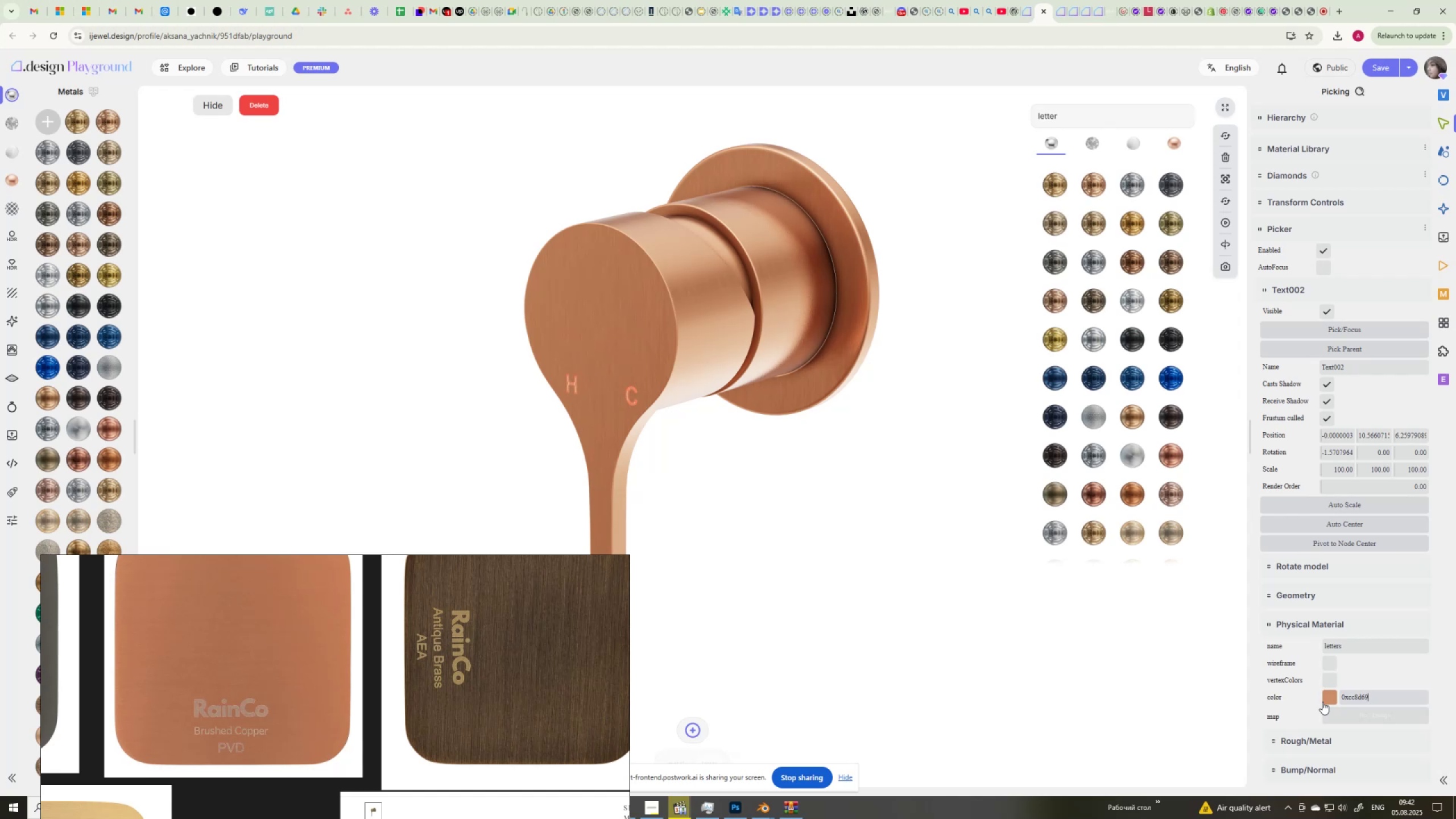 
left_click([1185, 692])
 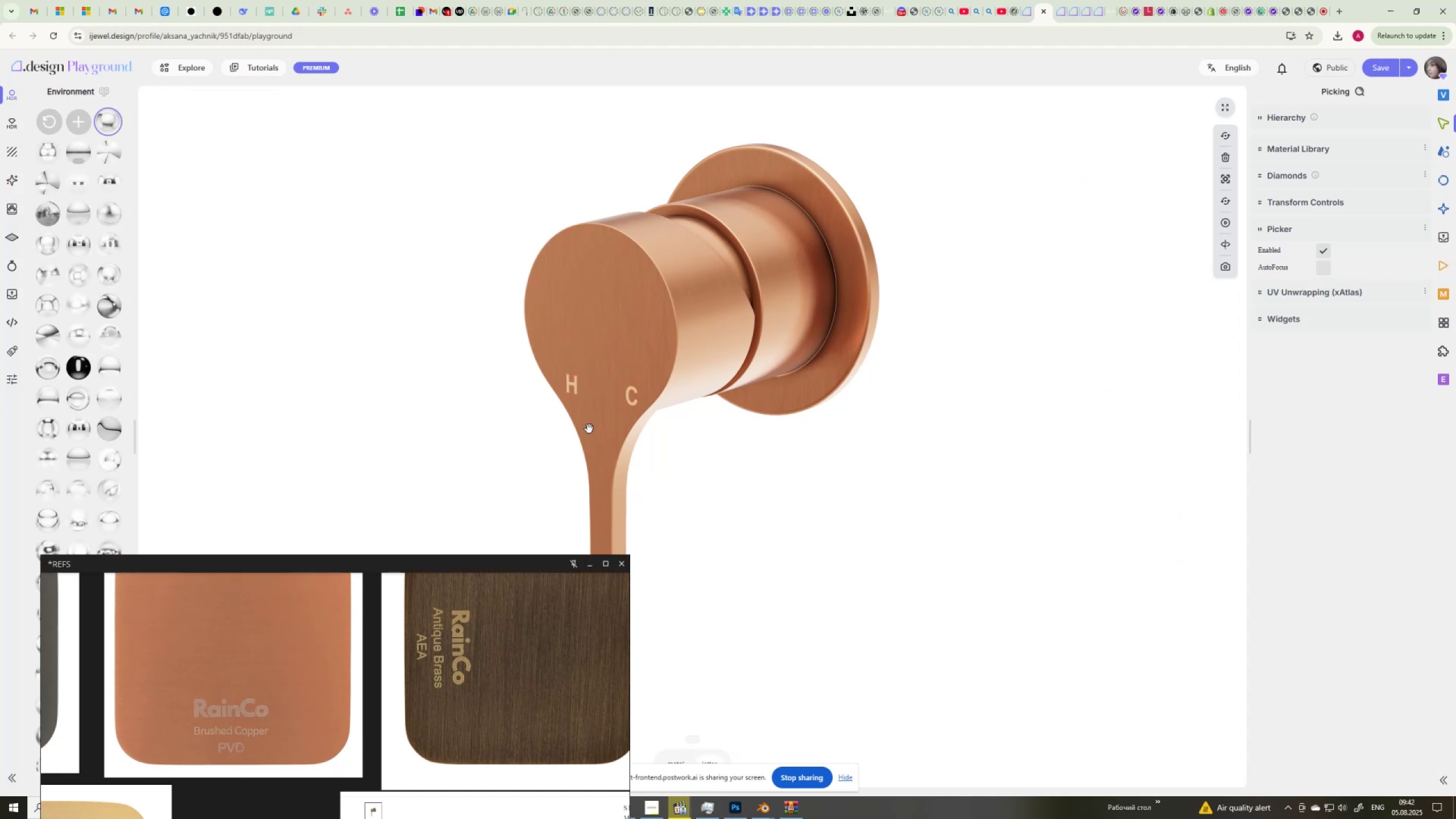 
wait(7.37)
 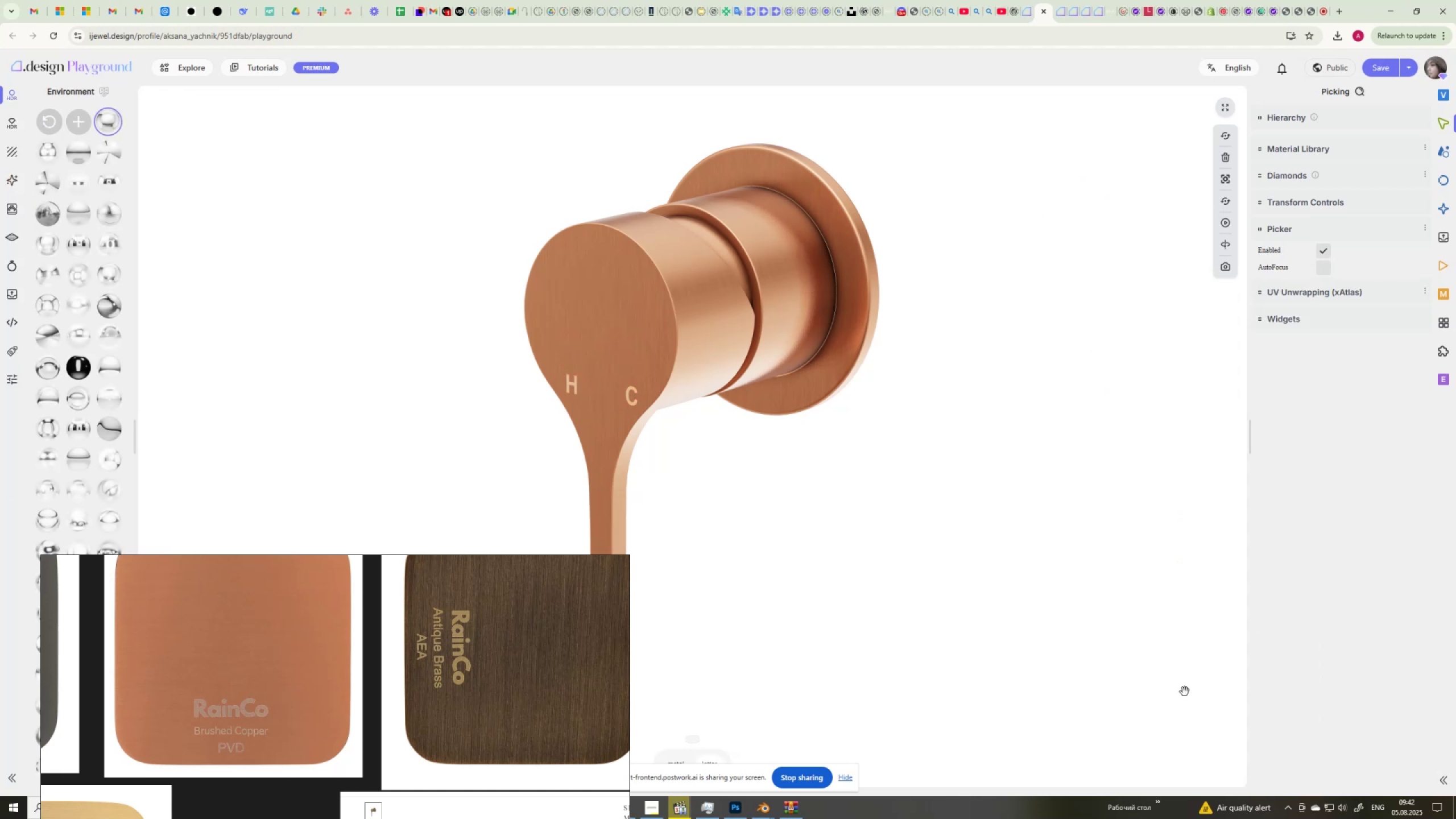 
left_click([572, 386])
 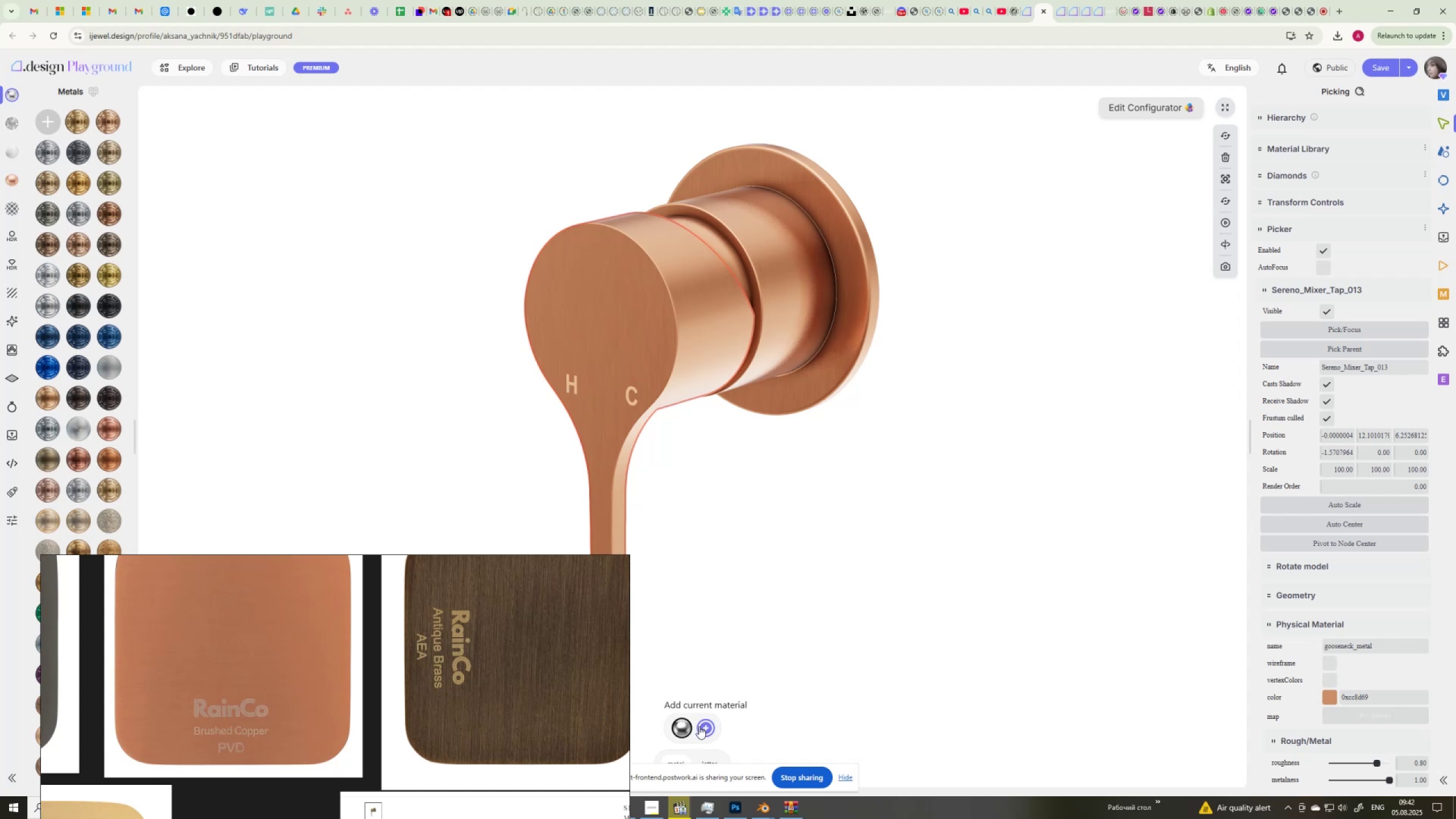 
left_click([705, 726])
 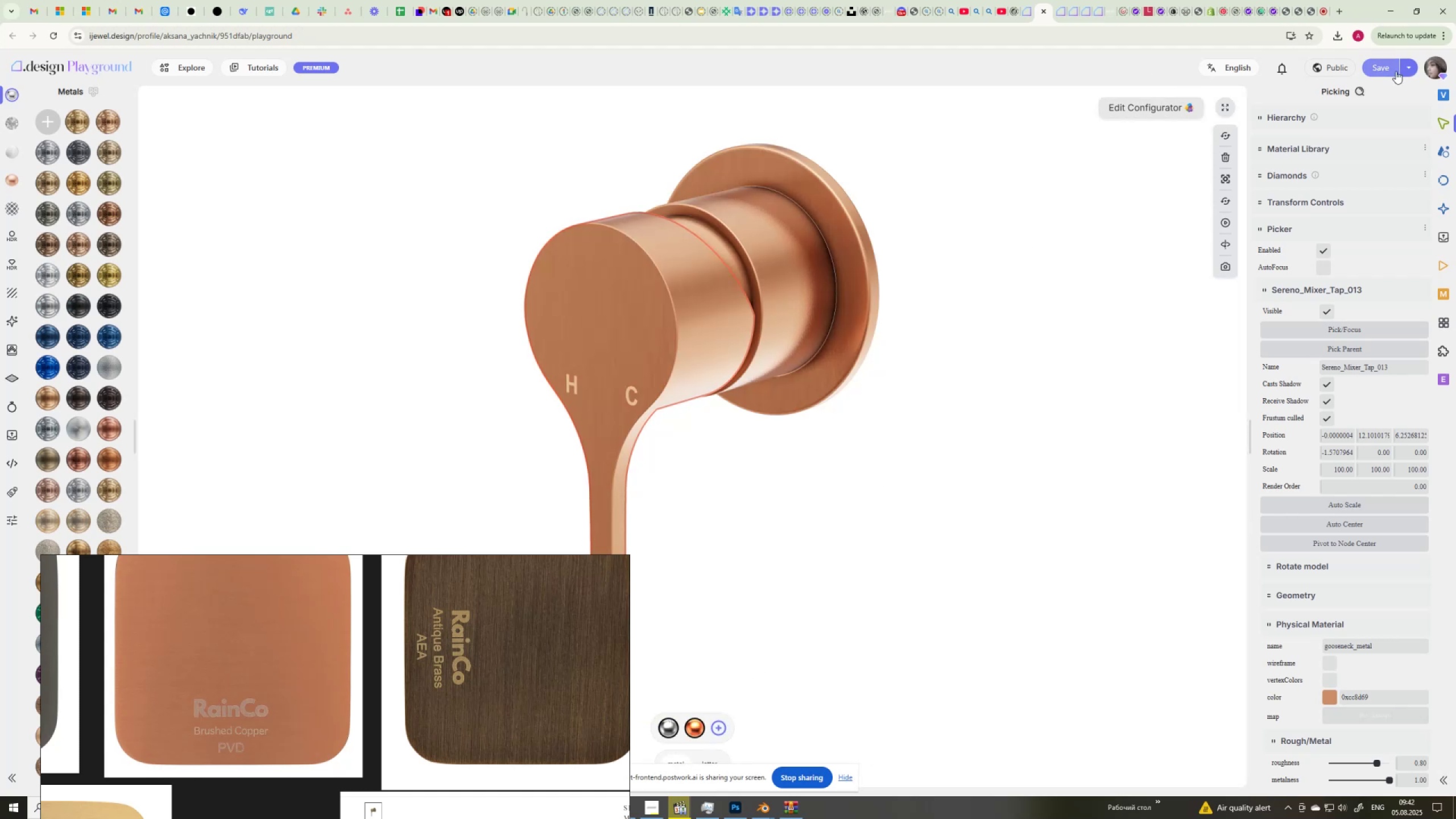 
left_click([1392, 69])
 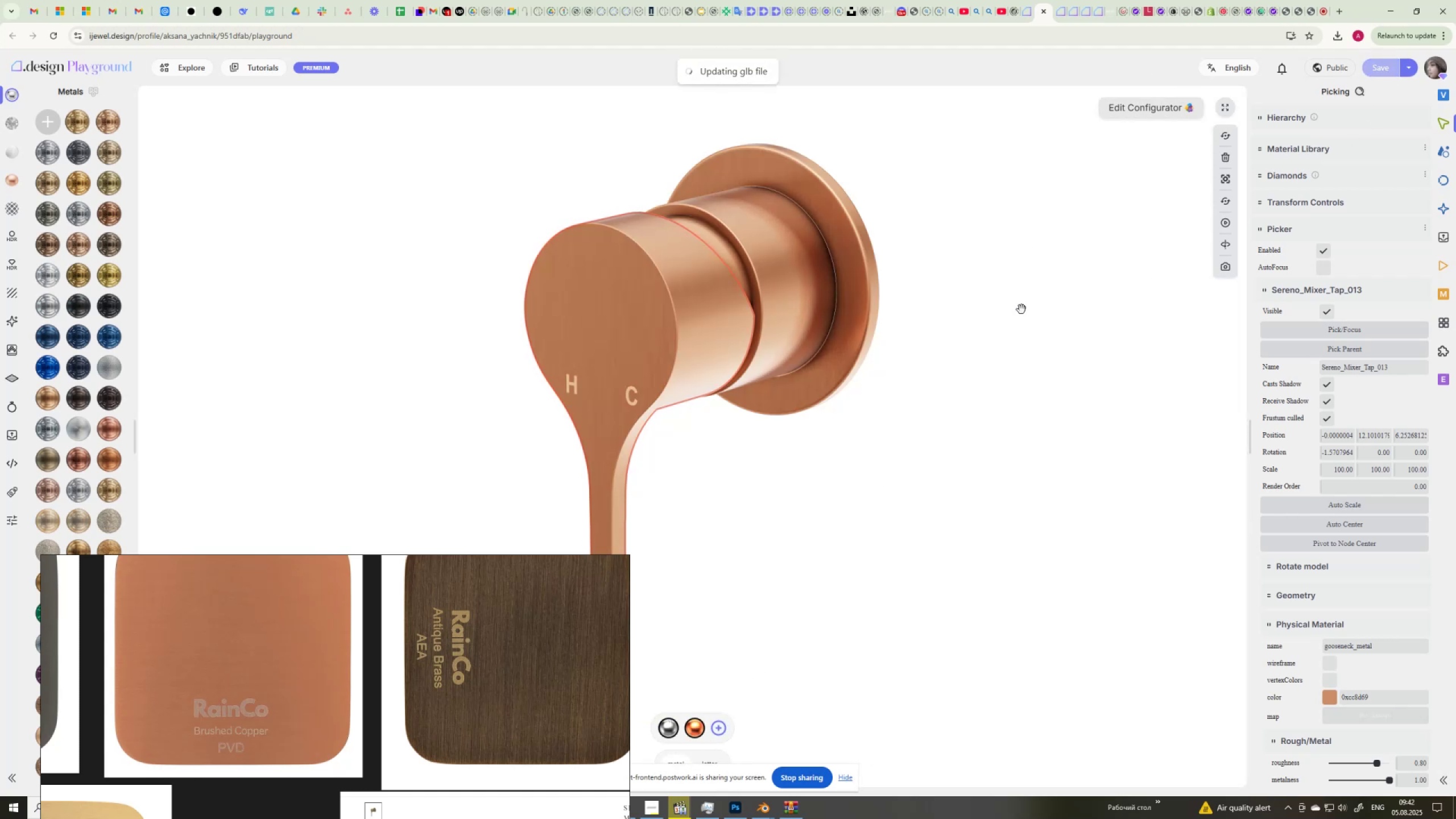 
wait(8.48)
 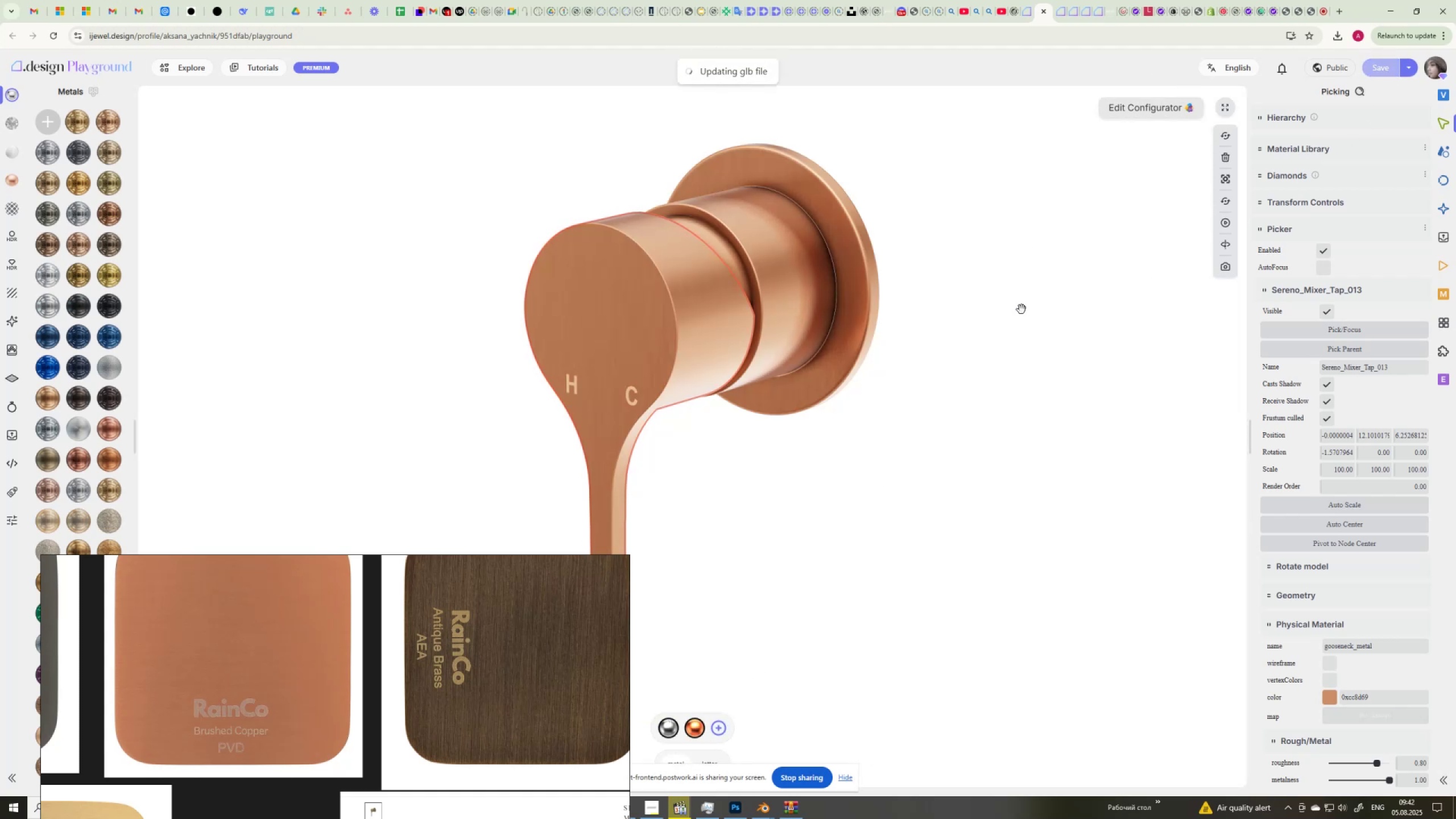 
left_click([632, 392])
 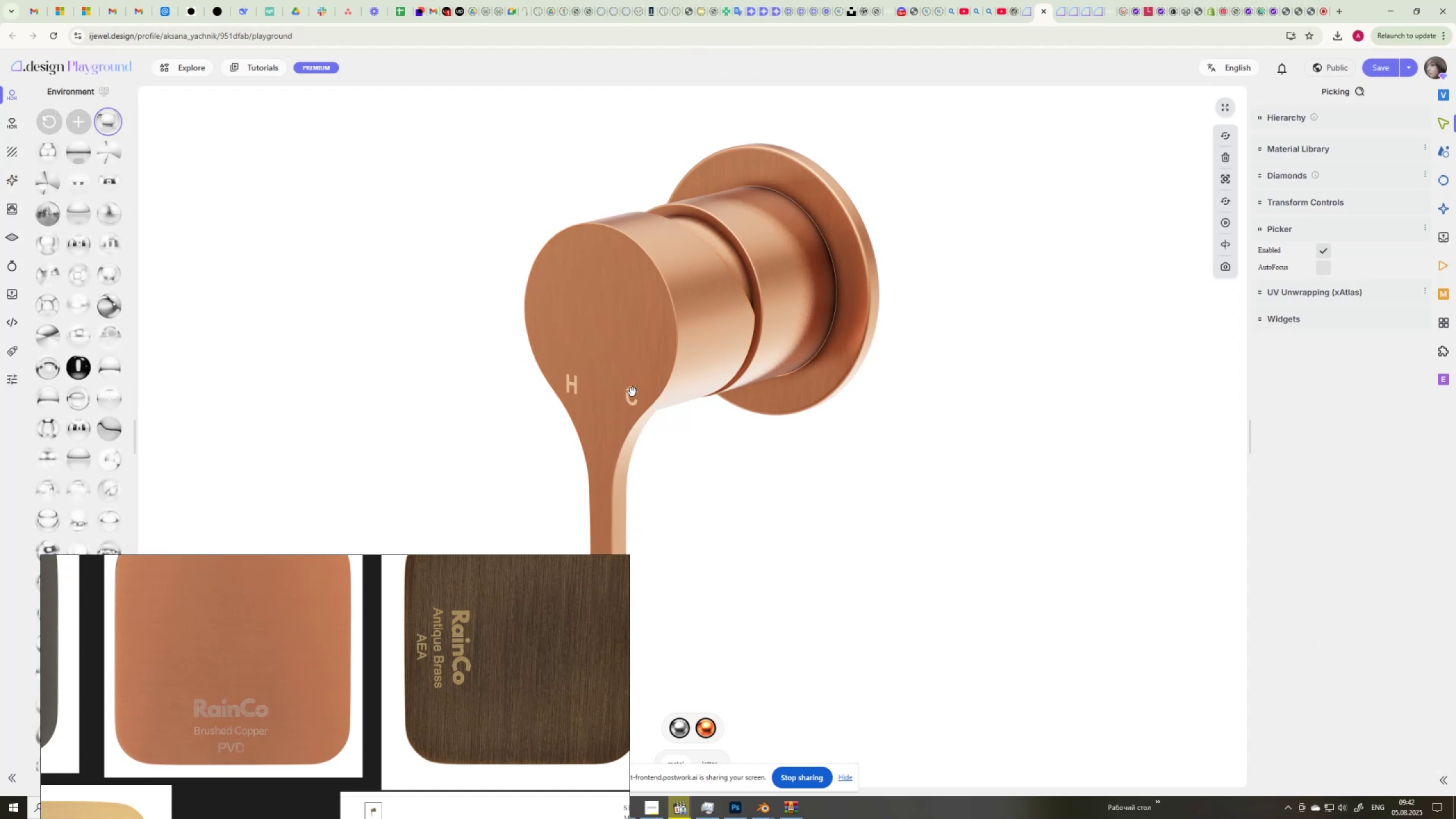 
left_click([632, 392])
 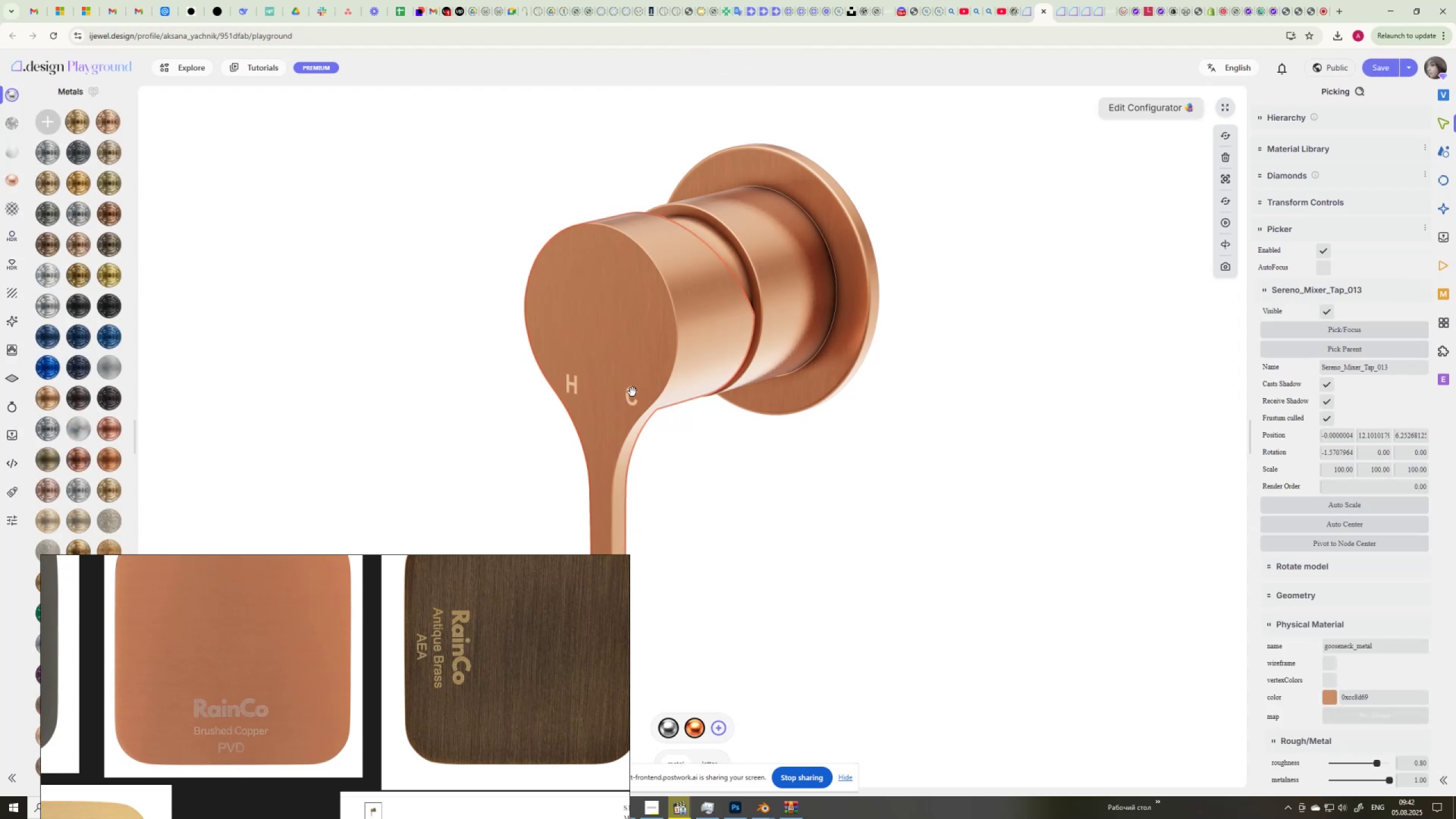 
left_click([632, 392])
 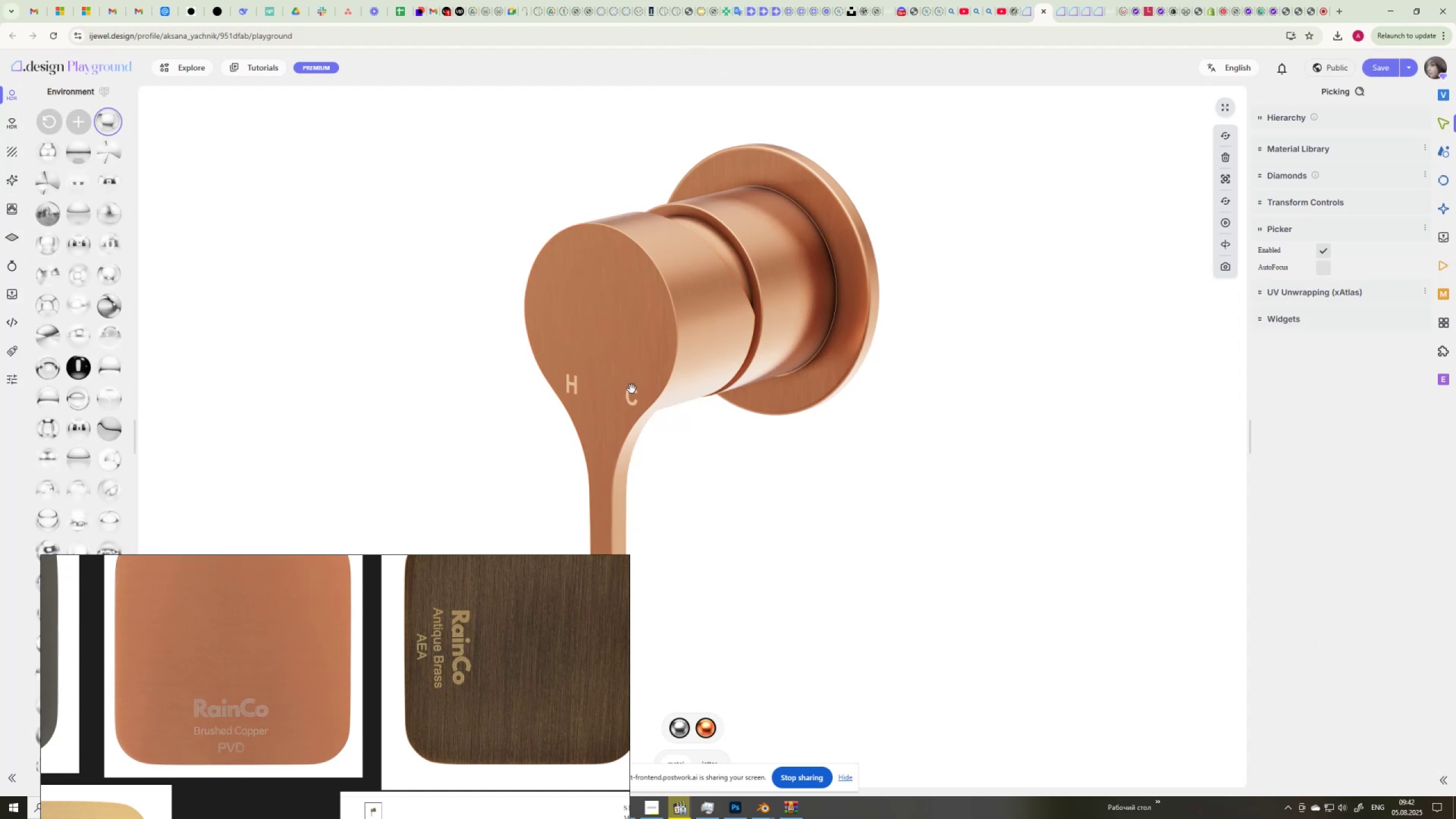 
left_click([632, 391])
 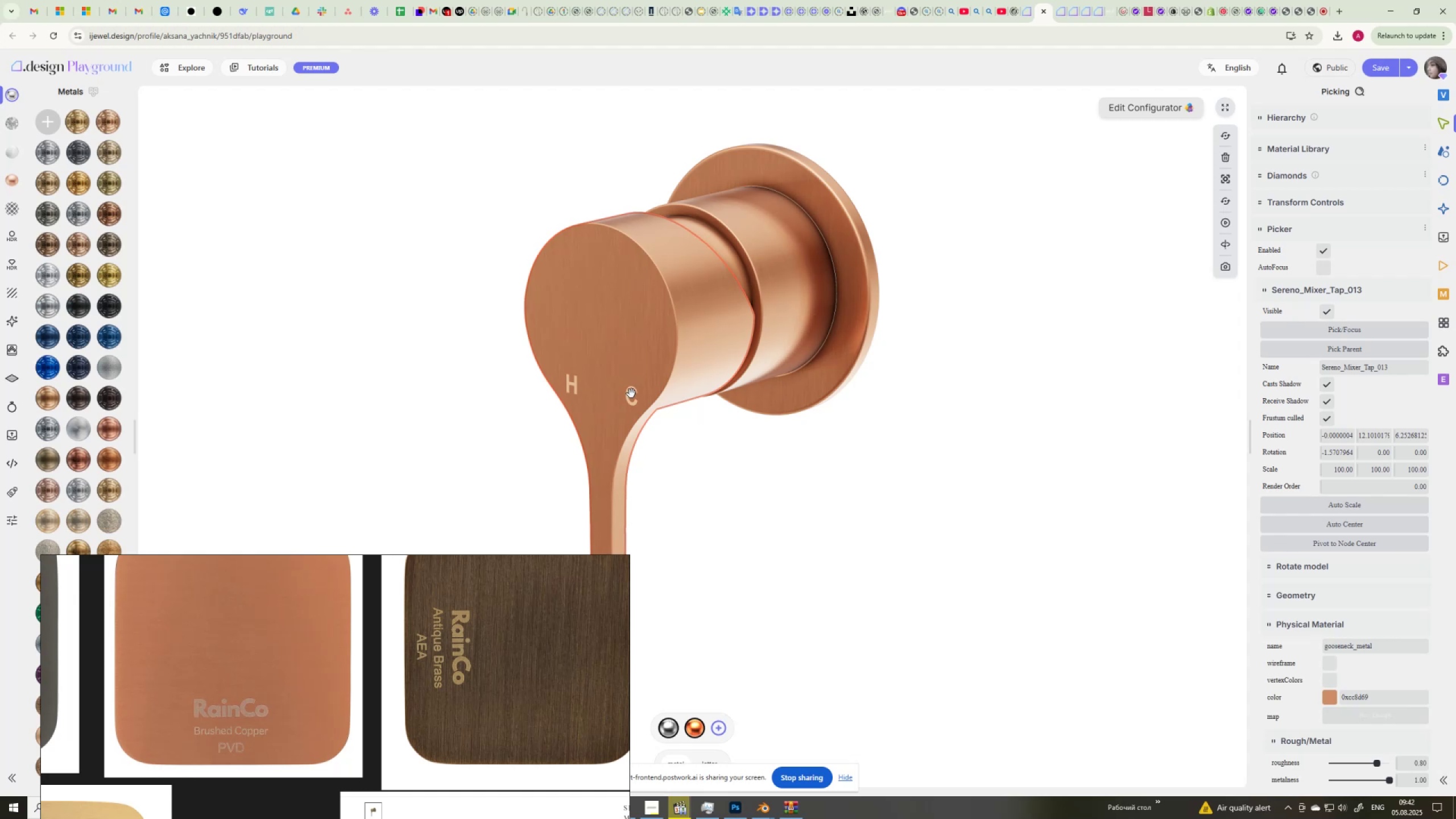 
left_click([629, 395])
 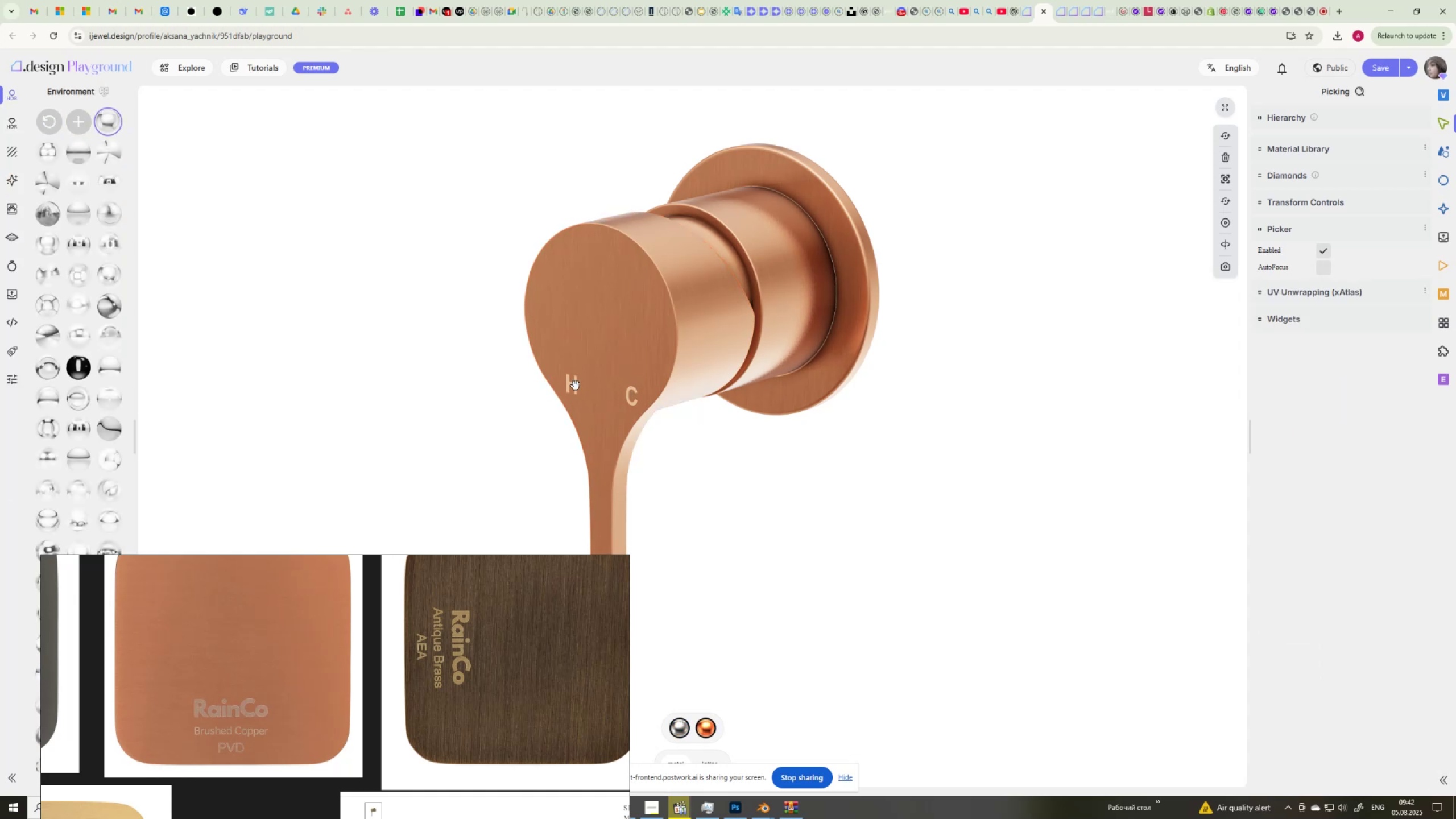 
left_click([574, 386])
 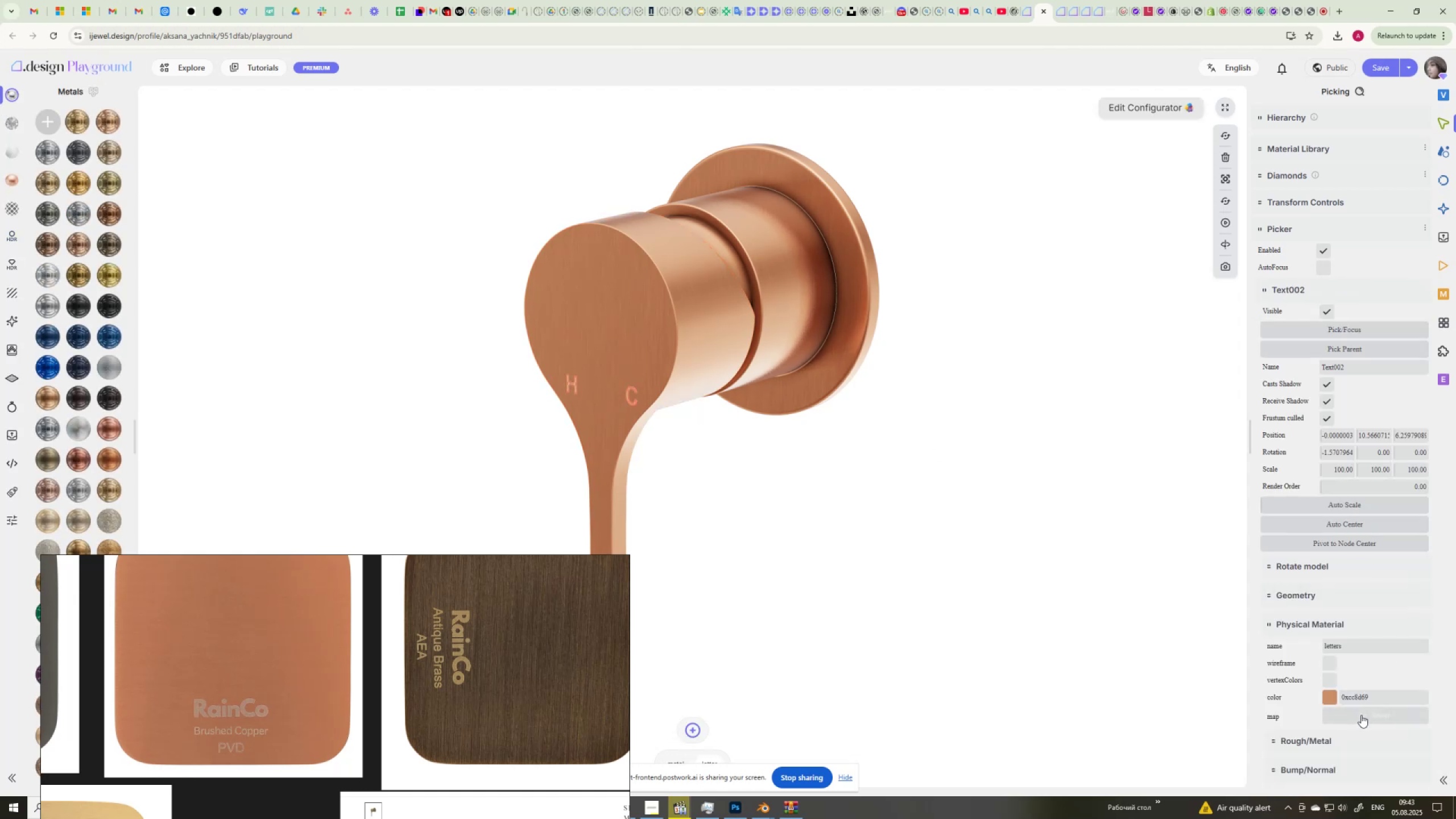 
left_click([1328, 694])
 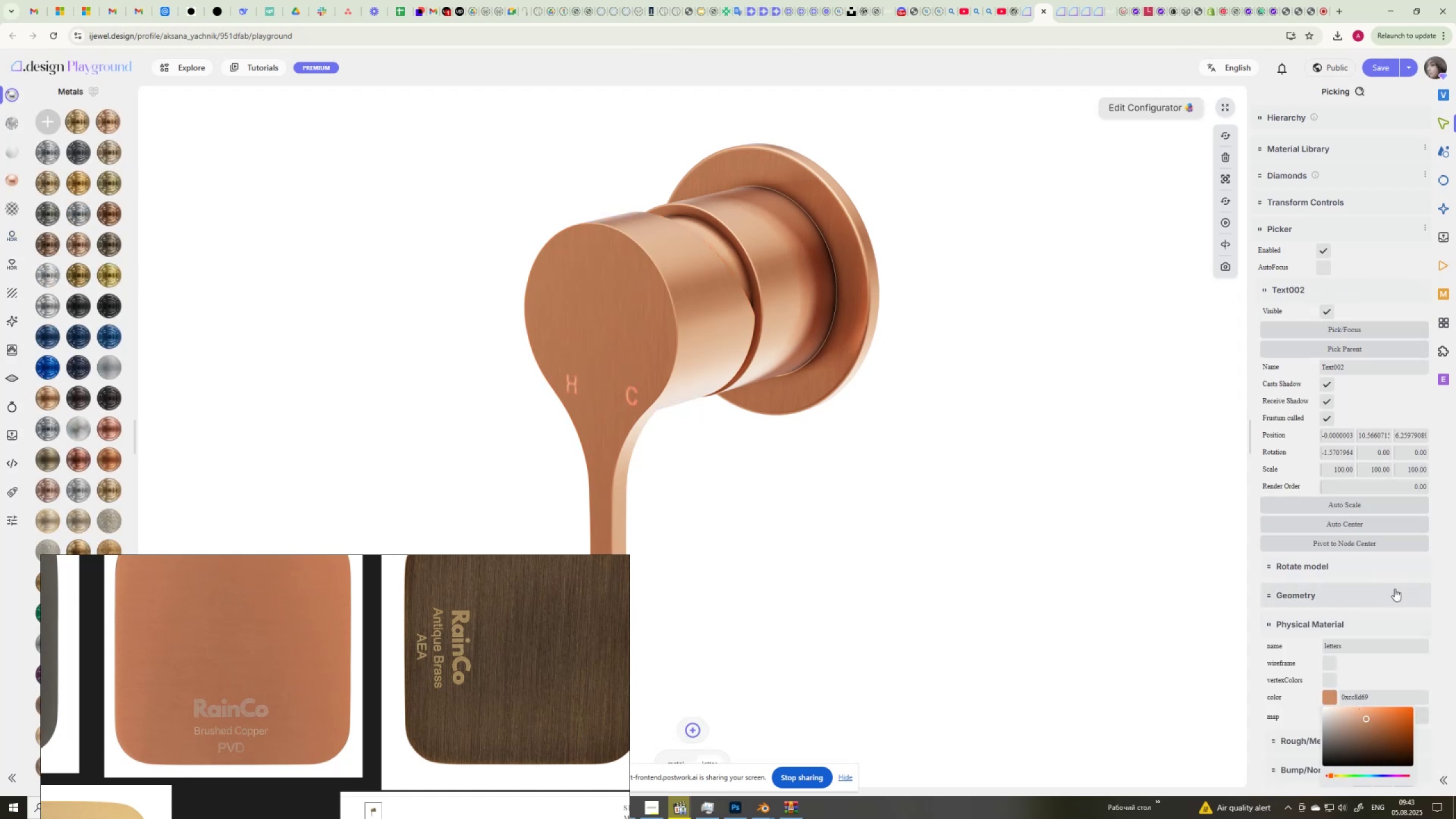 
left_click([1439, 566])
 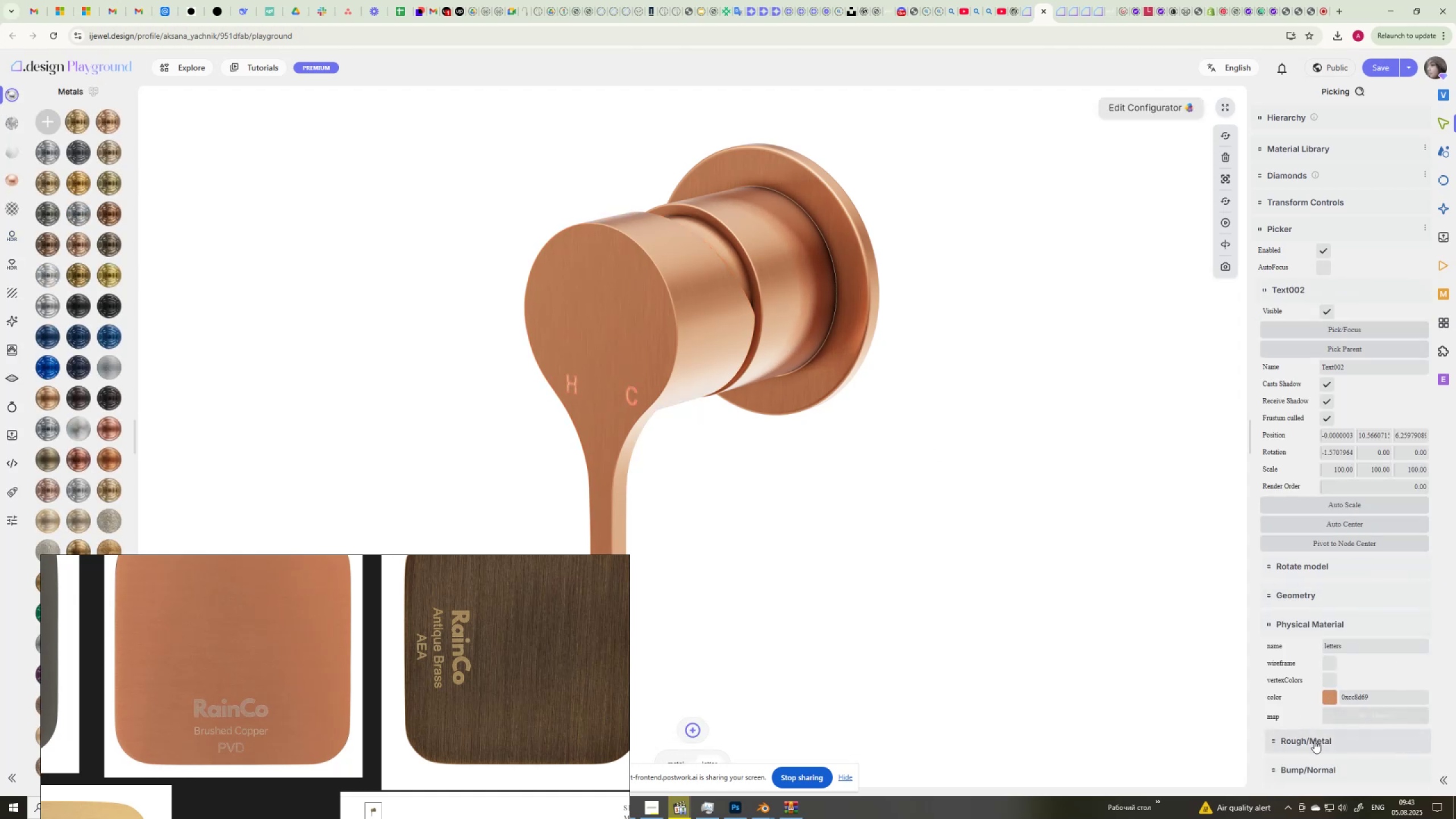 
left_click([1314, 741])
 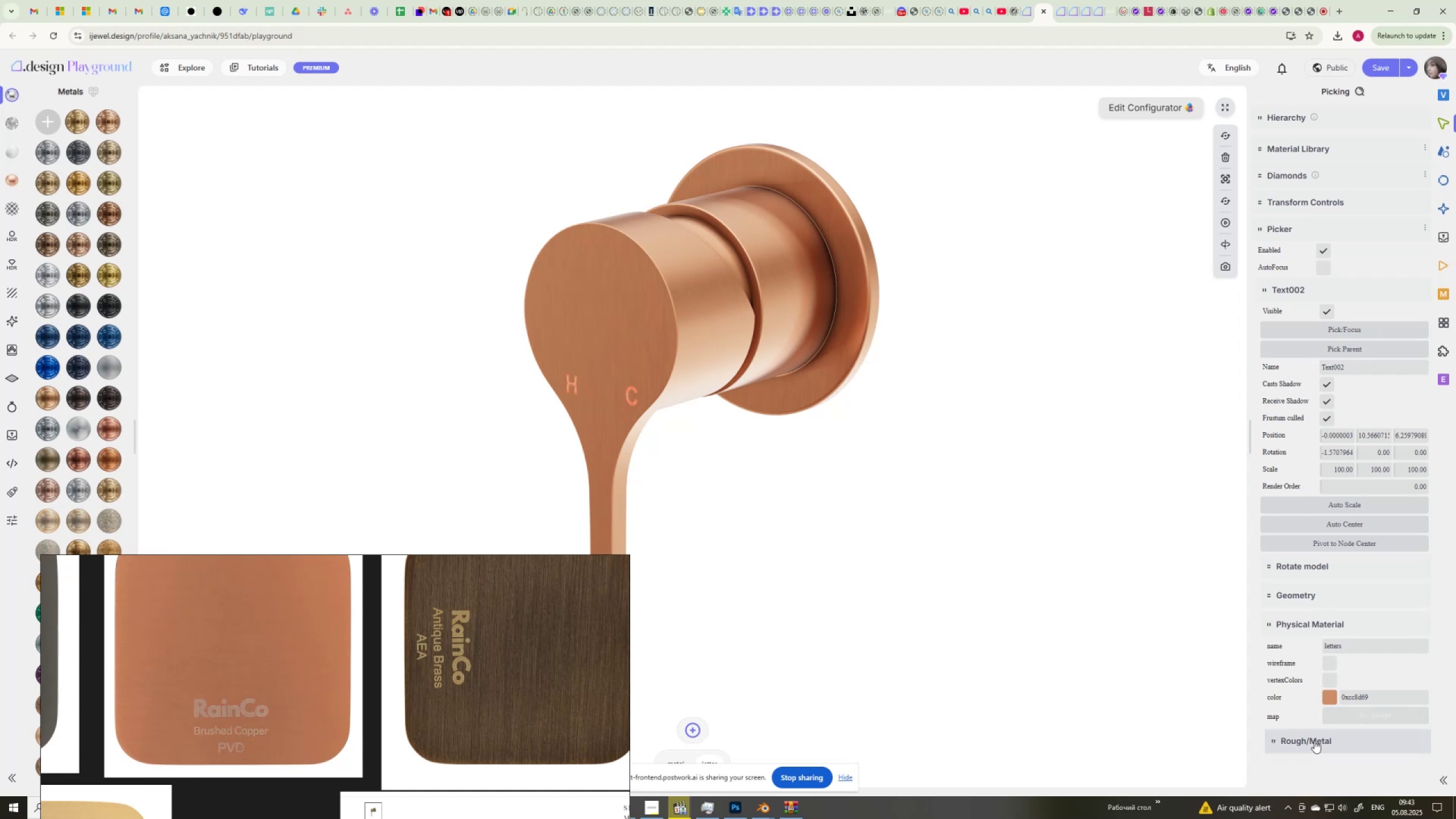 
scroll: coordinate [1314, 741], scroll_direction: down, amount: 3.0
 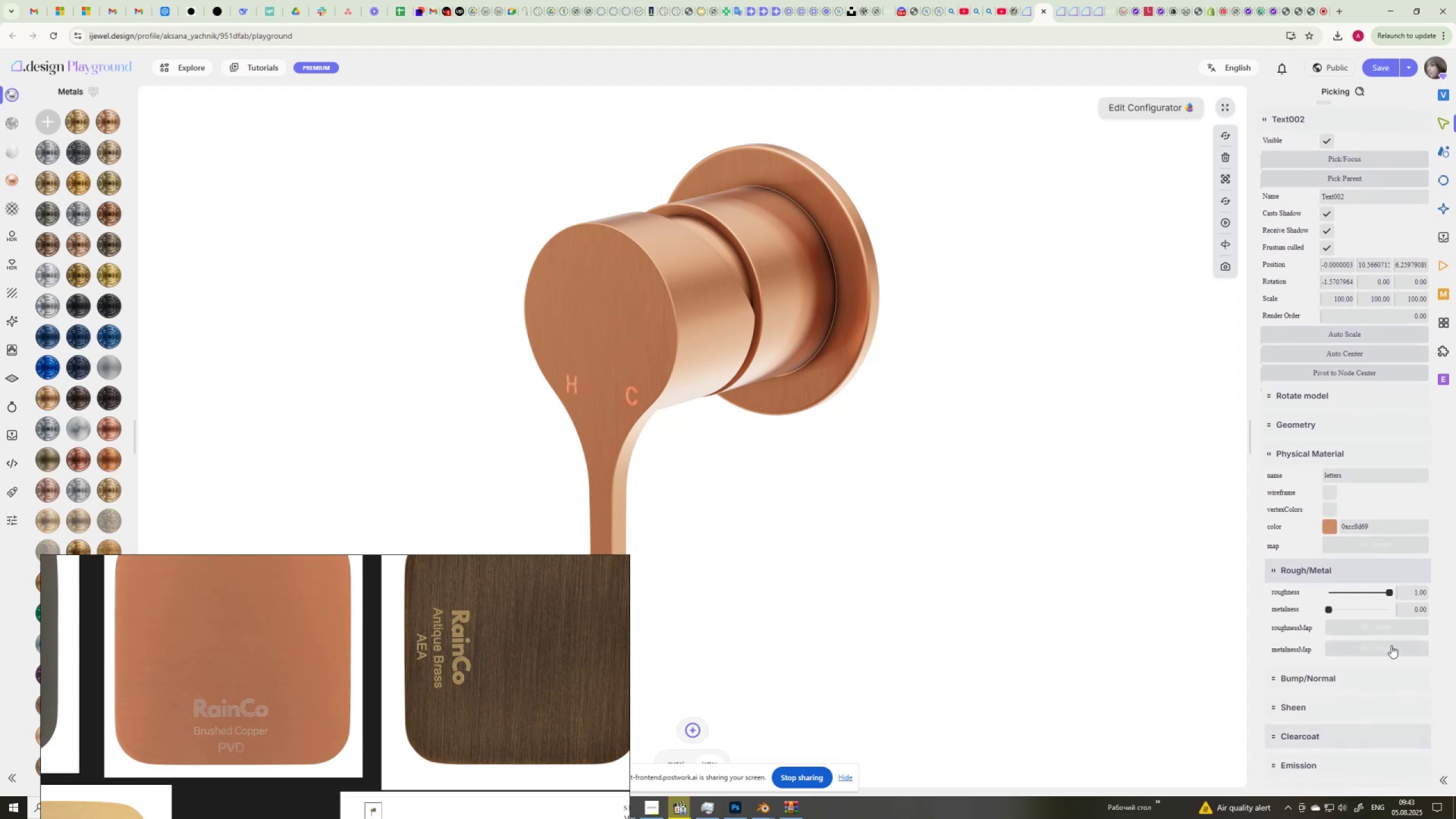 
left_click_drag(start_coordinate=[1389, 593], to_coordinate=[1349, 594])
 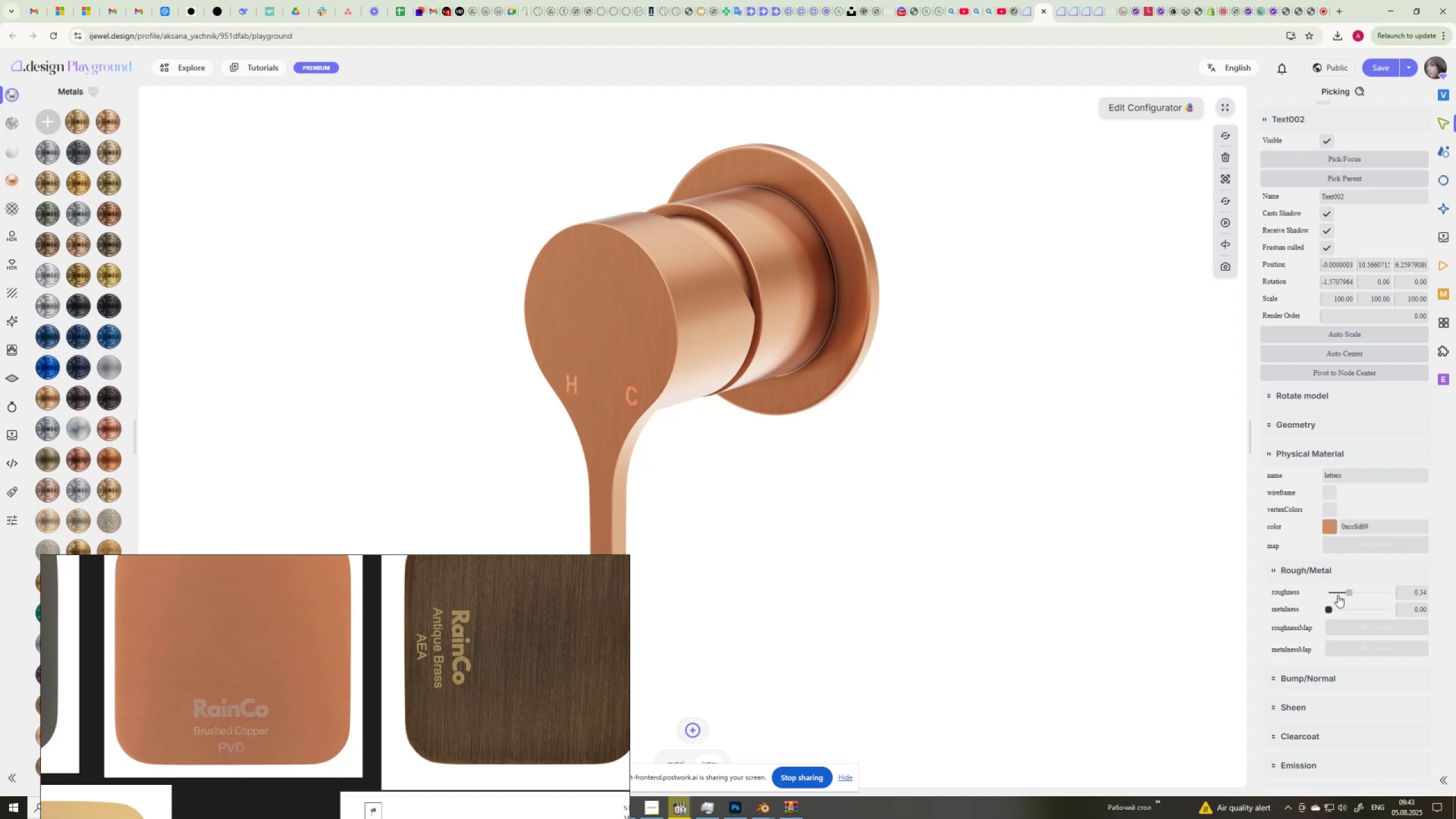 
left_click_drag(start_coordinate=[1350, 591], to_coordinate=[1359, 592])
 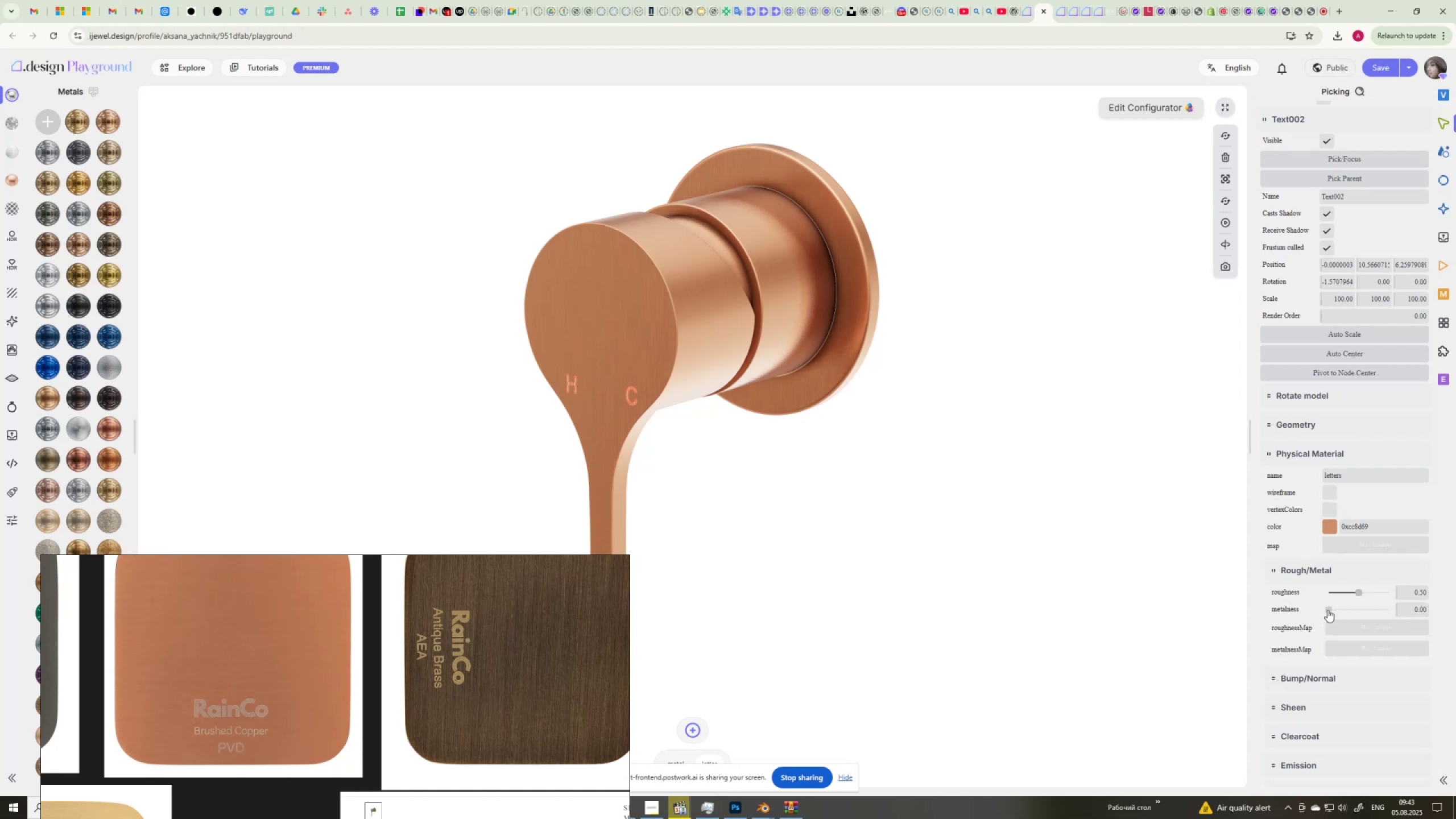 
left_click_drag(start_coordinate=[1329, 609], to_coordinate=[1421, 602])
 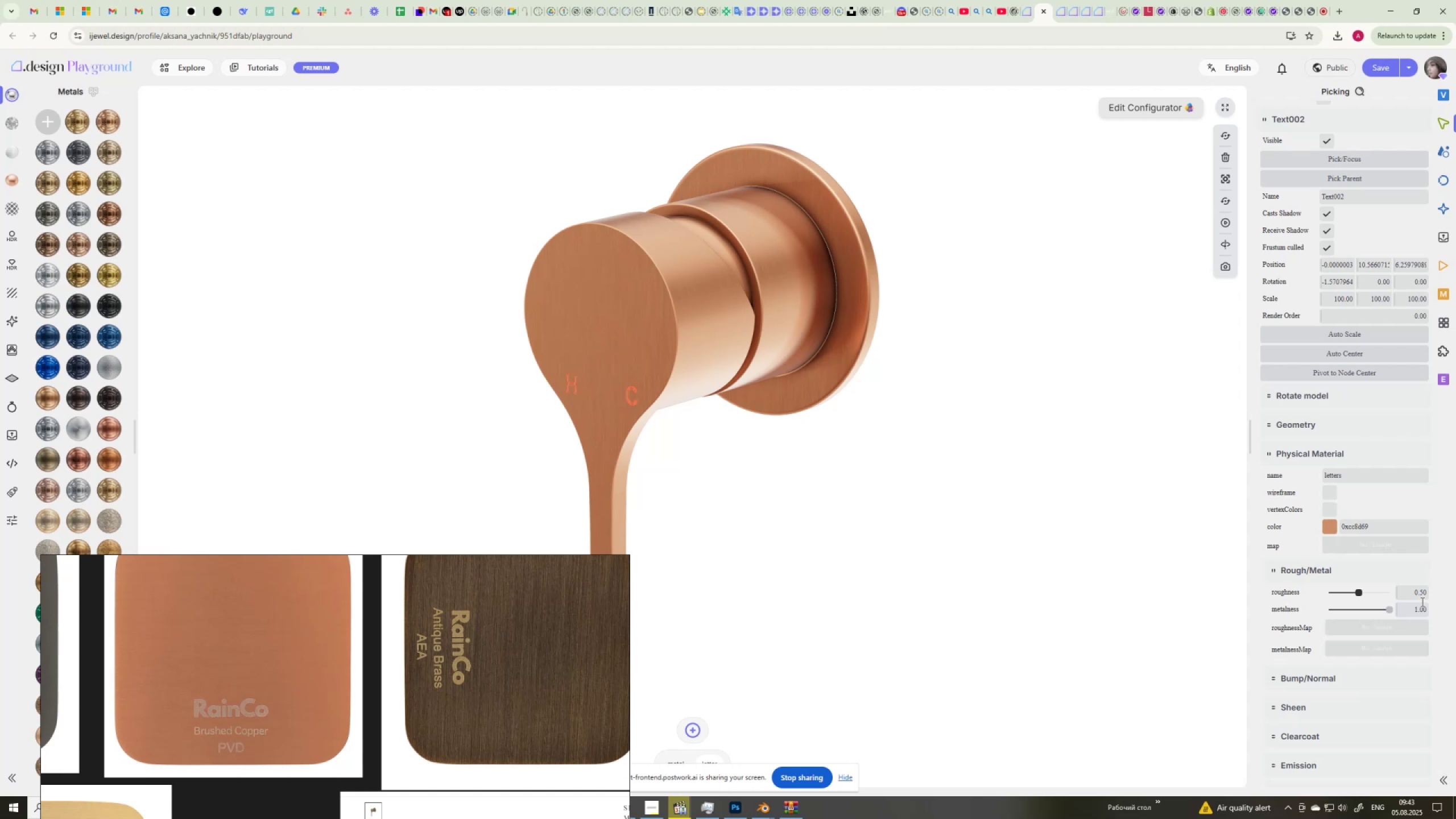 
left_click([1049, 544])
 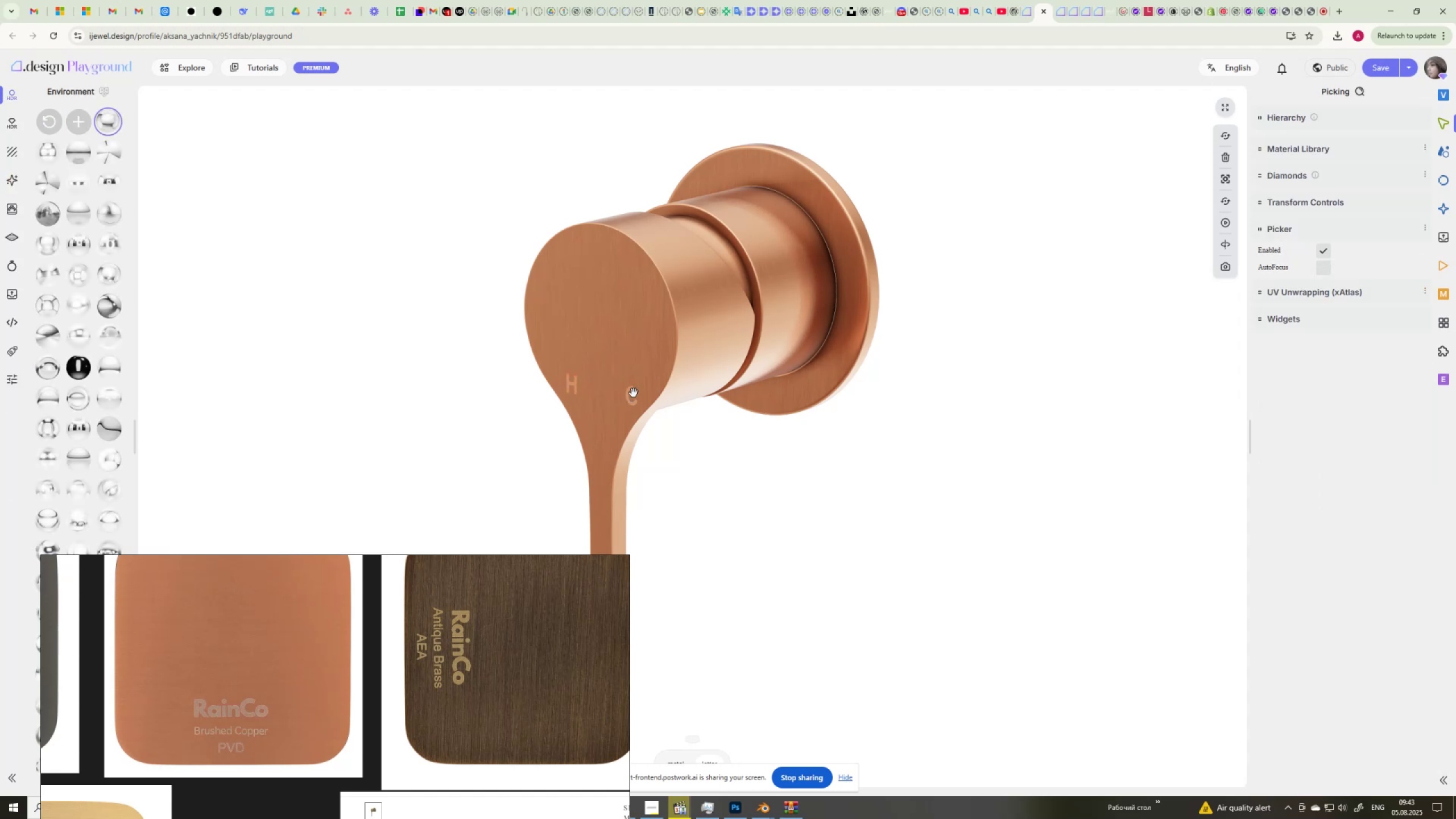 
wait(5.33)
 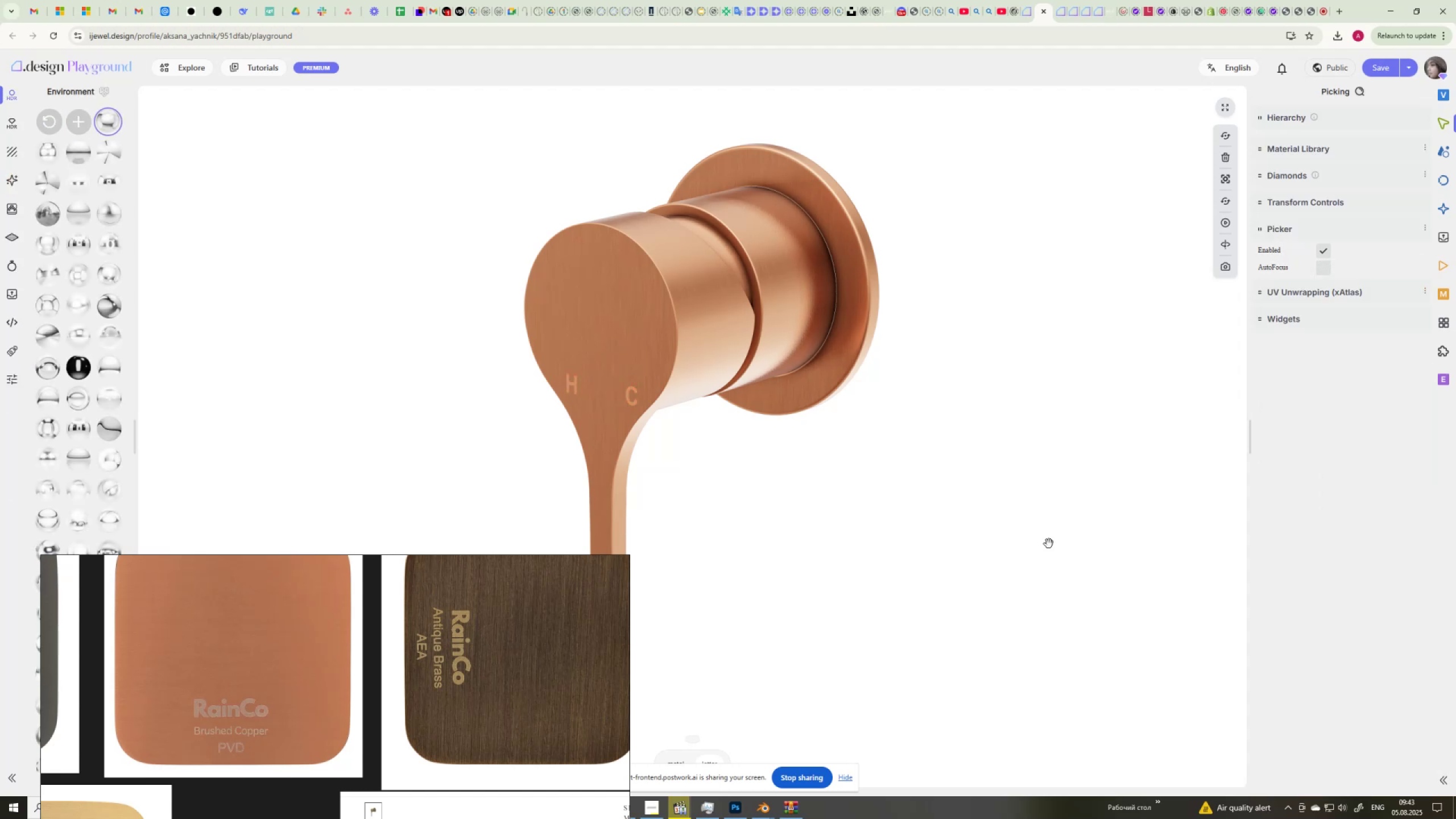 
left_click([577, 386])
 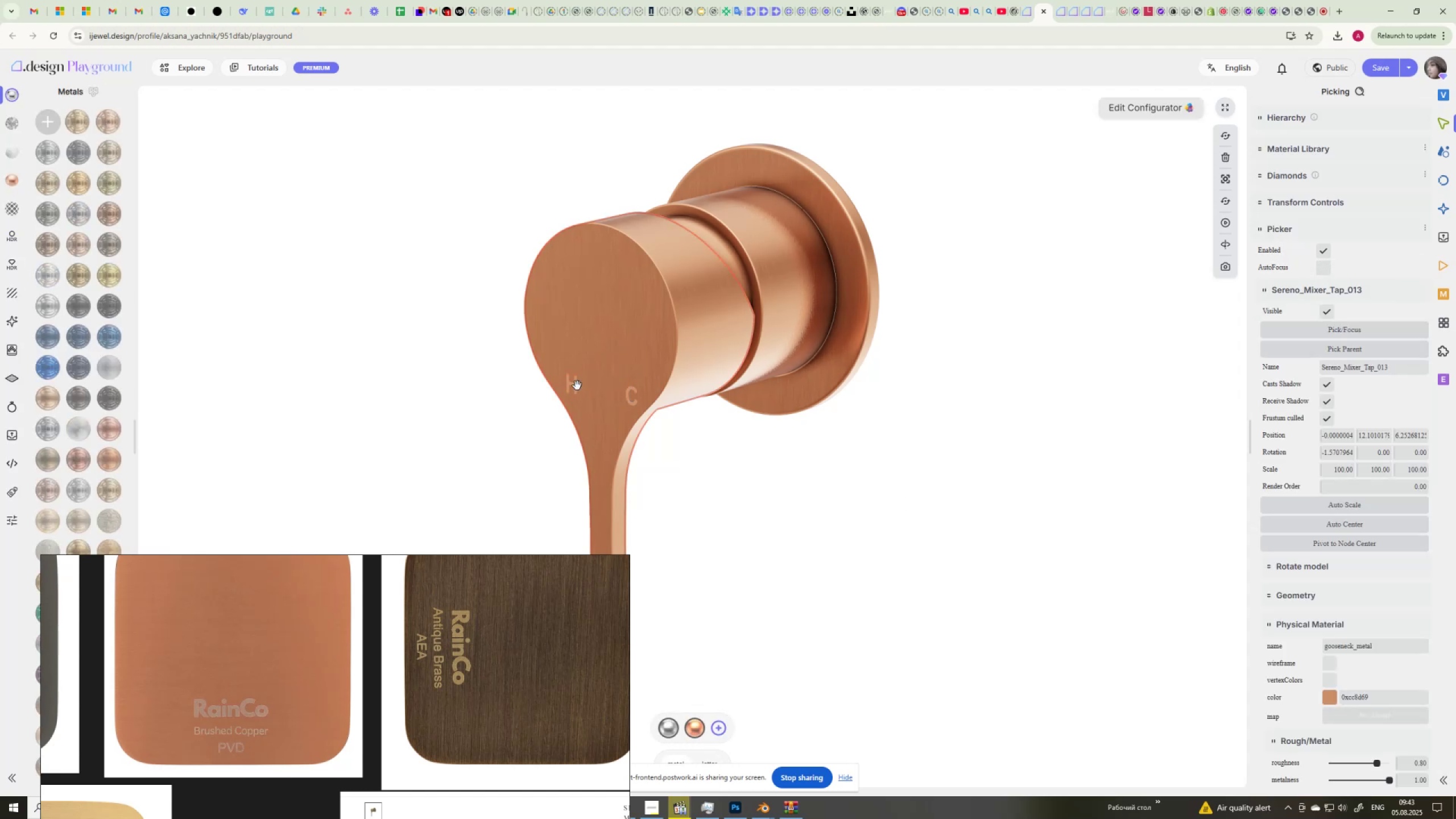 
left_click([577, 386])
 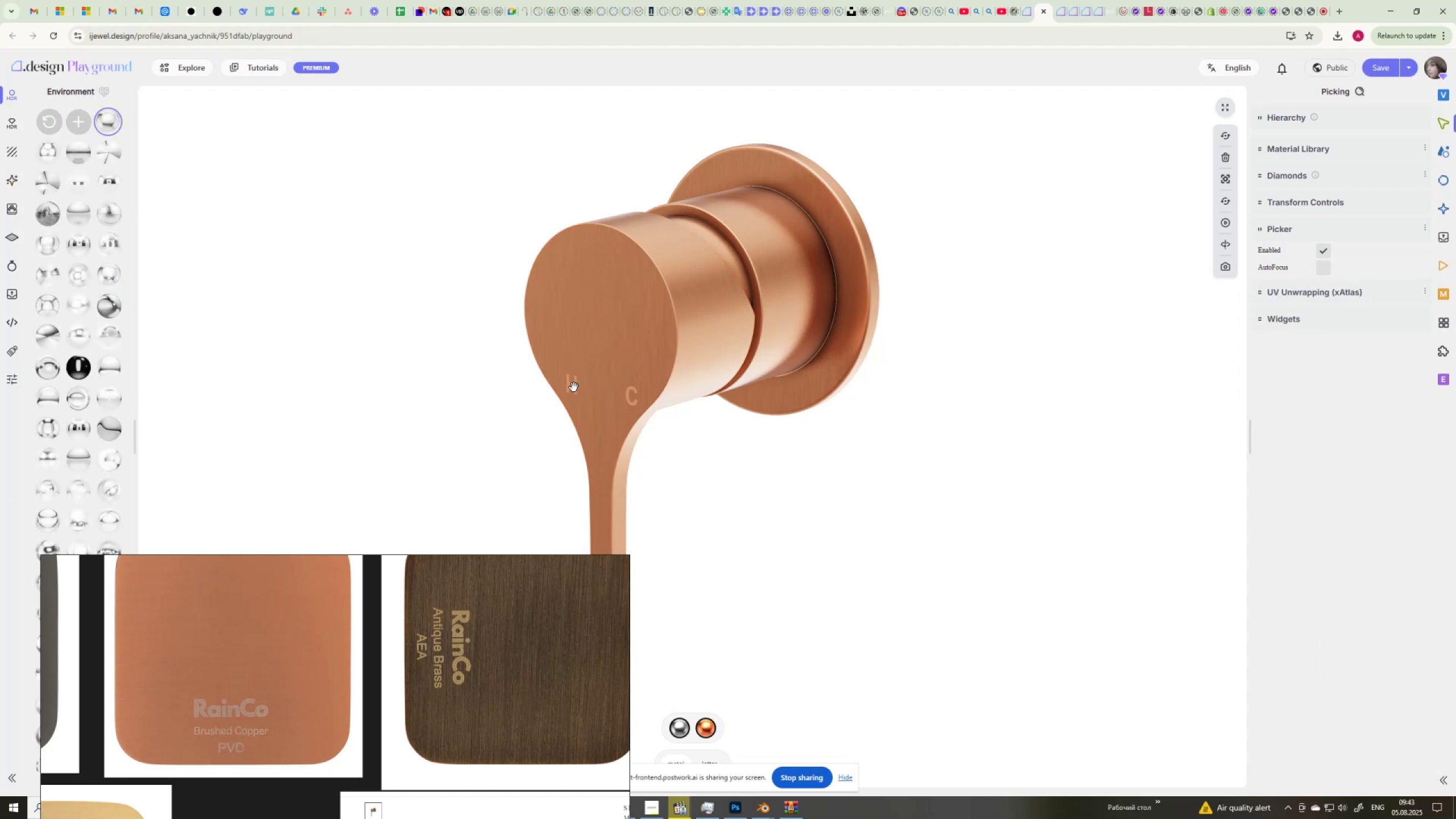 
left_click([573, 387])
 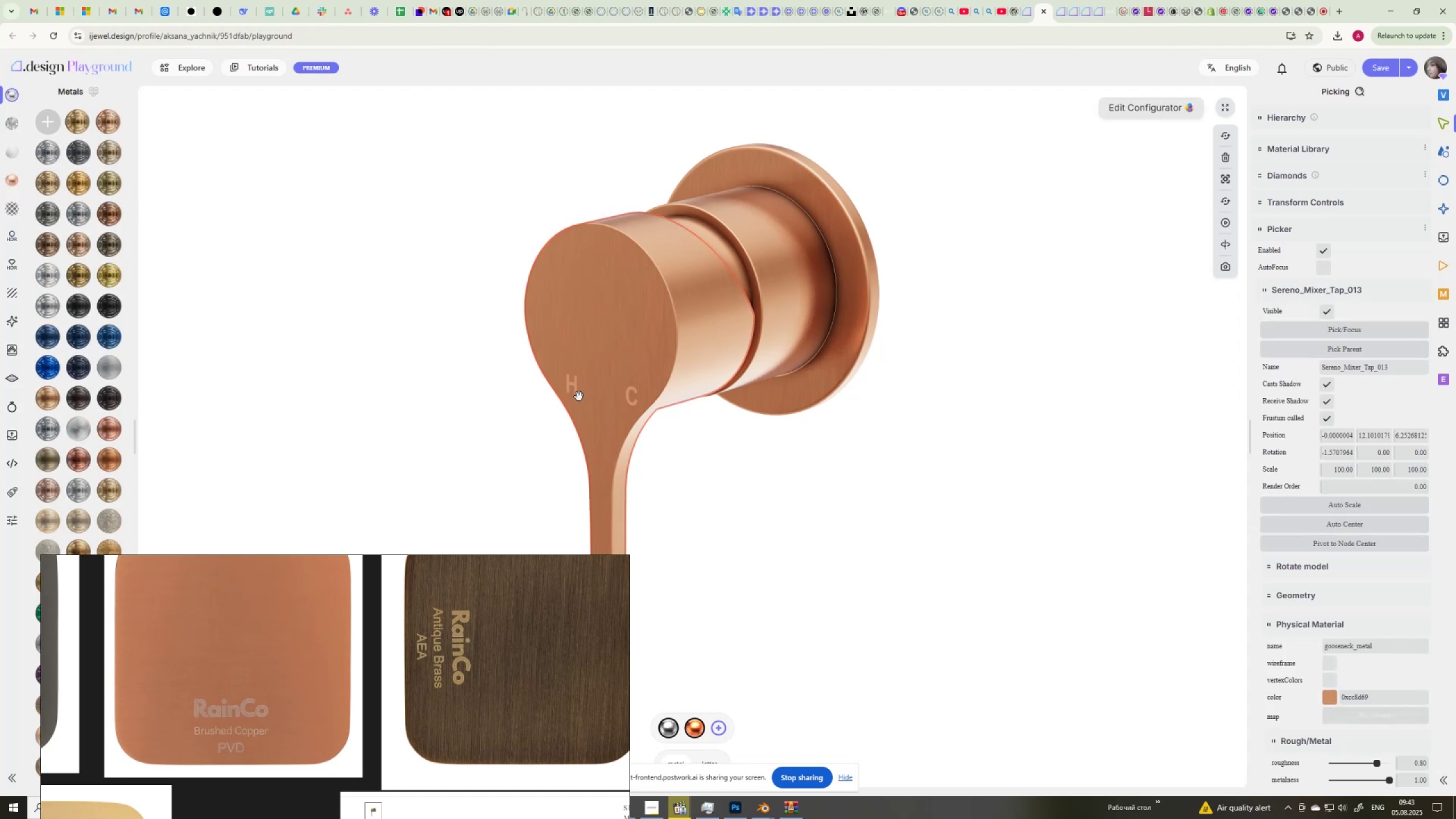 
left_click([577, 394])
 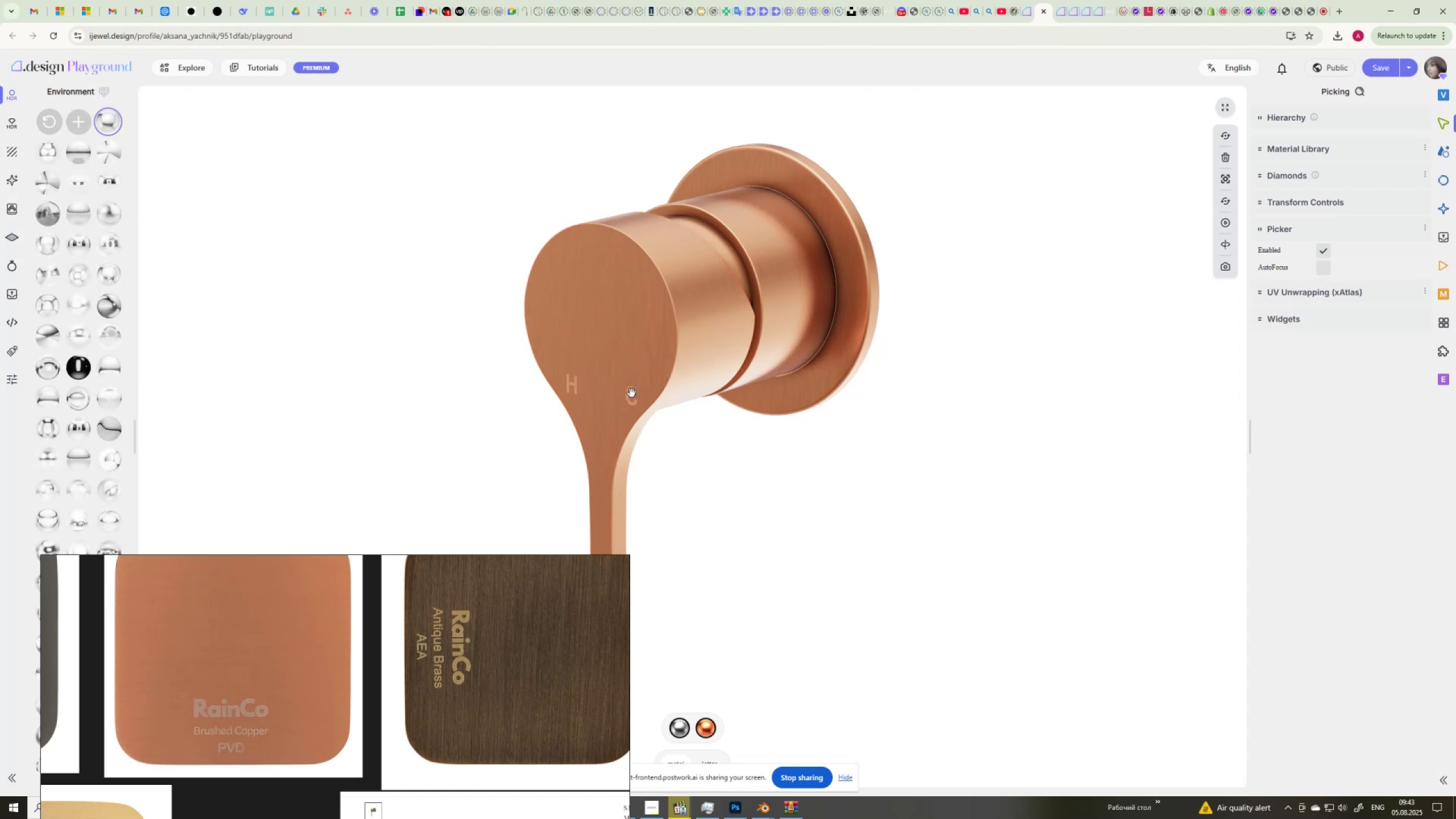 
left_click([632, 392])
 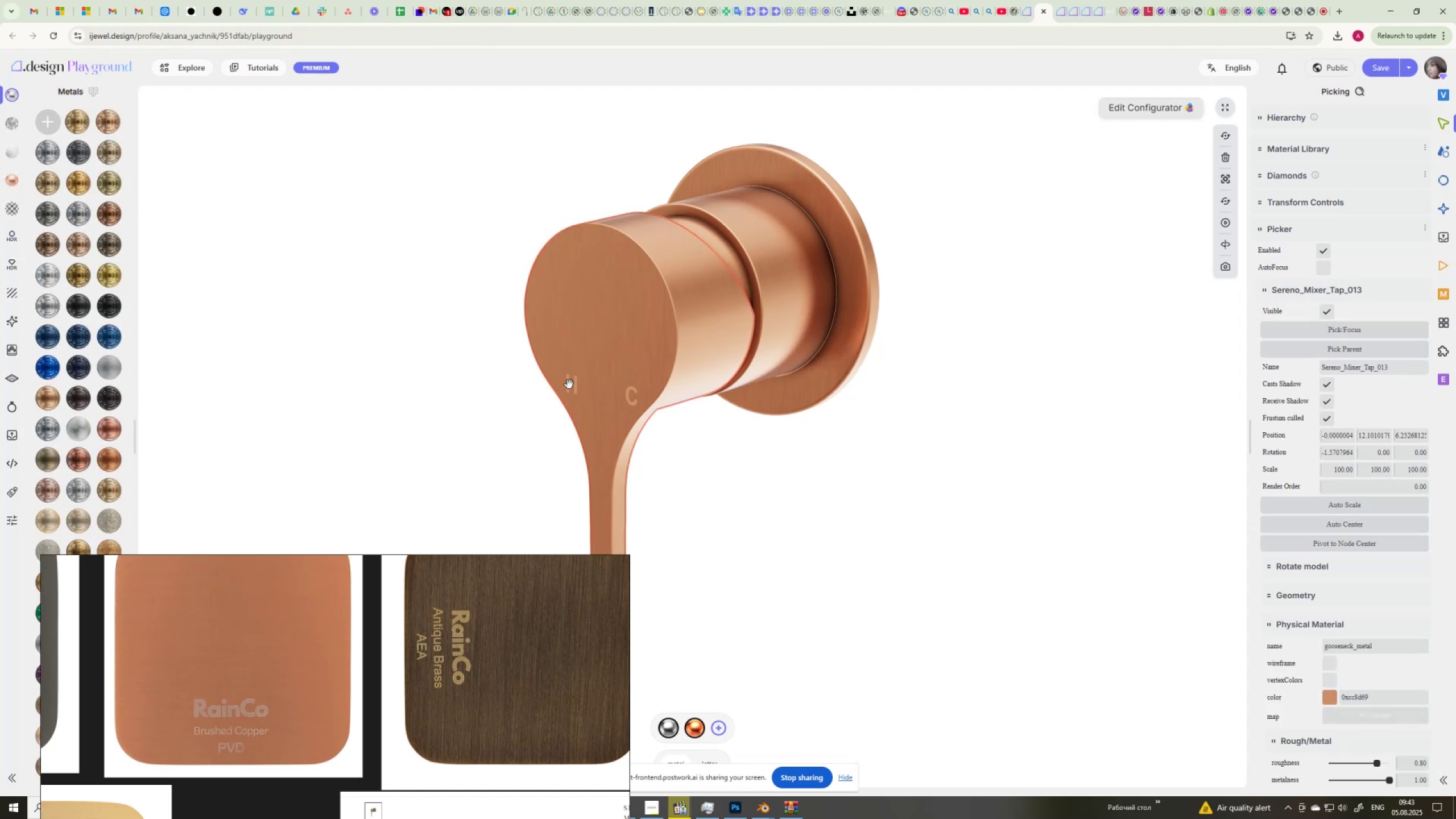 
left_click([569, 381])
 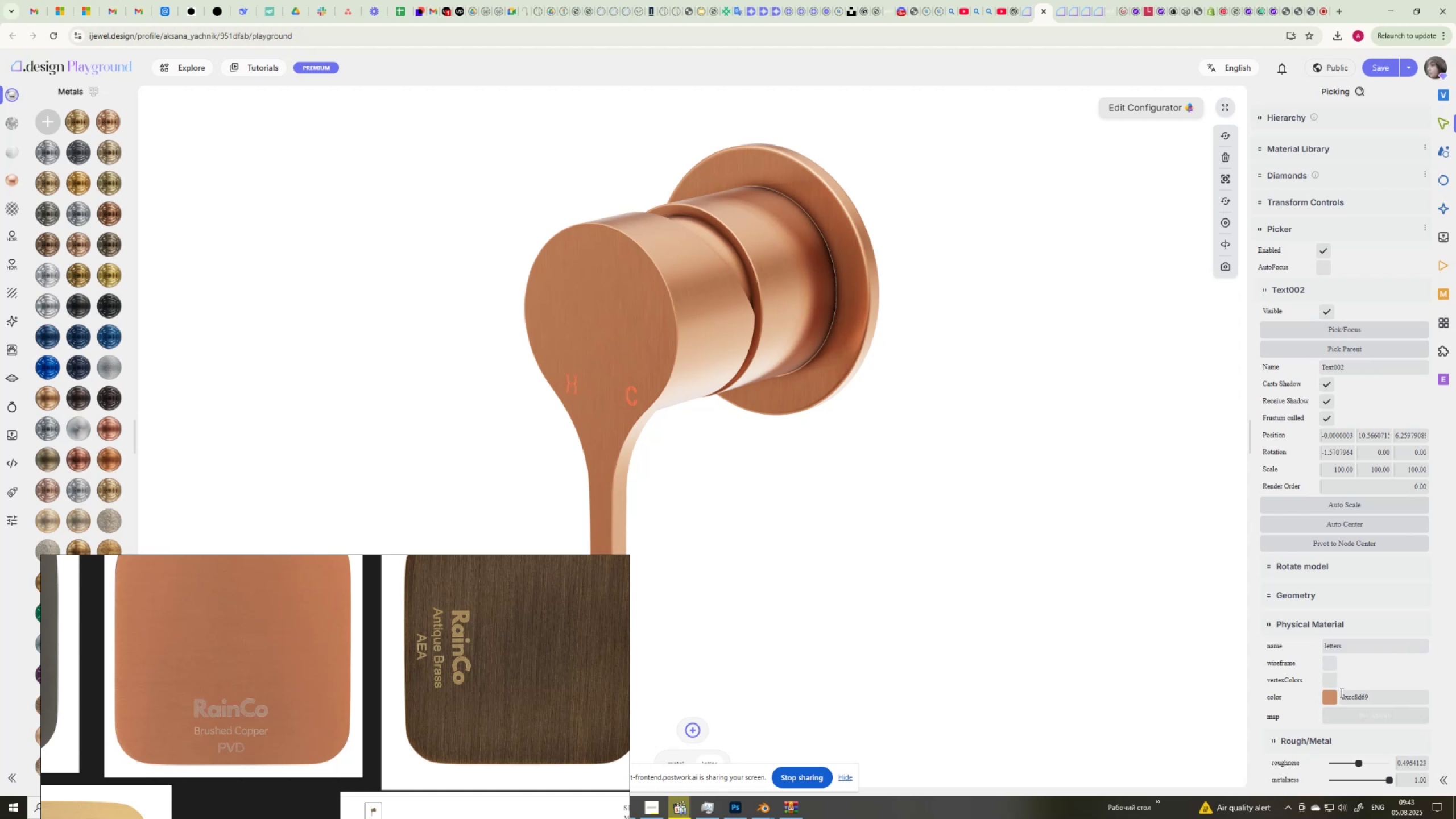 
left_click([1332, 701])
 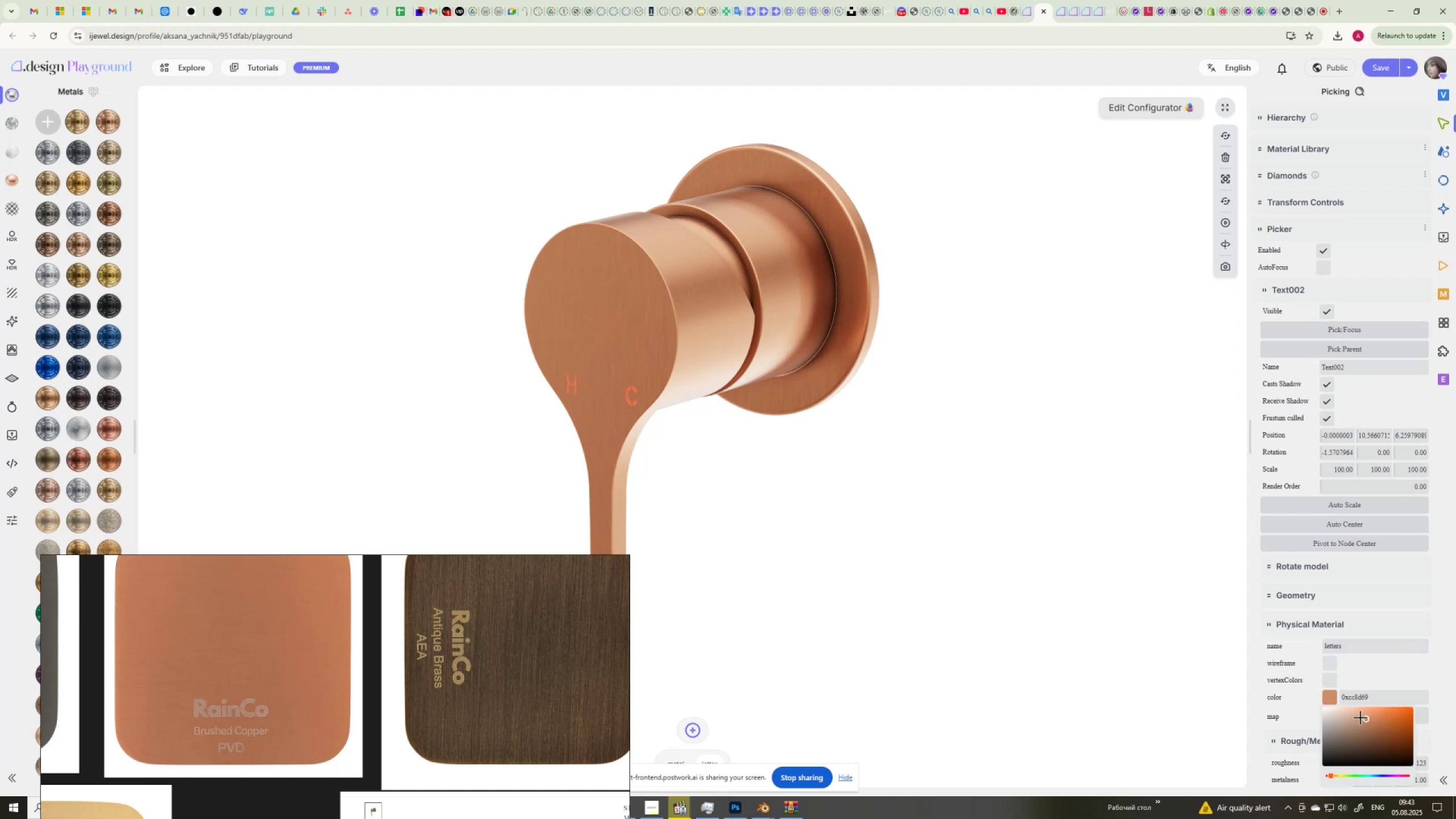 
left_click_drag(start_coordinate=[1368, 720], to_coordinate=[1358, 721])
 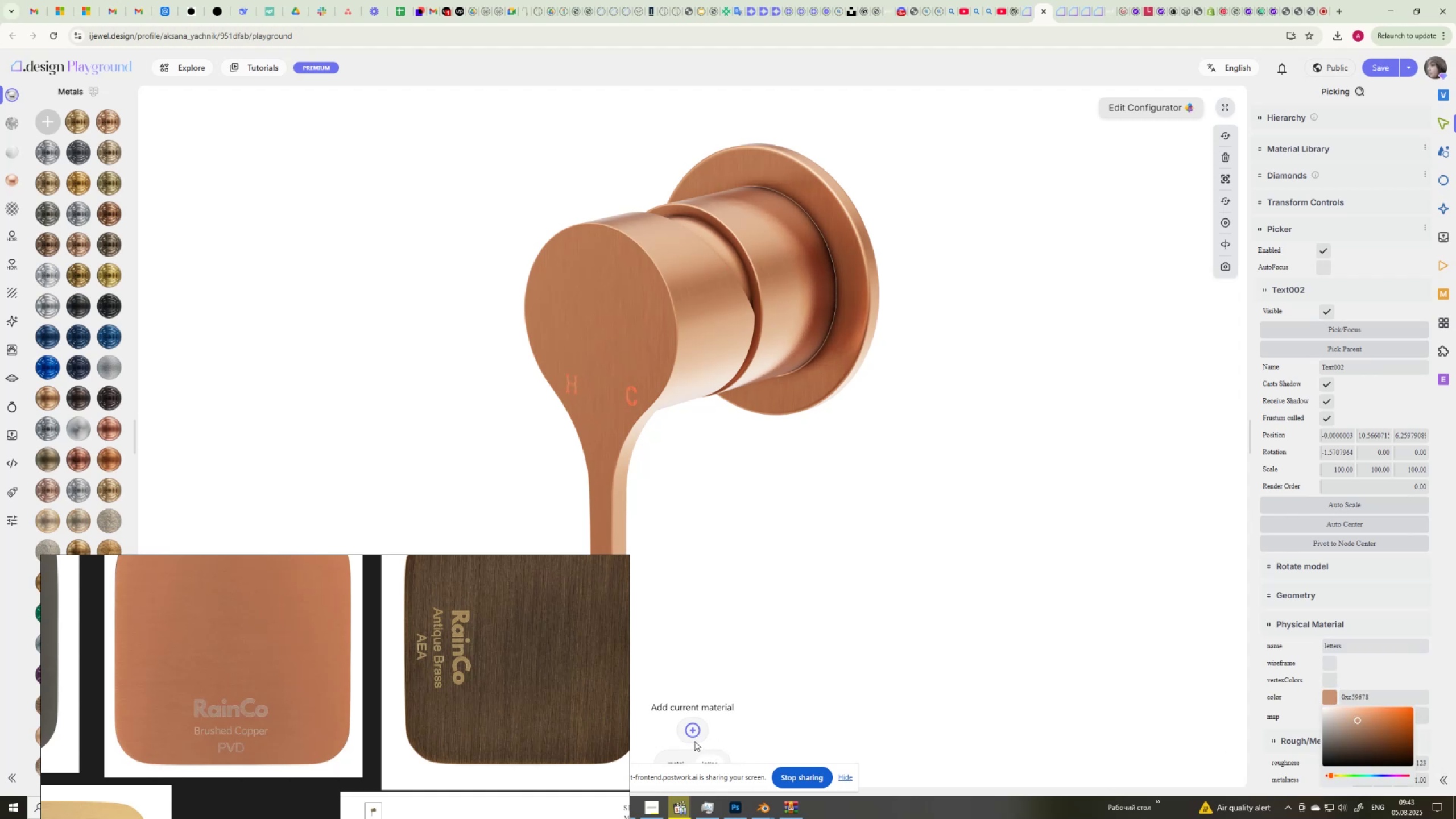 
left_click([692, 730])
 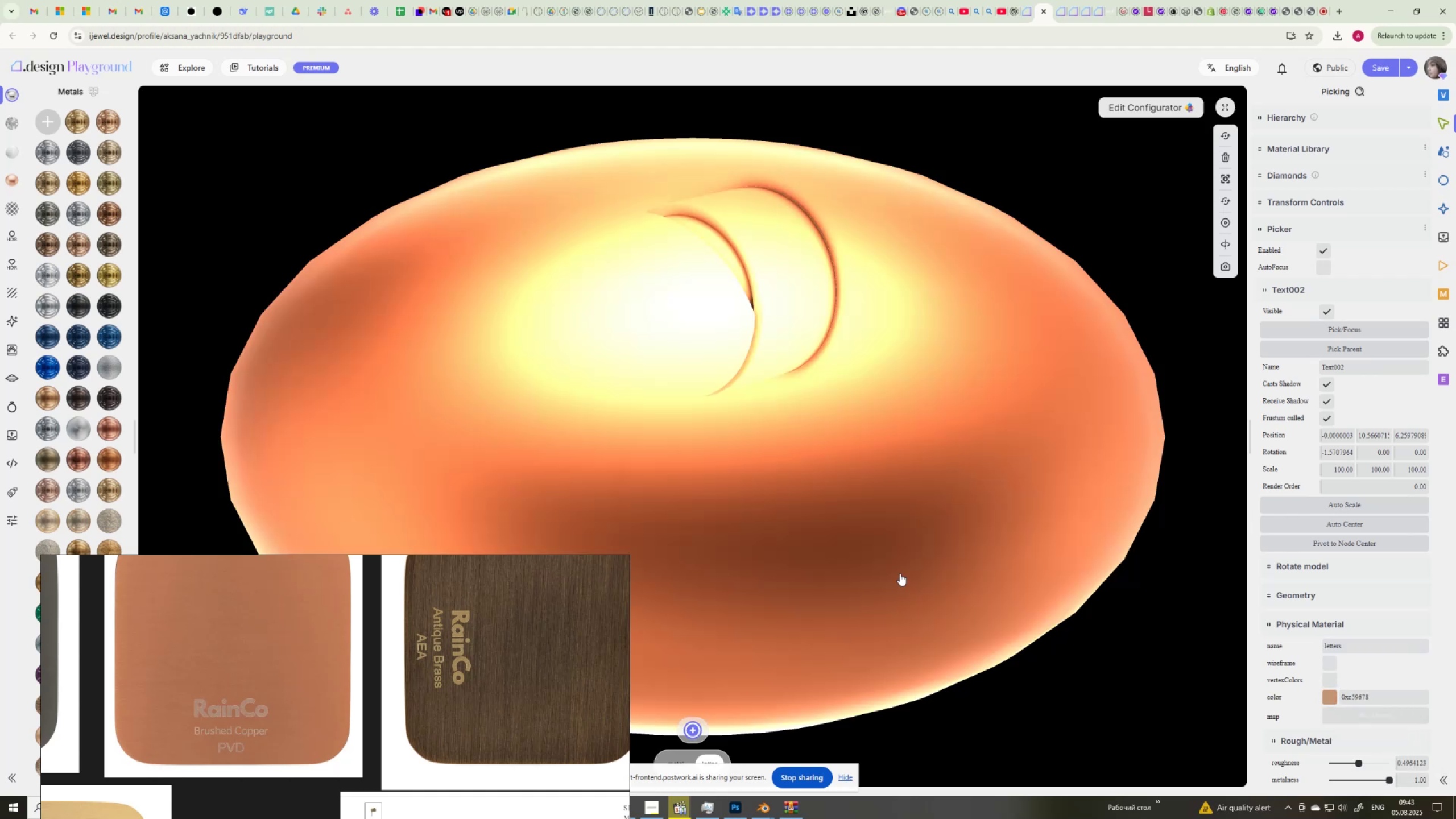 
left_click([900, 573])
 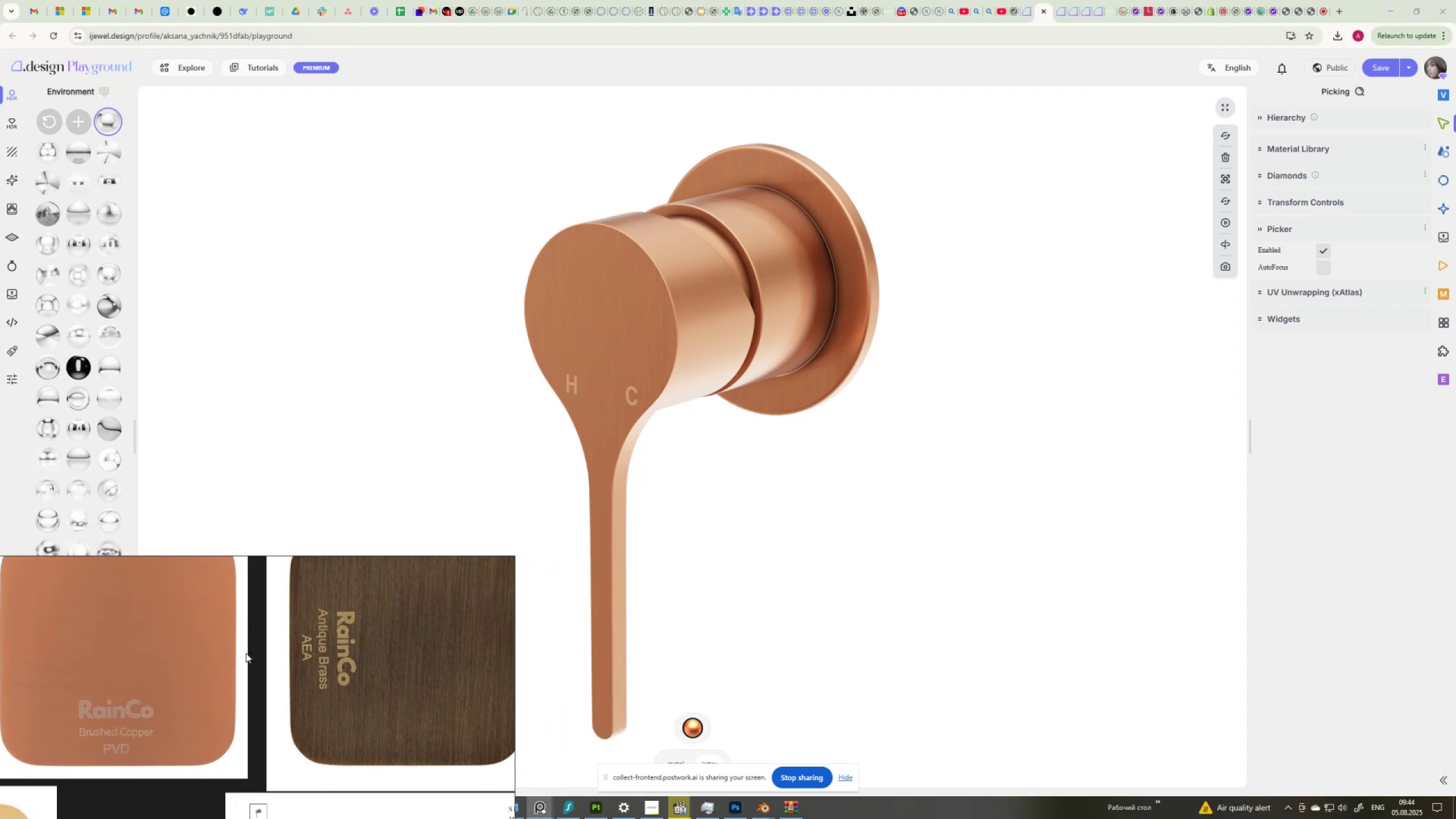 
wait(11.01)
 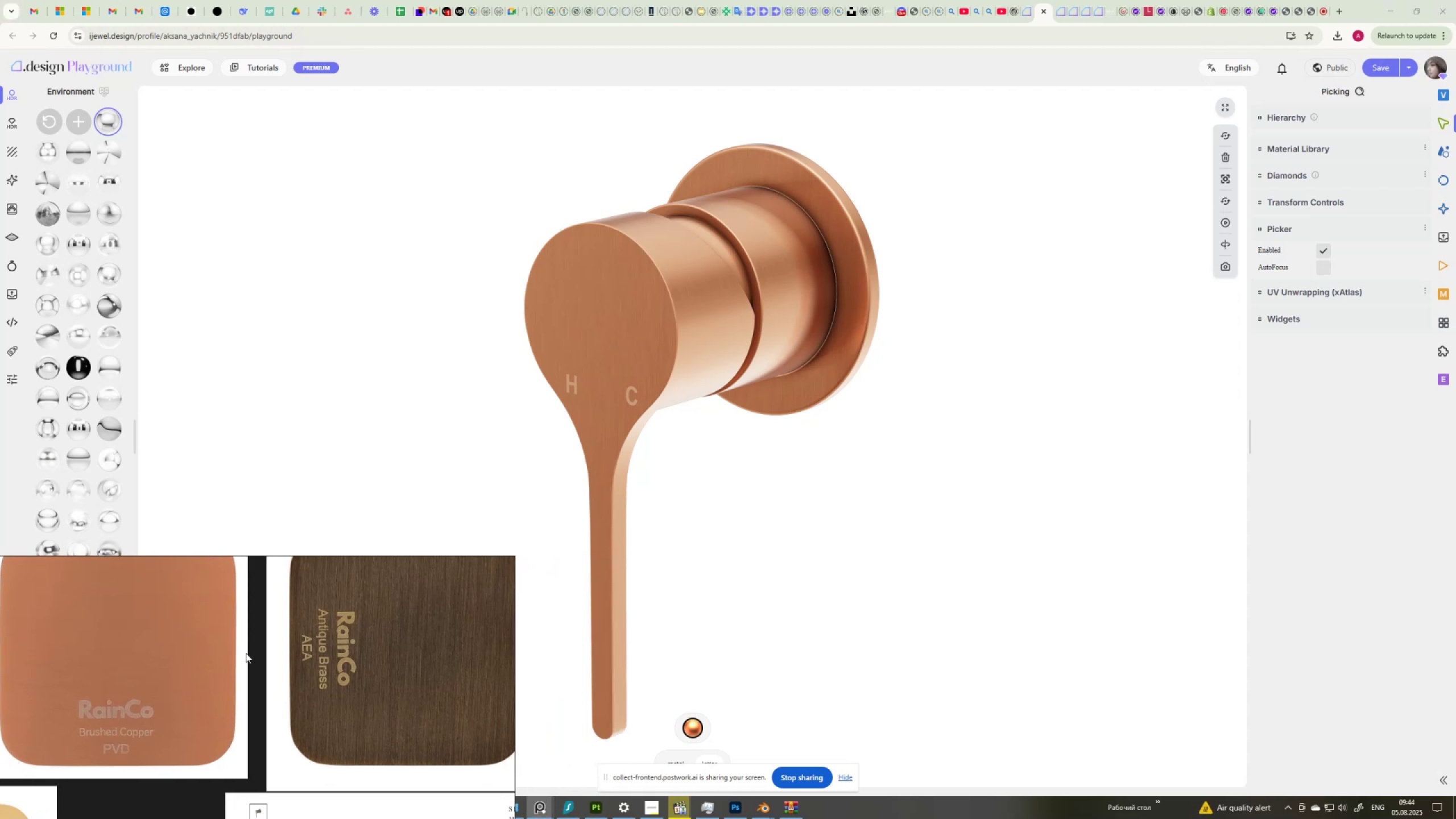 
scroll: coordinate [763, 533], scroll_direction: down, amount: 3.0
 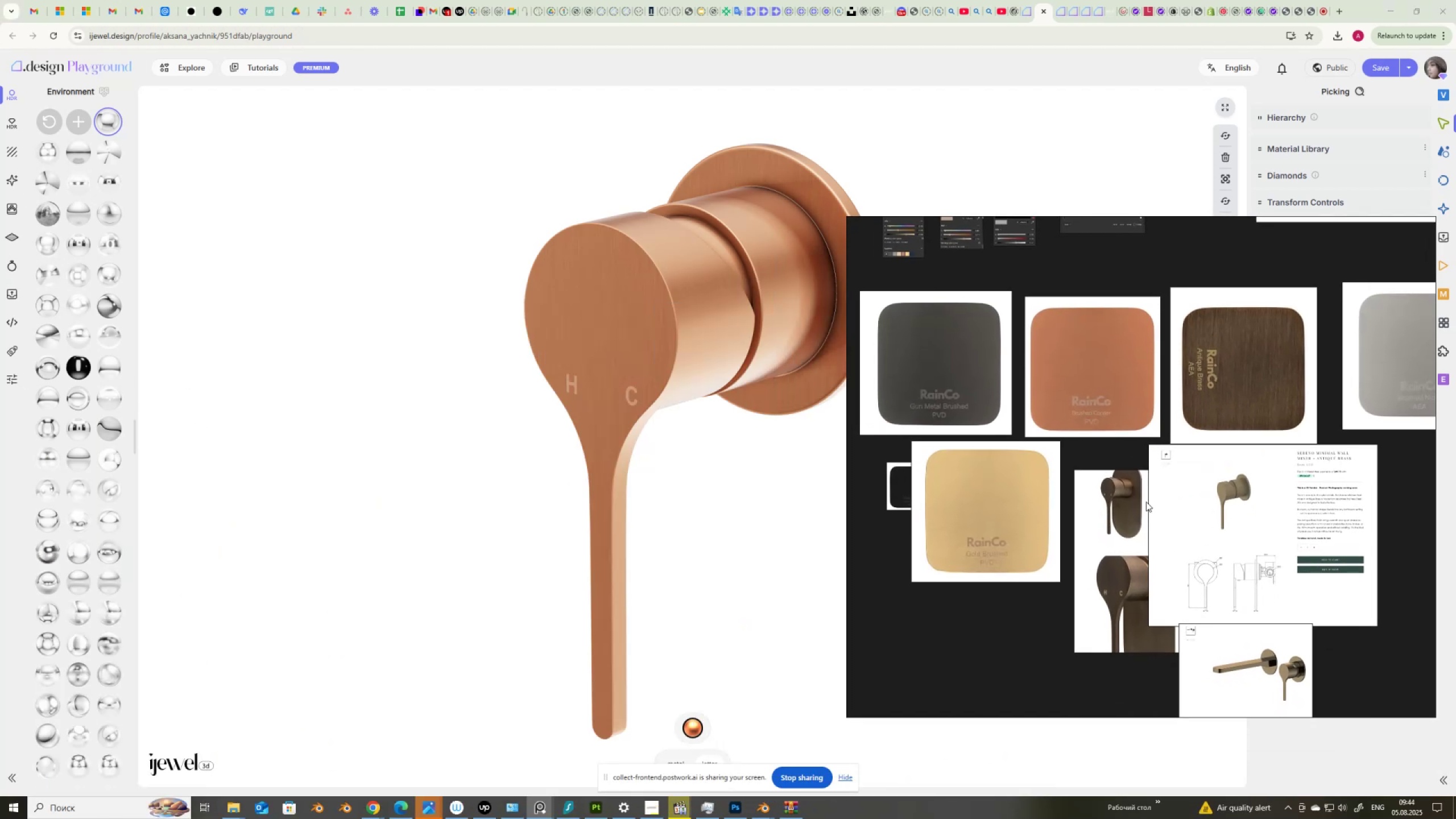 
scroll: coordinate [1141, 474], scroll_direction: up, amount: 7.0
 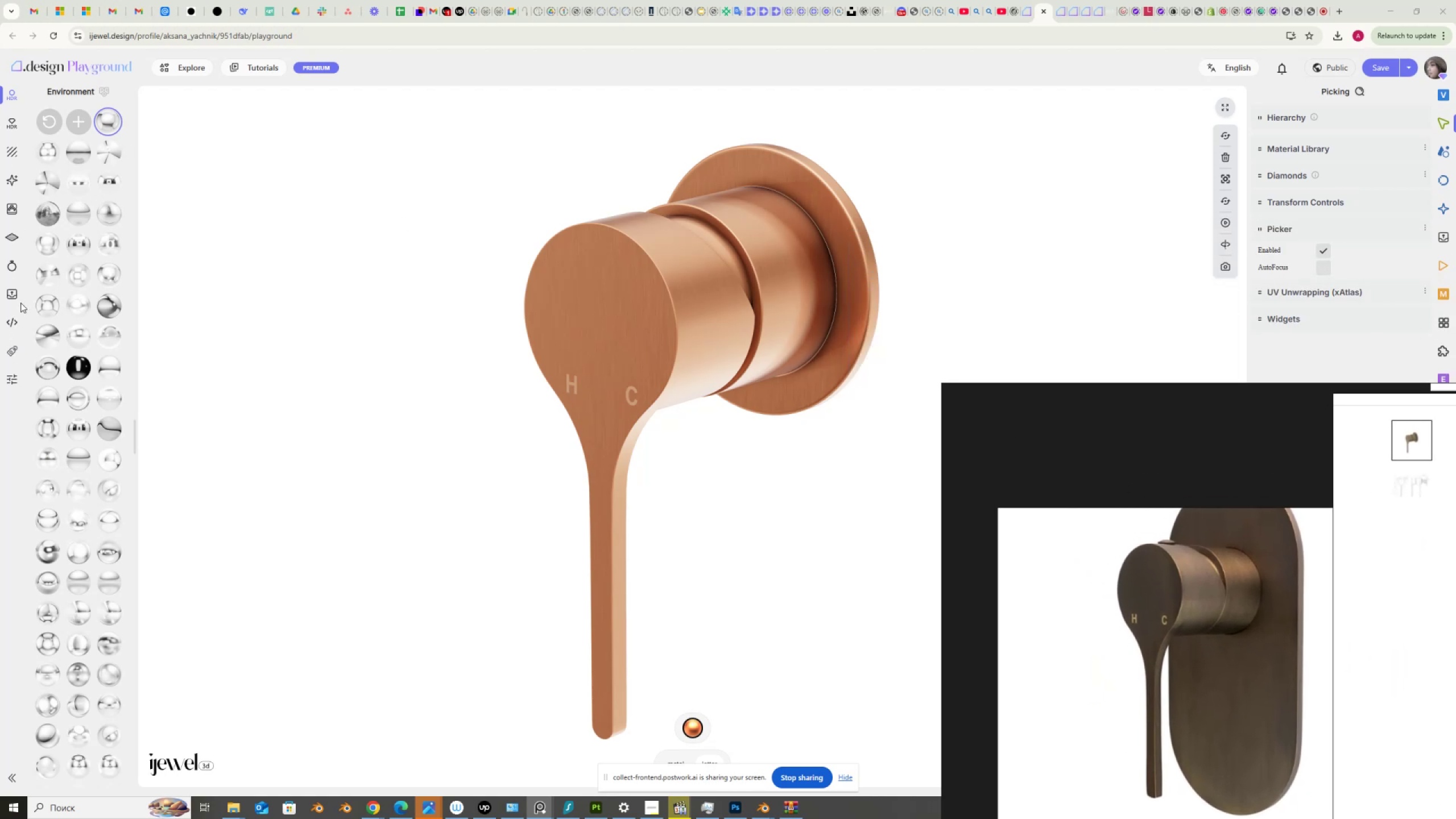 
wait(6.21)
 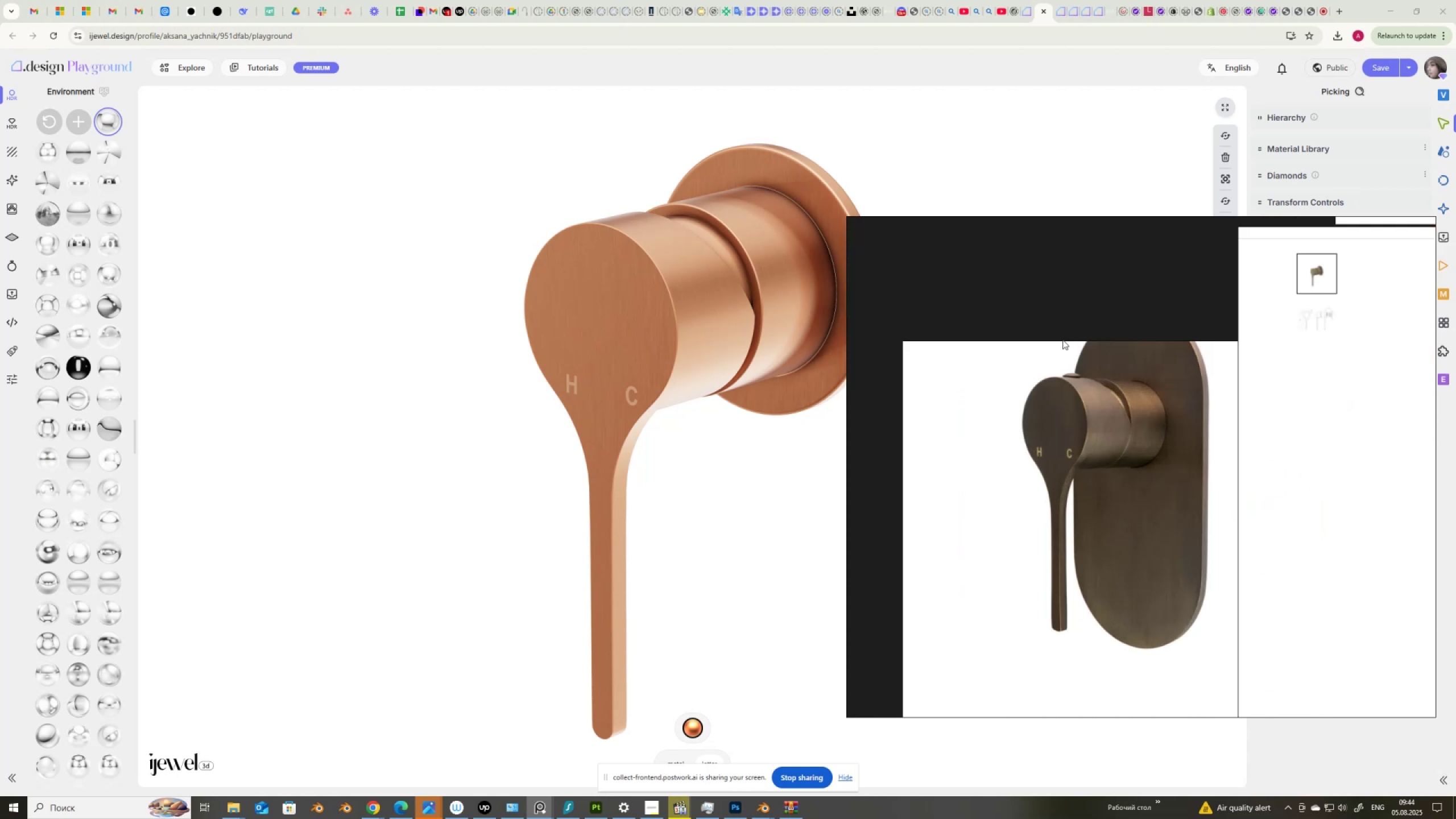 
left_click([9, 293])
 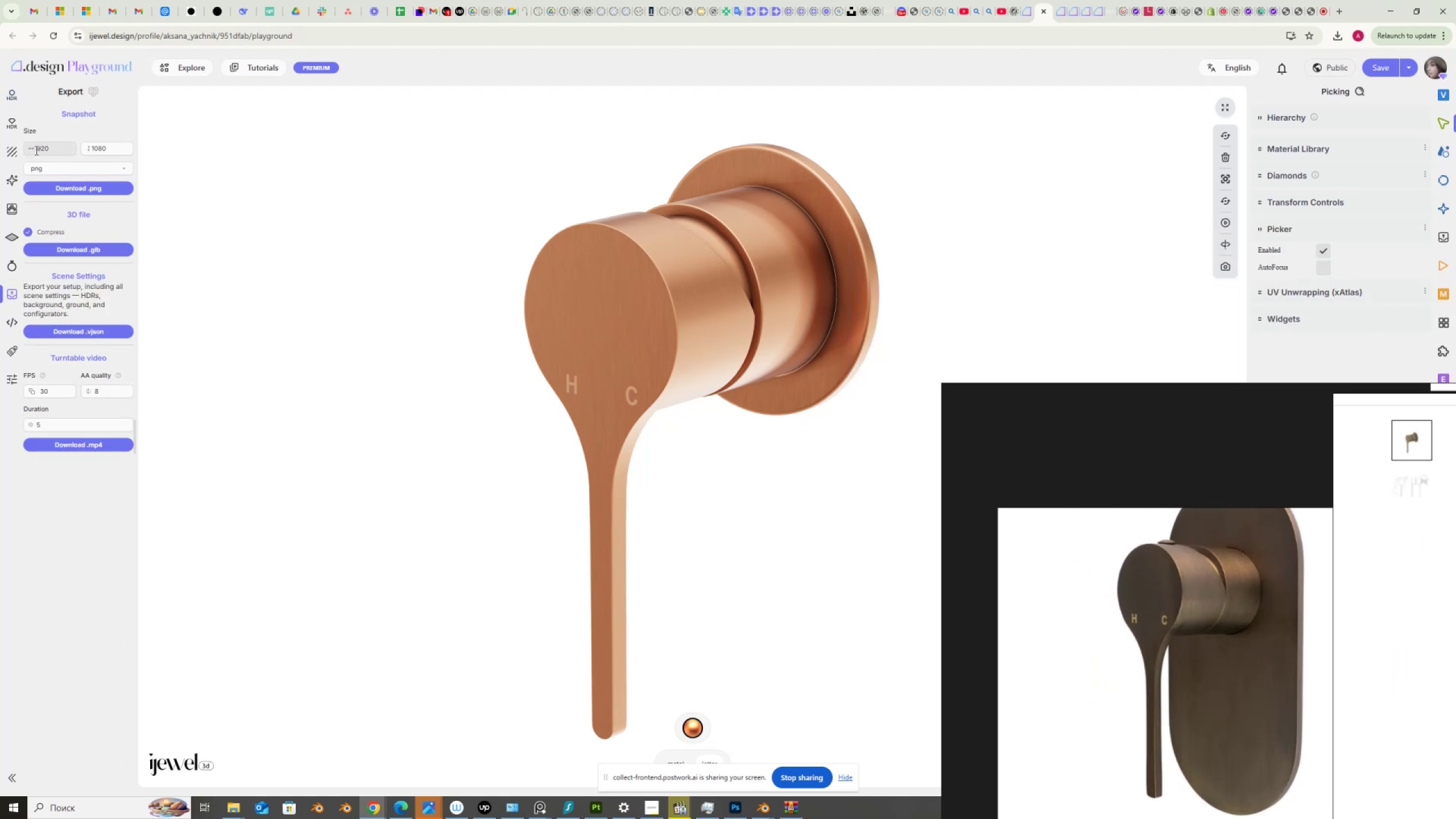 
left_click_drag(start_coordinate=[37, 151], to_coordinate=[59, 154])
 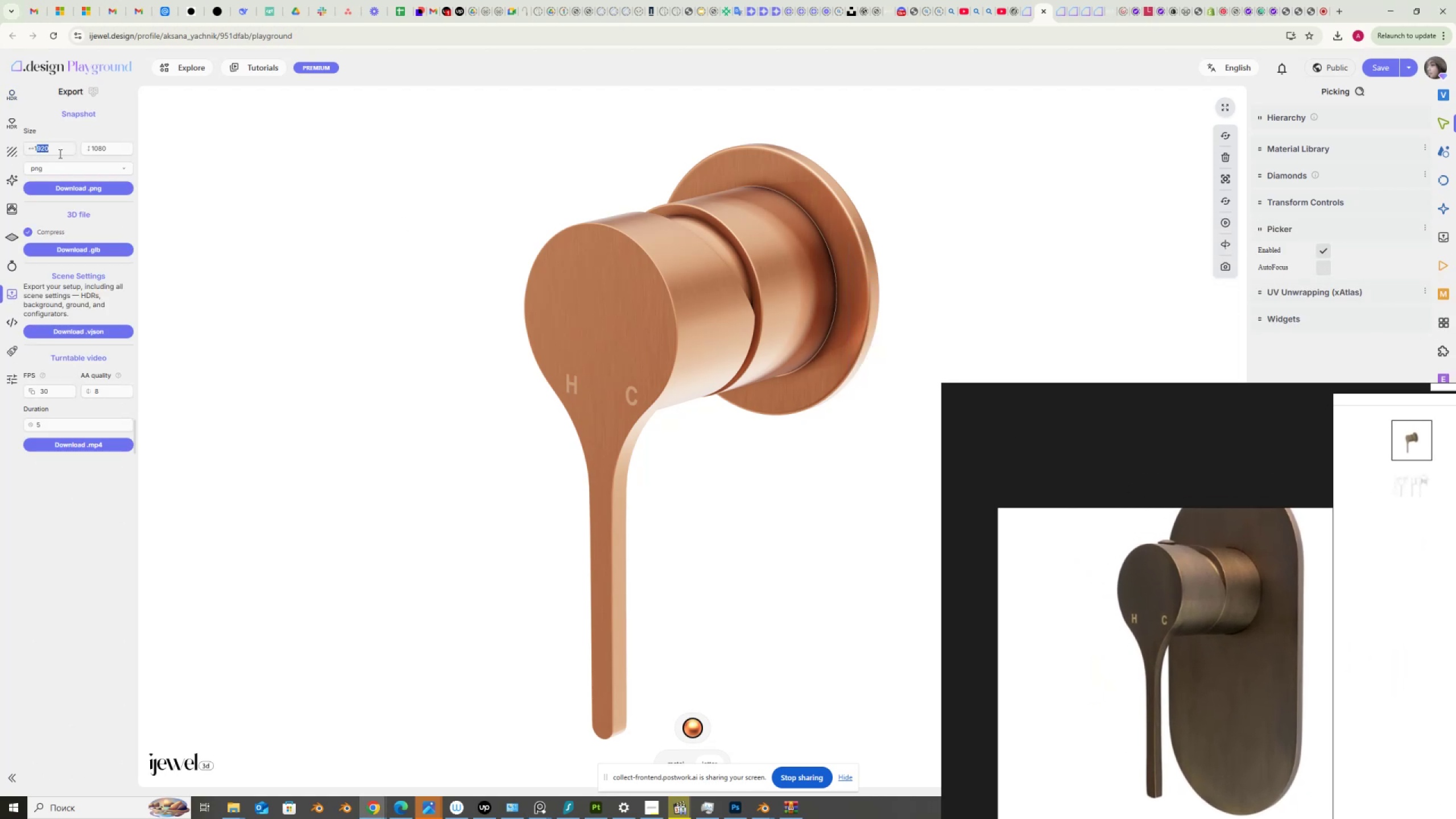 
key(Numpad4)
 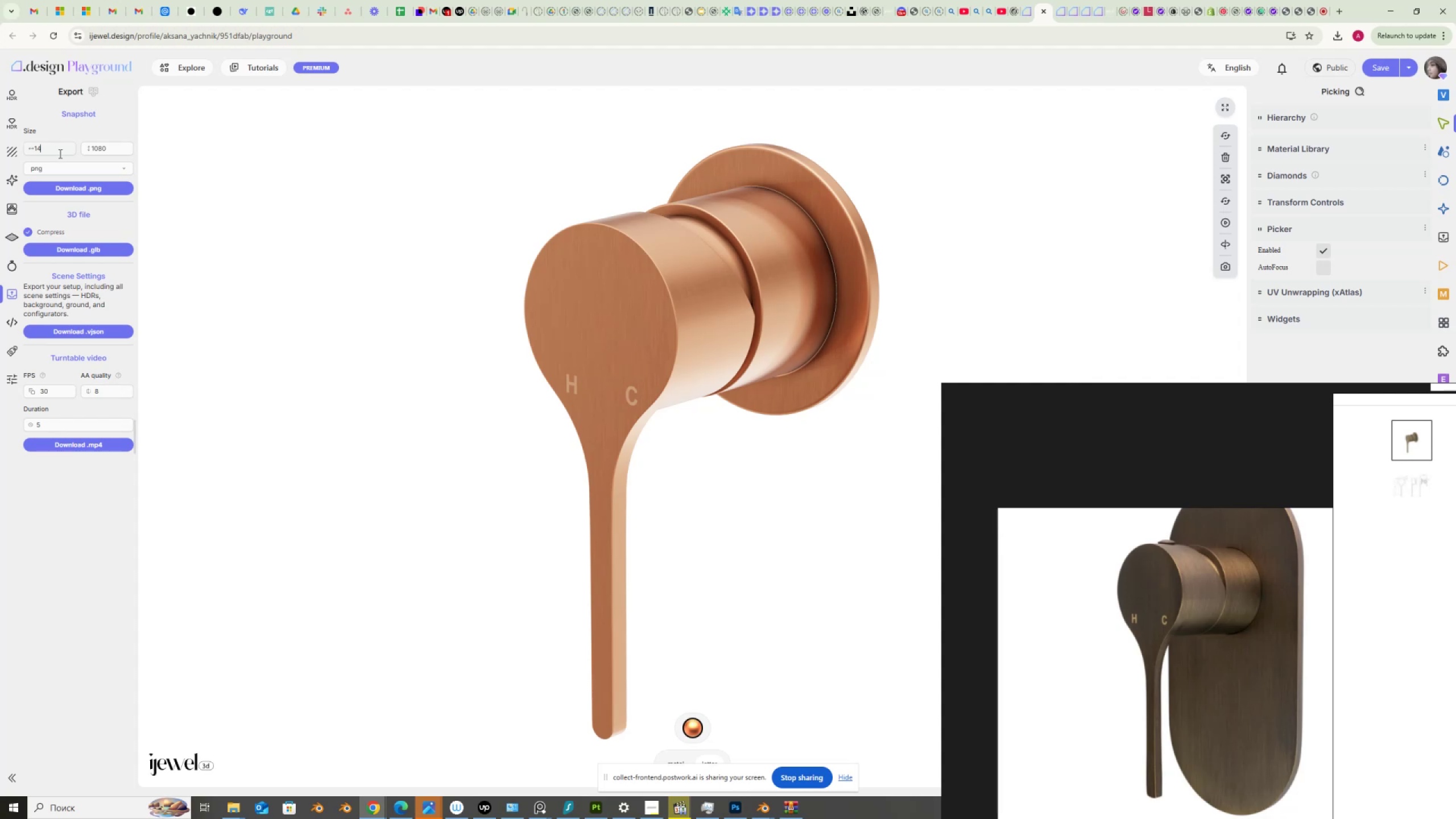 
key(Numpad0)
 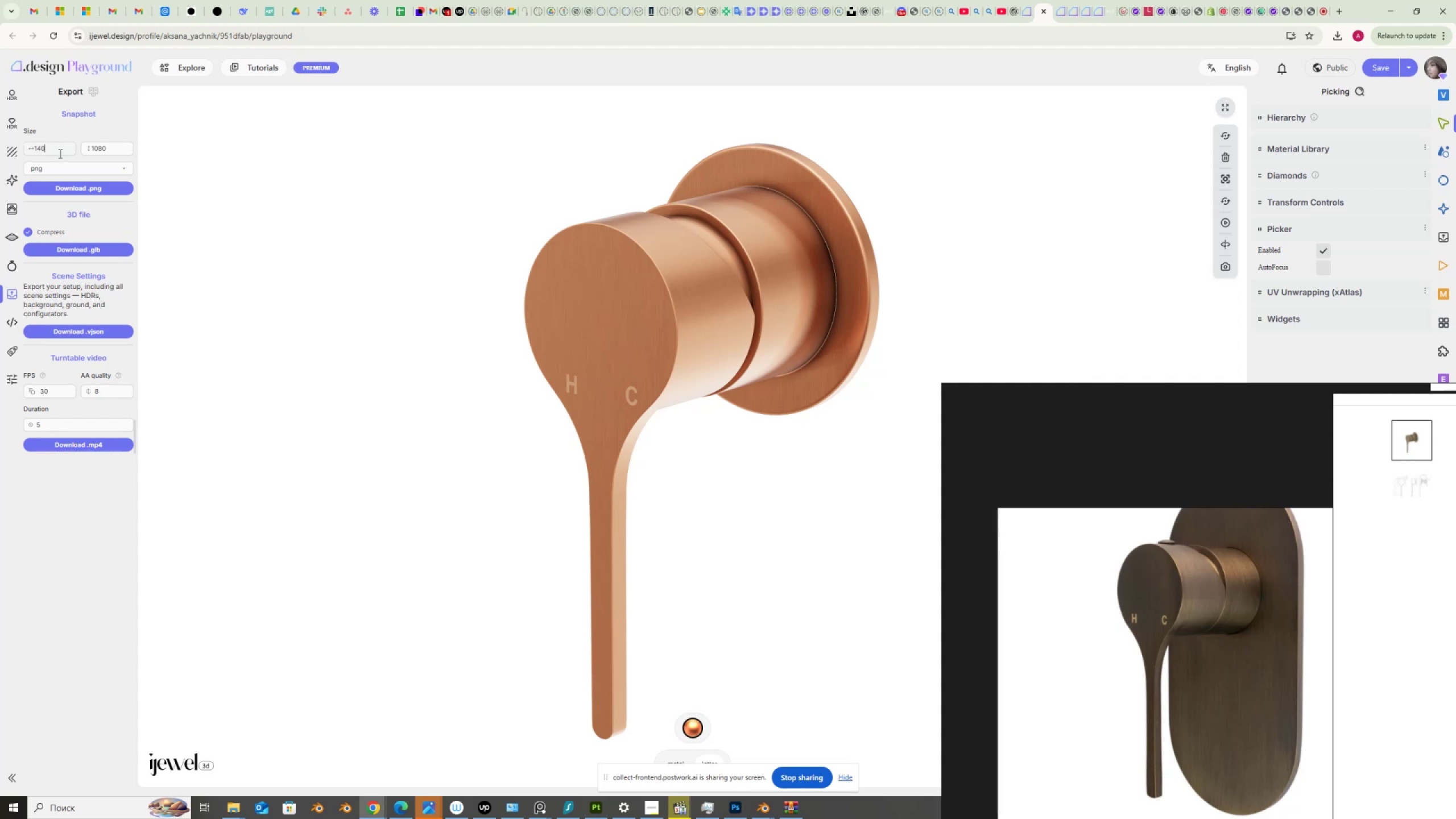 
key(Numpad0)
 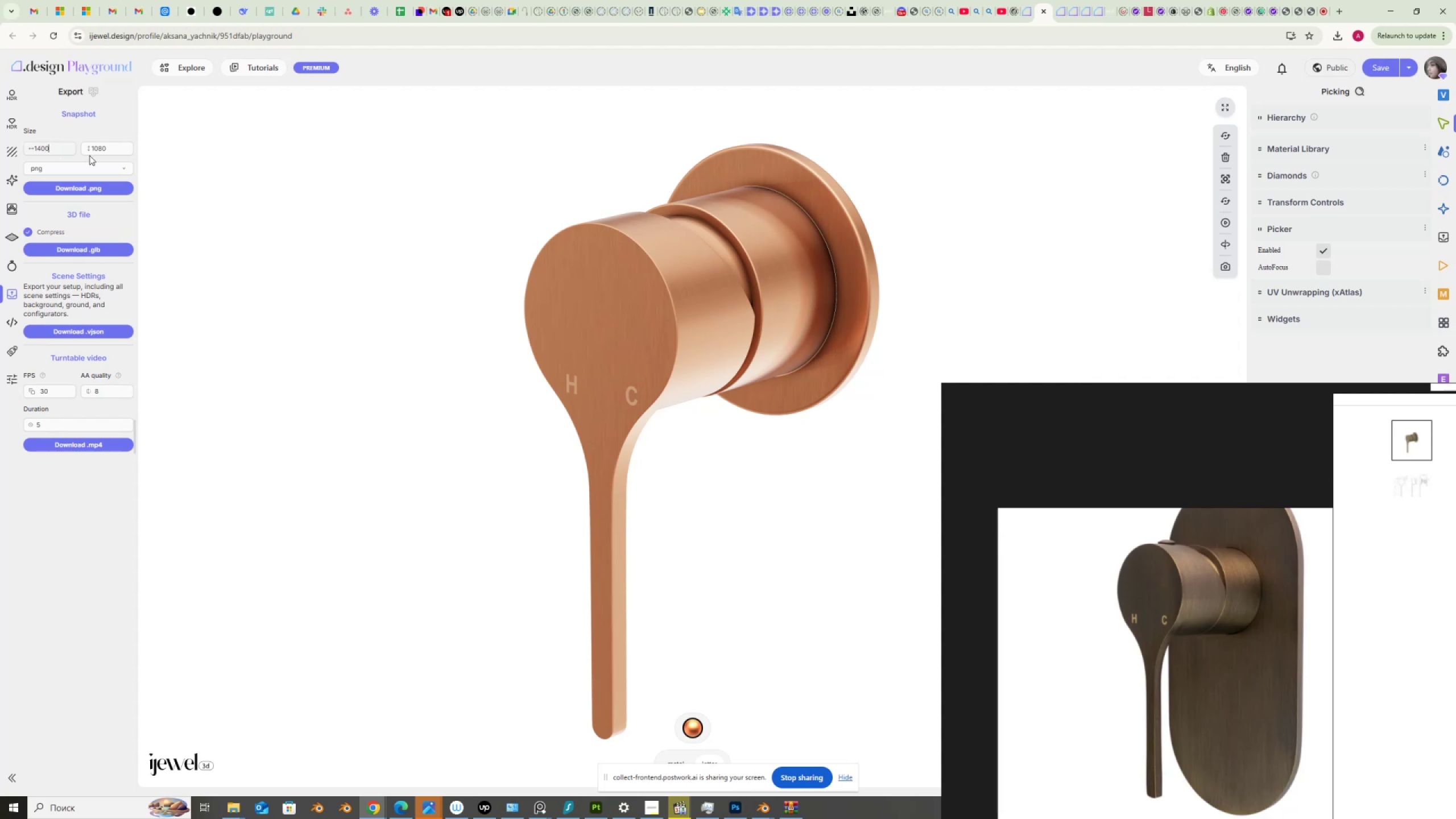 
left_click_drag(start_coordinate=[95, 148], to_coordinate=[132, 153])
 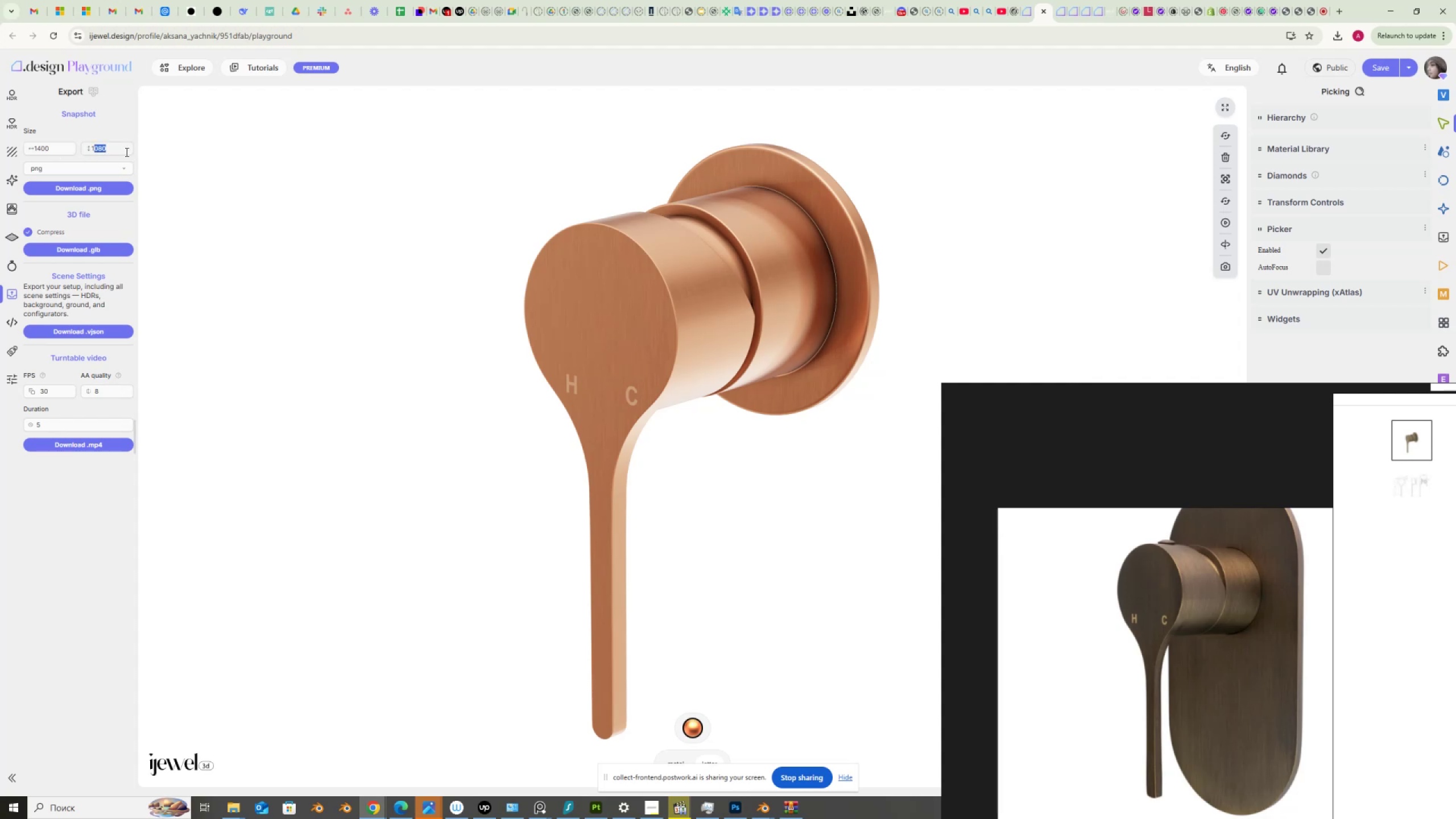 
key(Numpad4)
 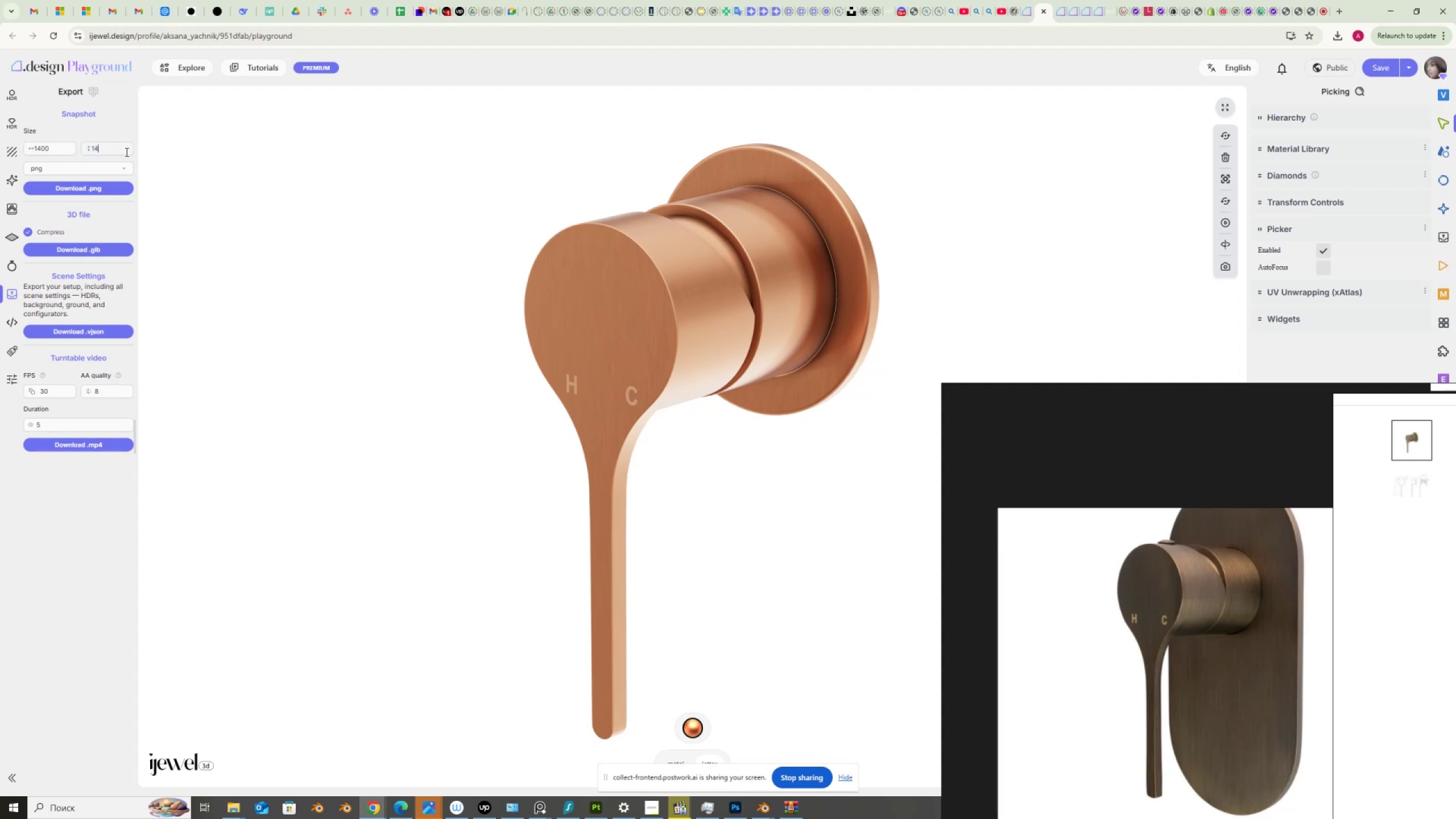 
key(Numpad0)
 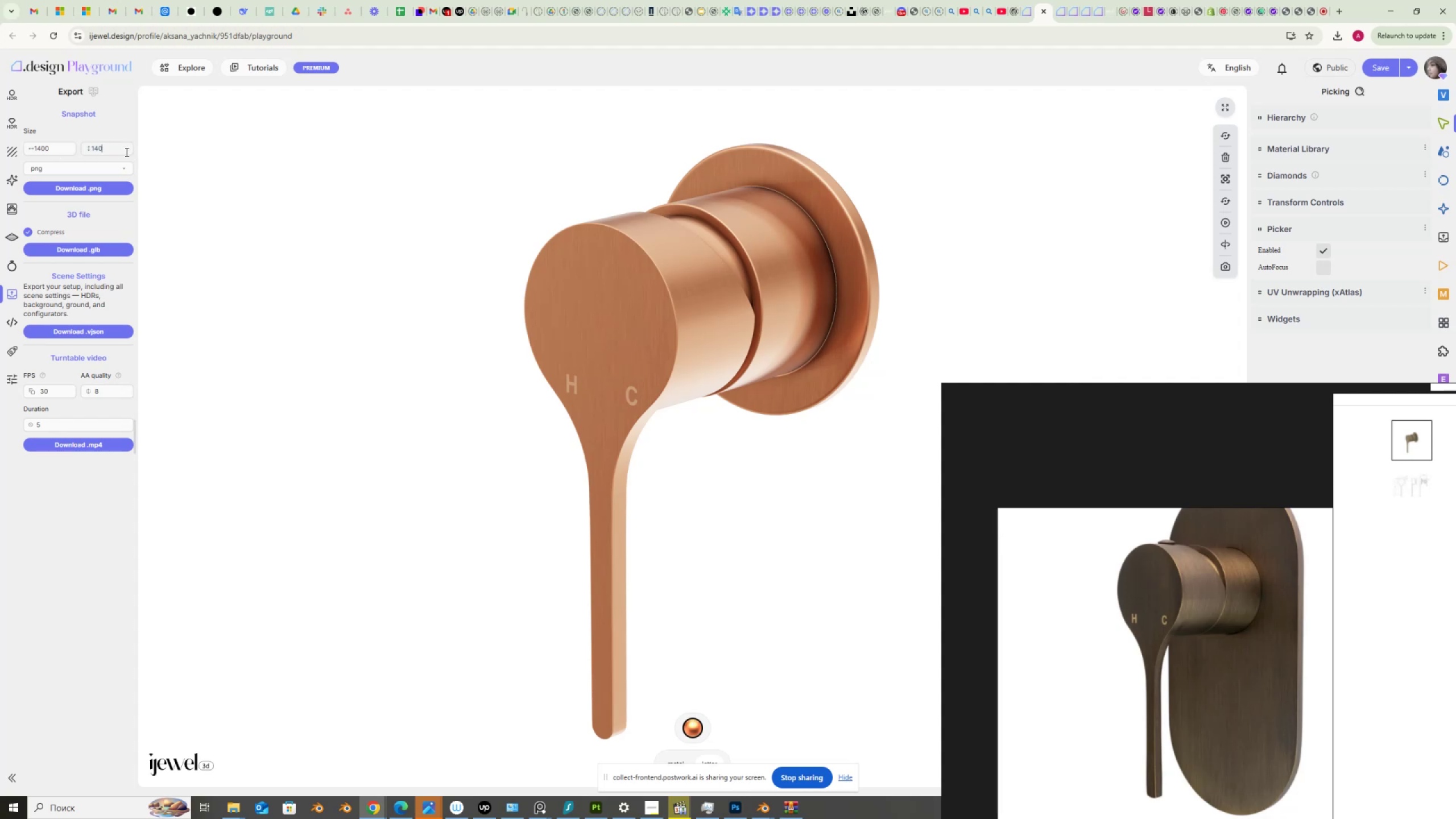 
key(Numpad0)
 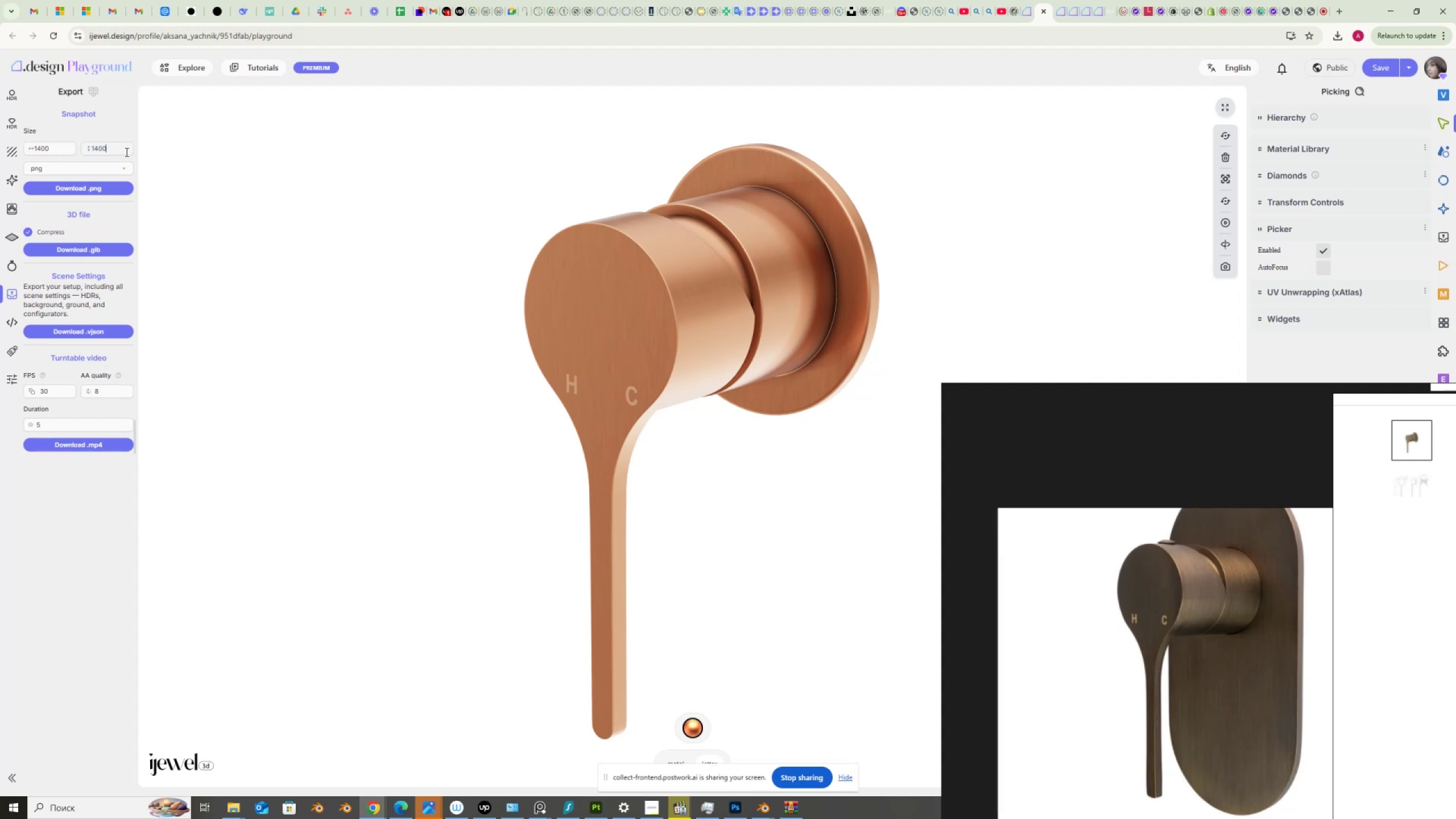 
key(NumpadEnter)
 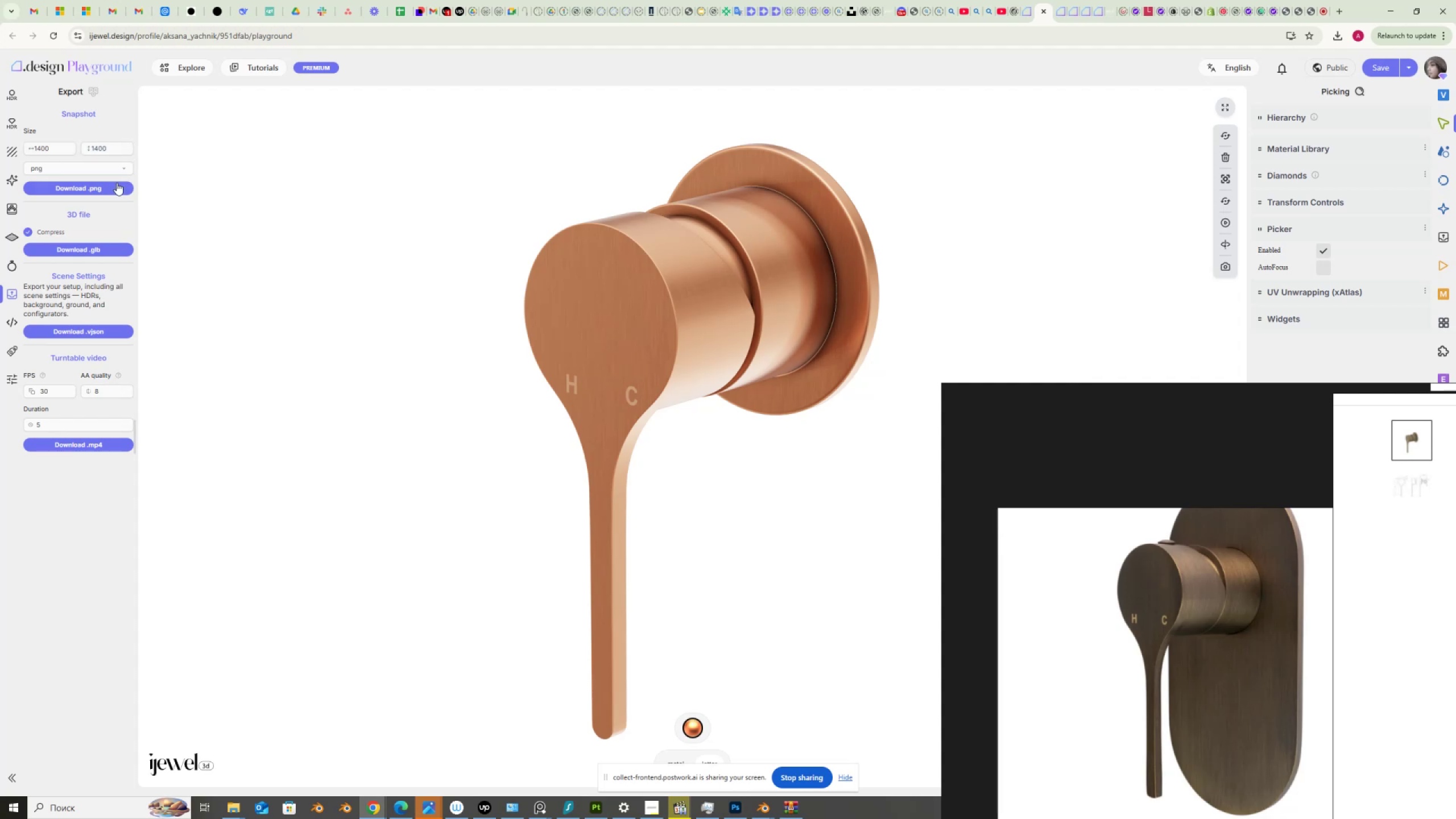 
left_click([110, 187])
 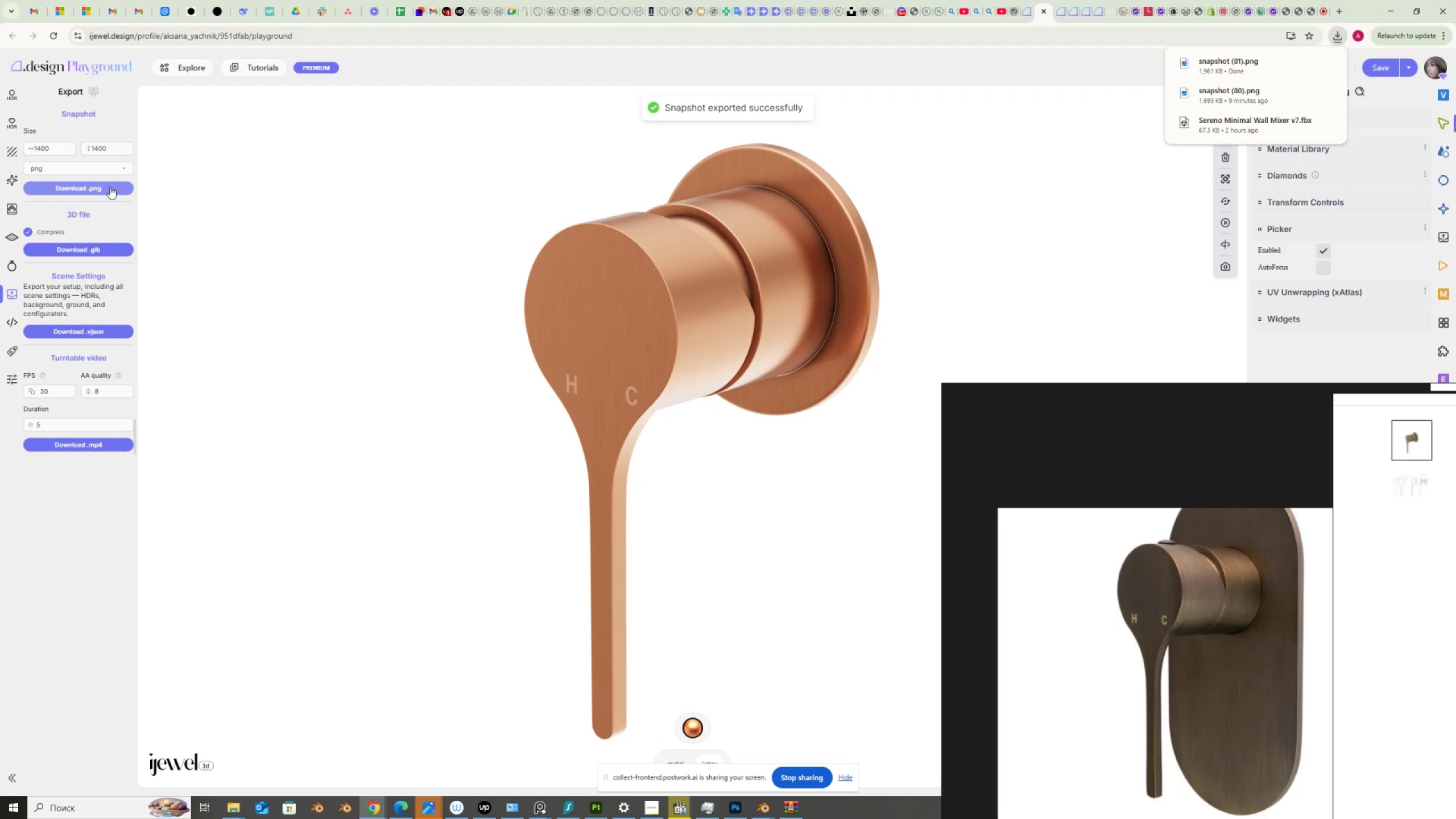 
wait(7.21)
 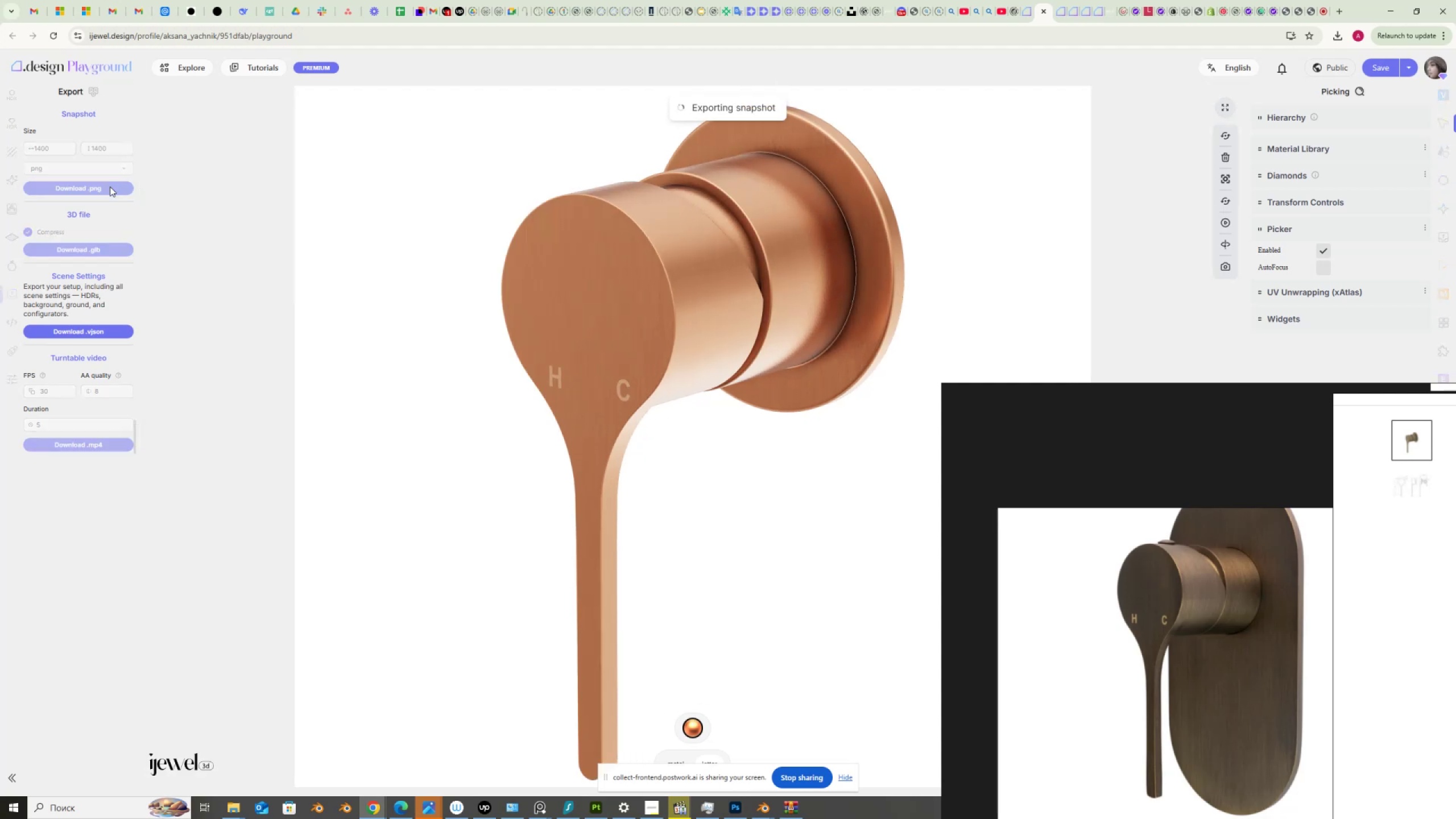 
left_click([734, 807])
 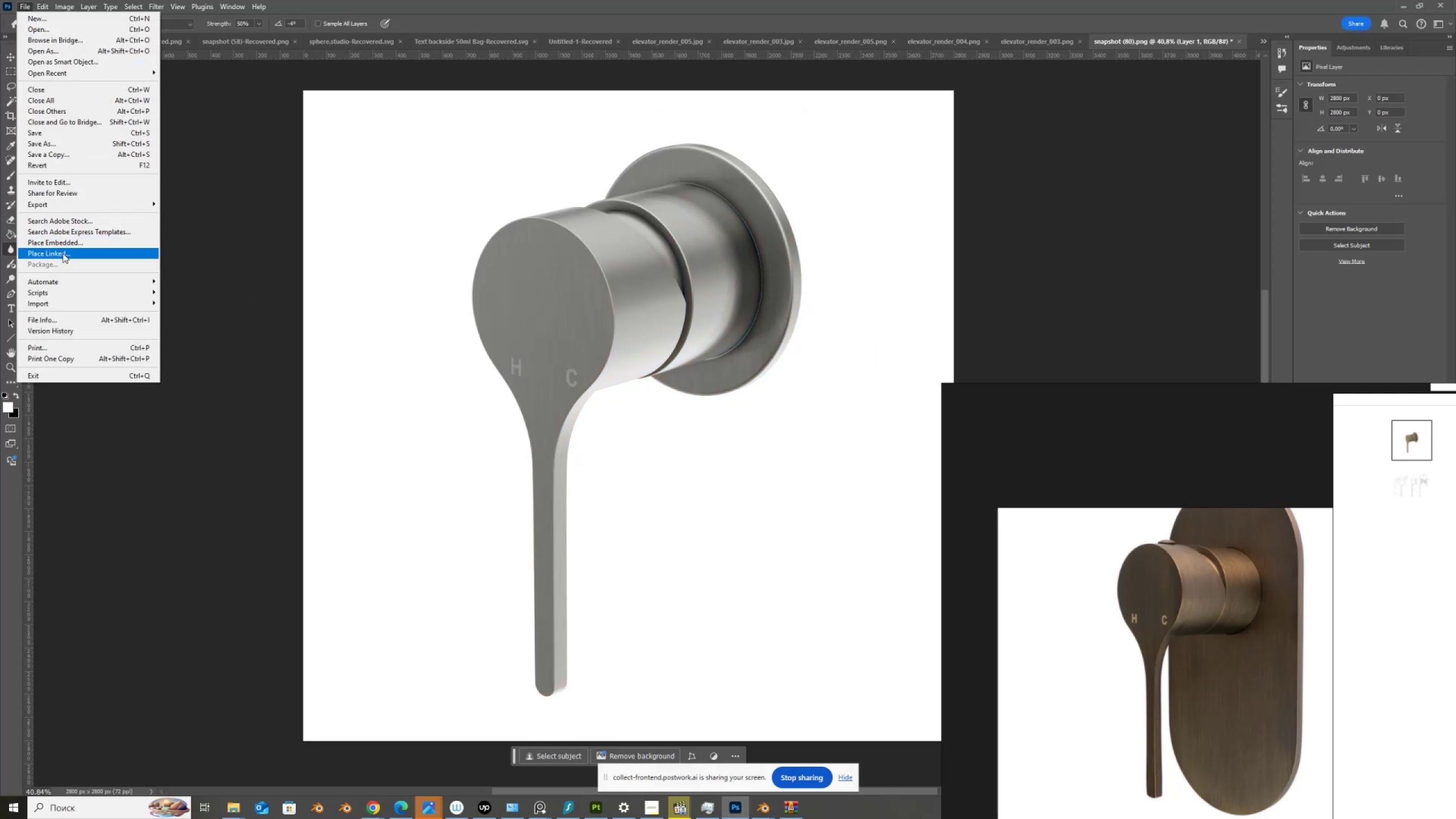 
wait(5.04)
 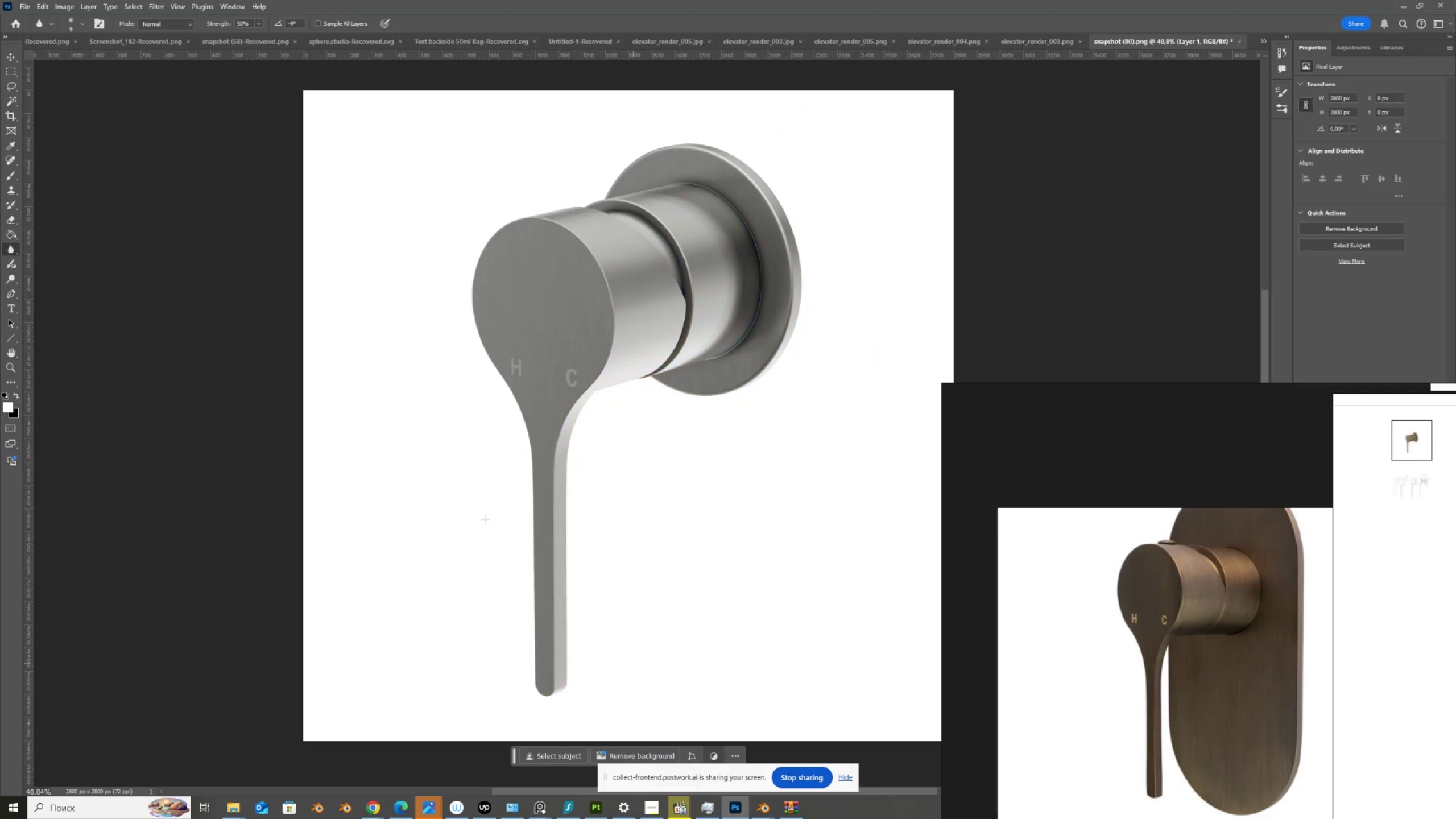 
left_click([67, 244])
 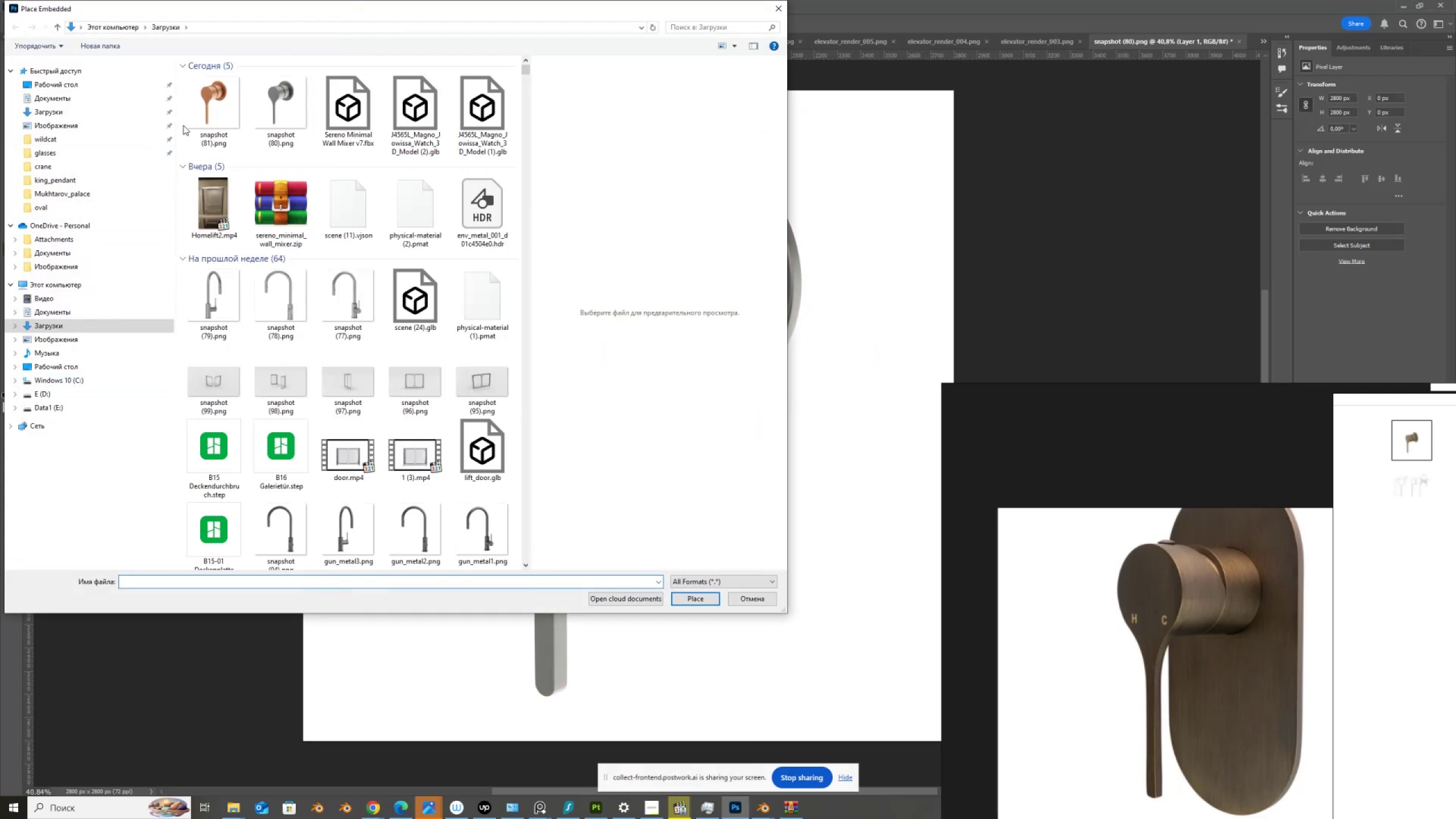 
double_click([200, 110])
 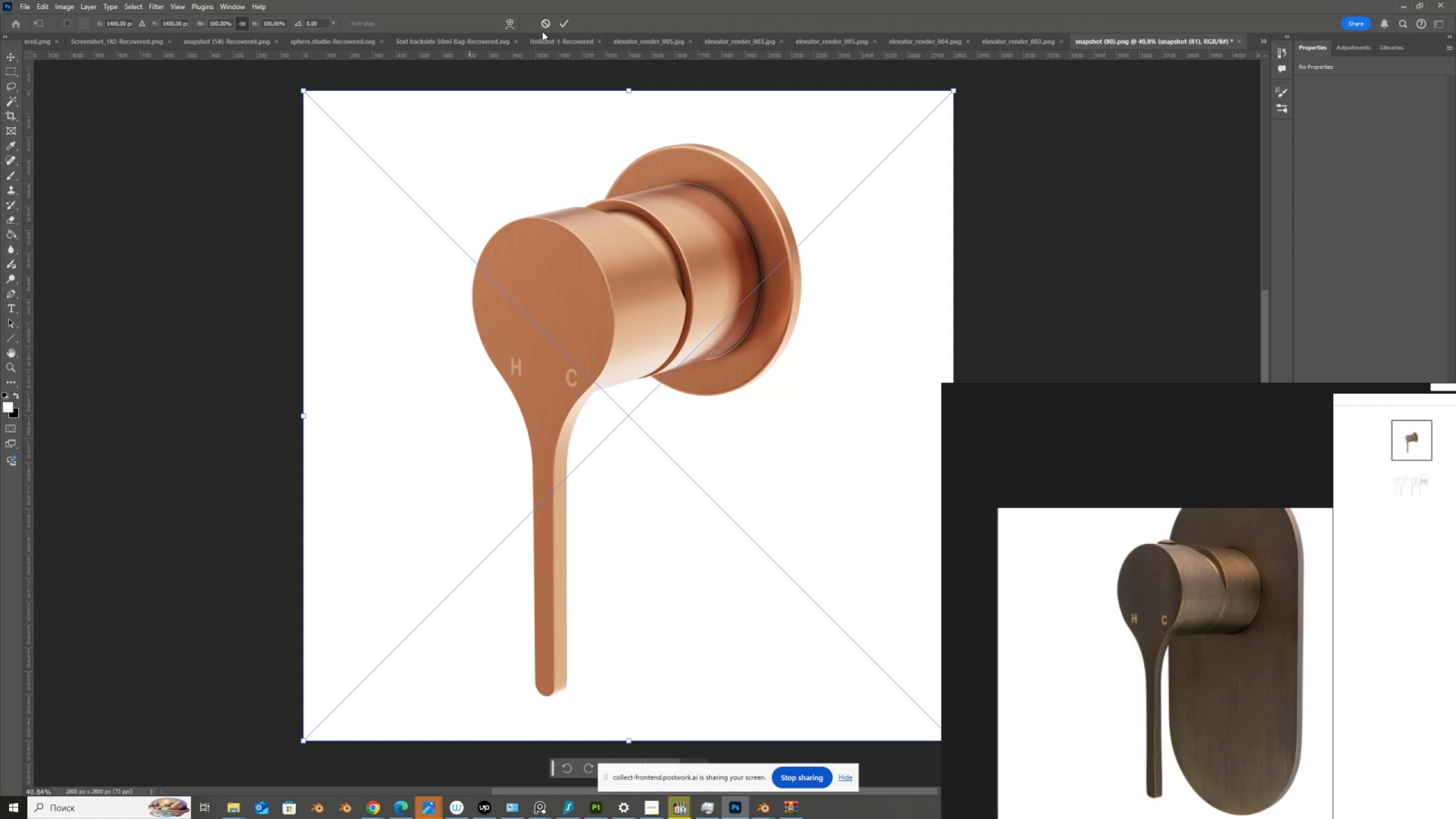 
left_click([567, 23])
 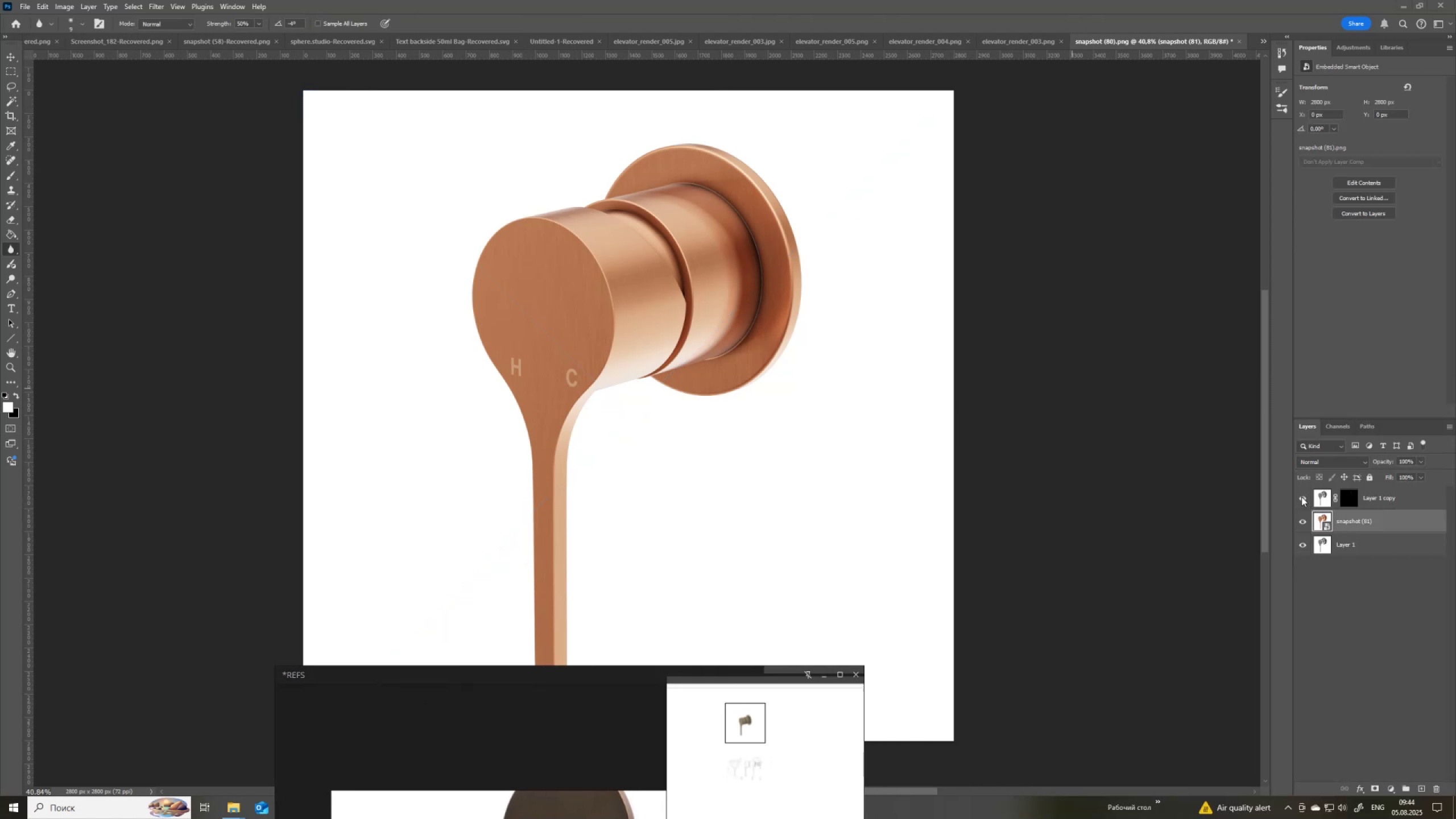 
left_click([1301, 498])
 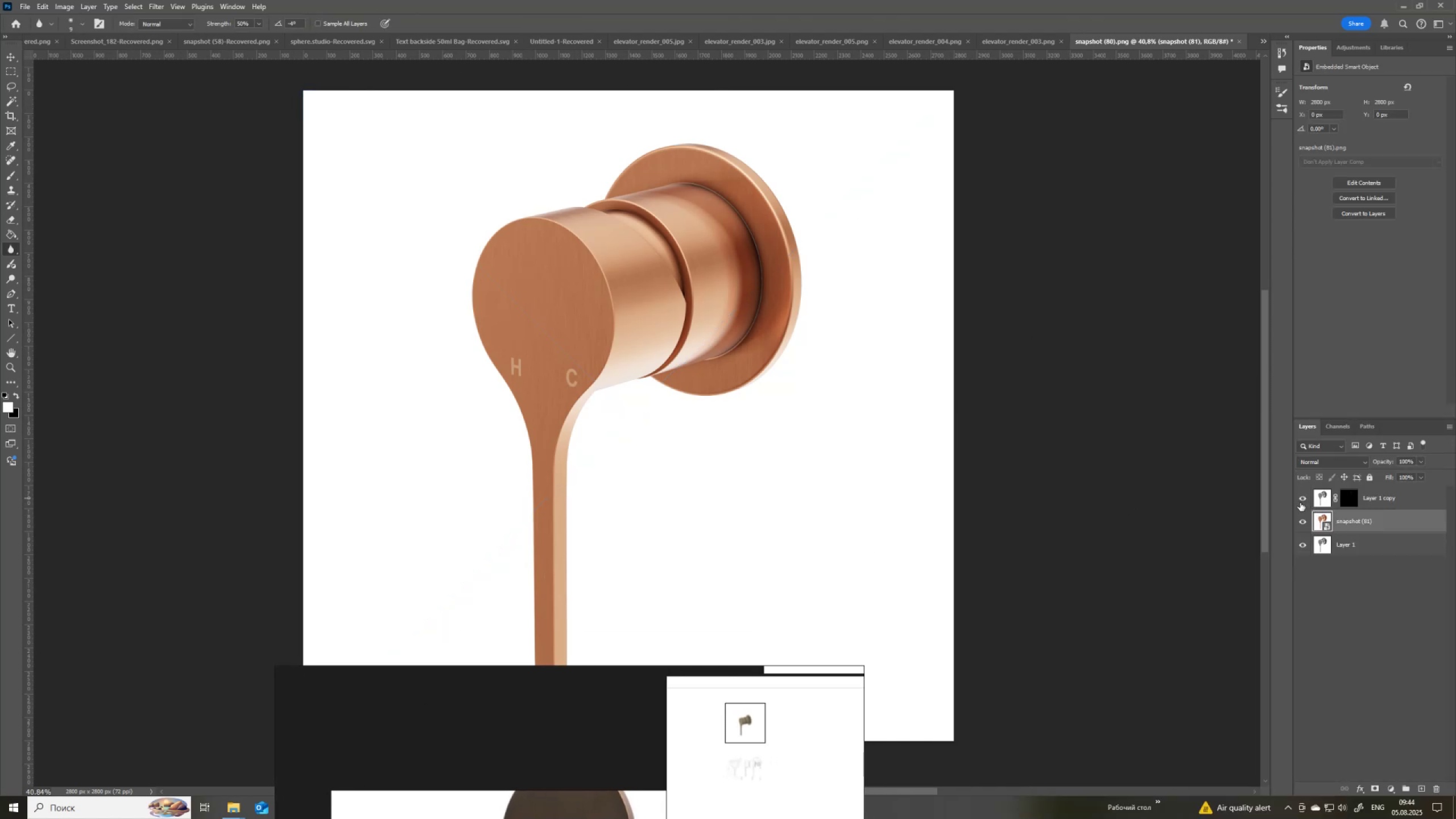 
left_click([1301, 501])
 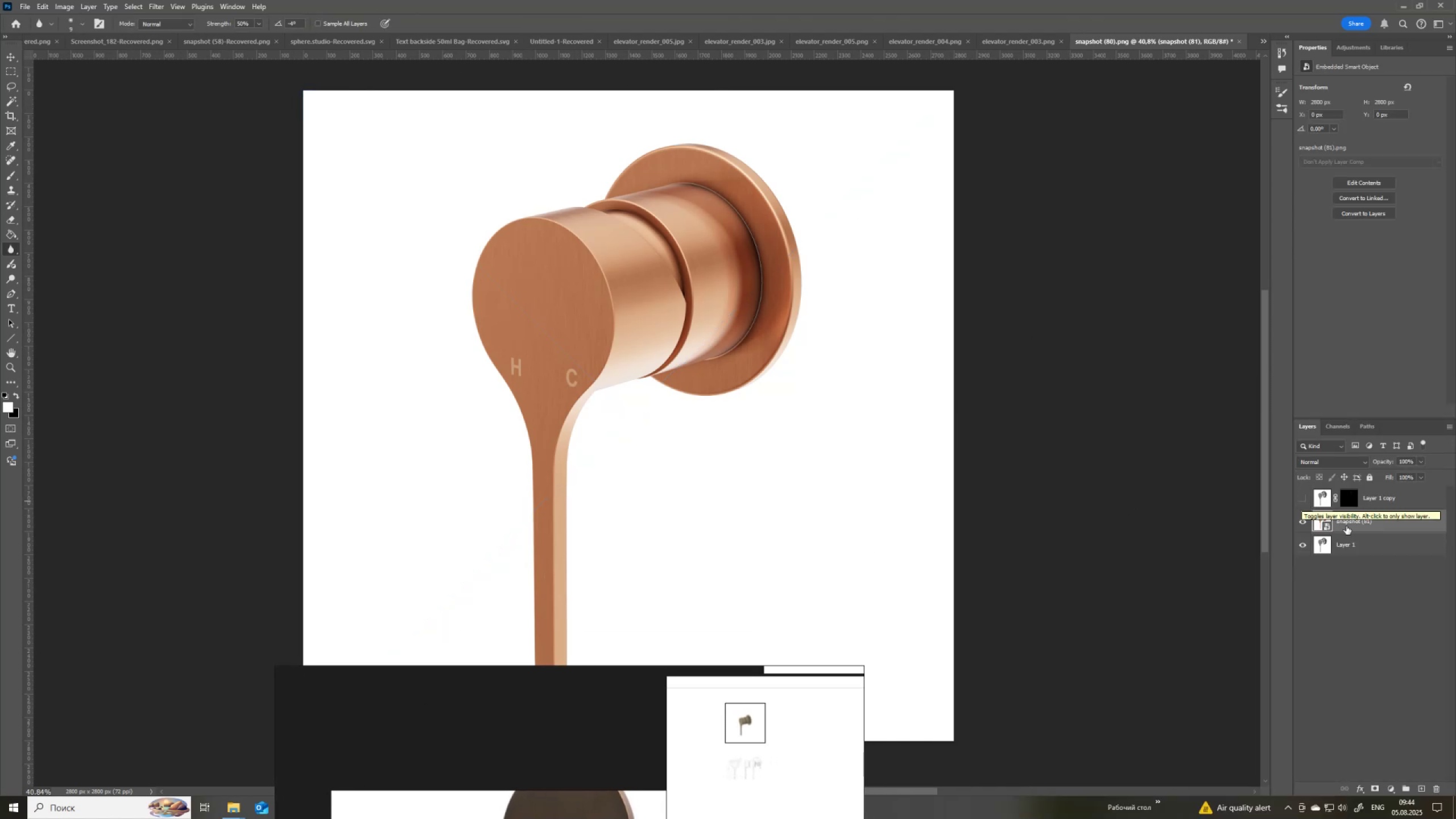 
left_click_drag(start_coordinate=[1369, 522], to_coordinate=[1366, 488])
 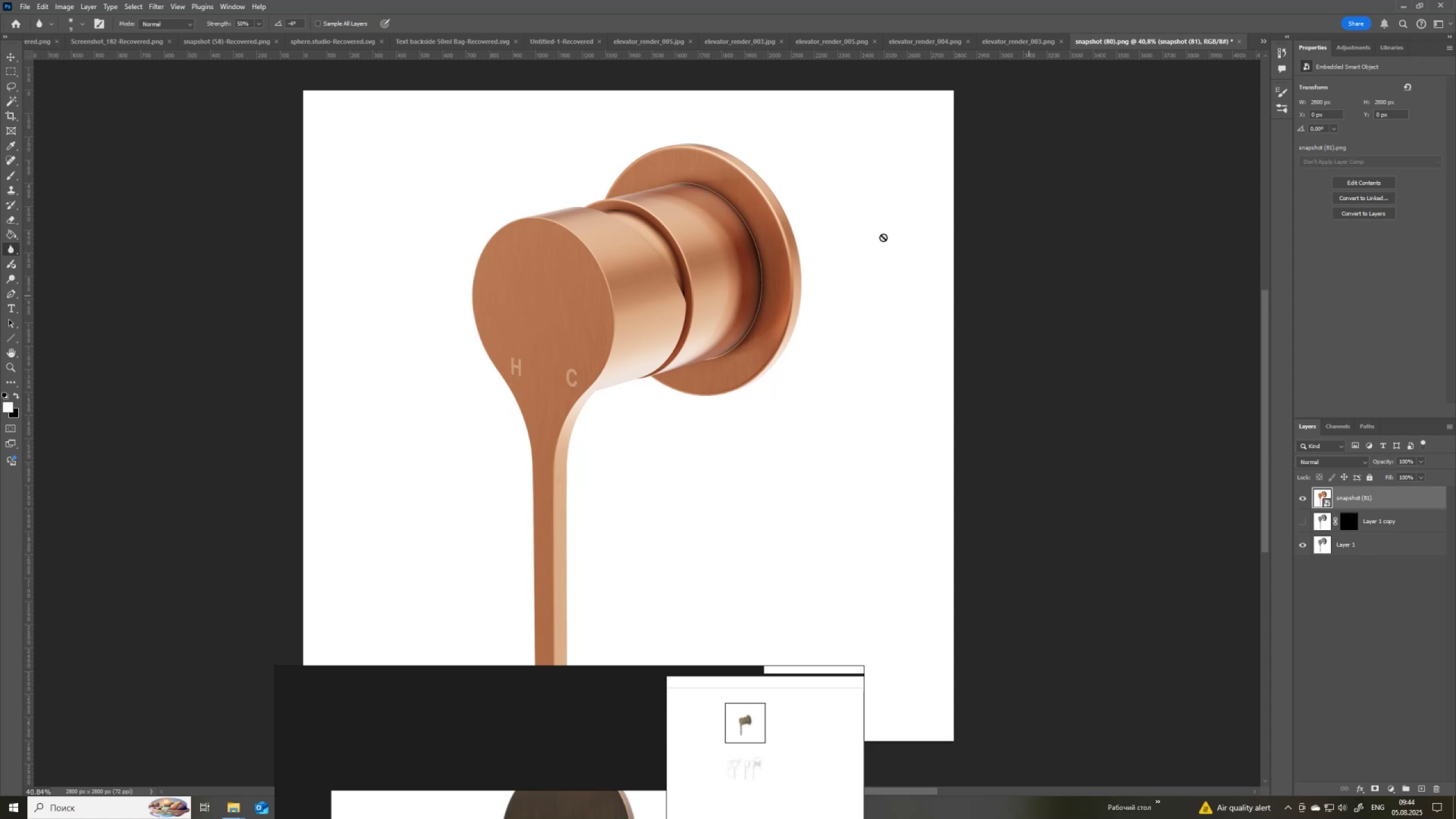 
scroll: coordinate [781, 213], scroll_direction: up, amount: 1.0
 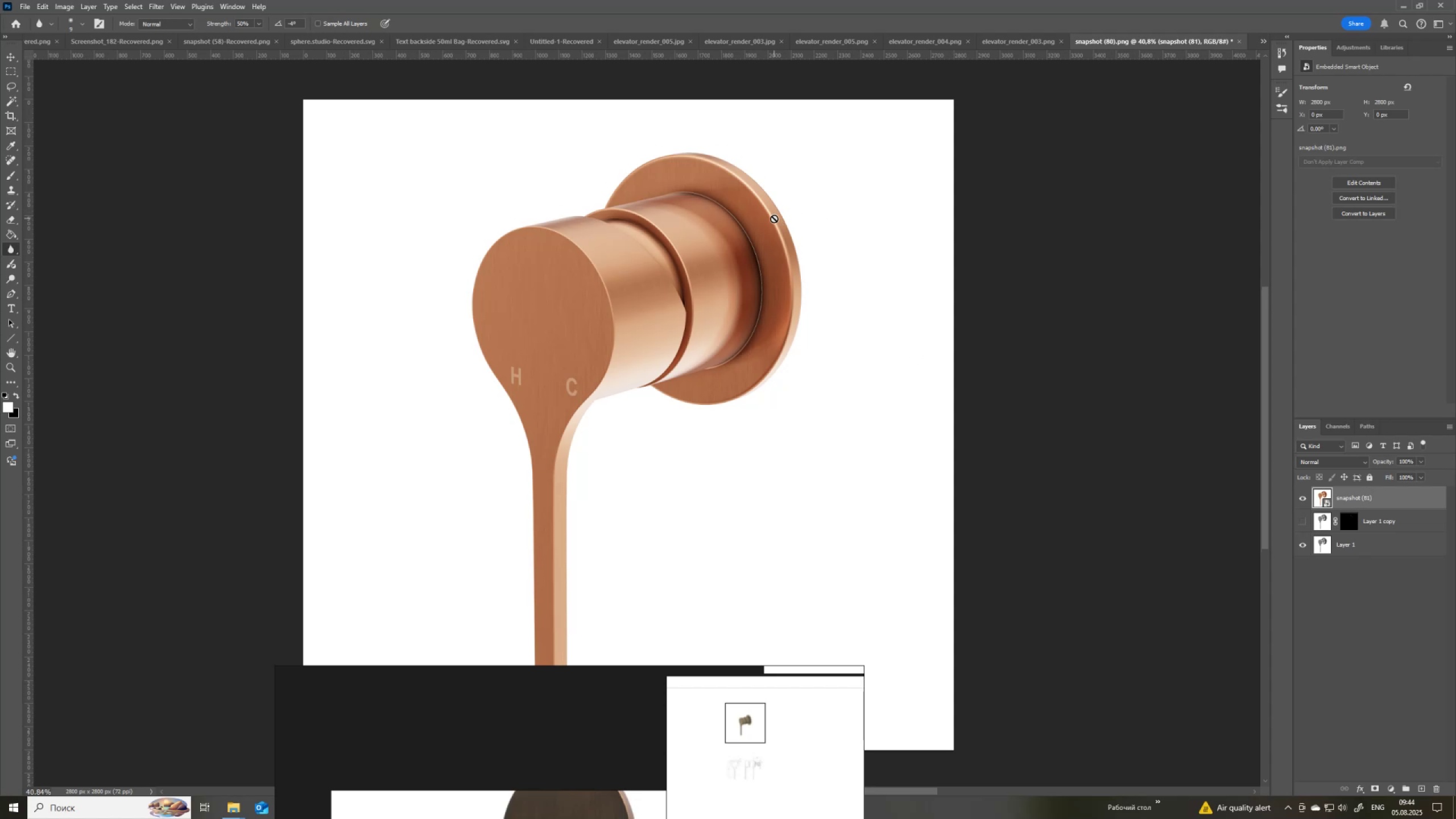 
hold_key(key=AltLeft, duration=1.52)
scroll: coordinate [768, 216], scroll_direction: up, amount: 10.0
 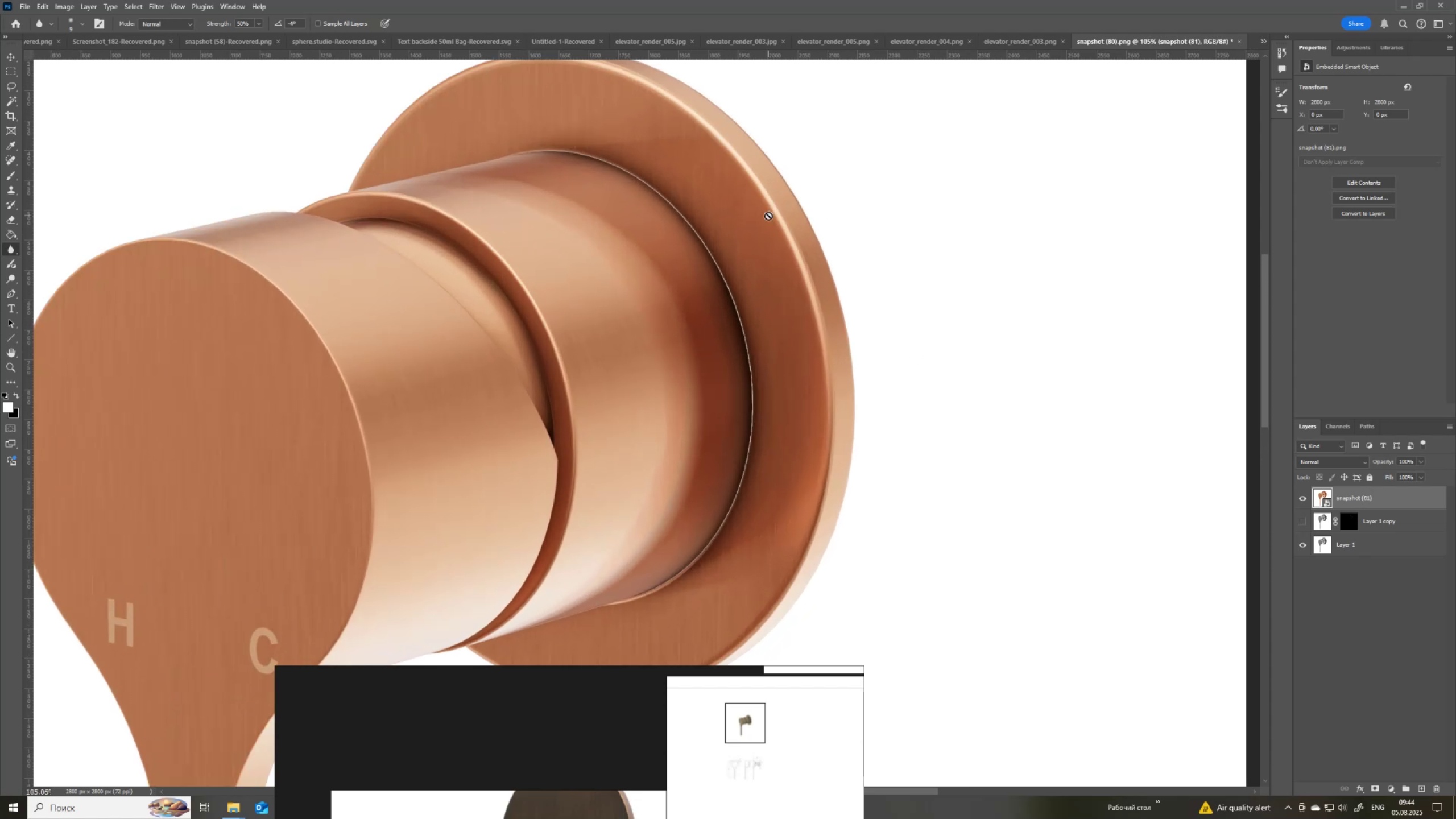 
scroll: coordinate [768, 216], scroll_direction: down, amount: 2.0
 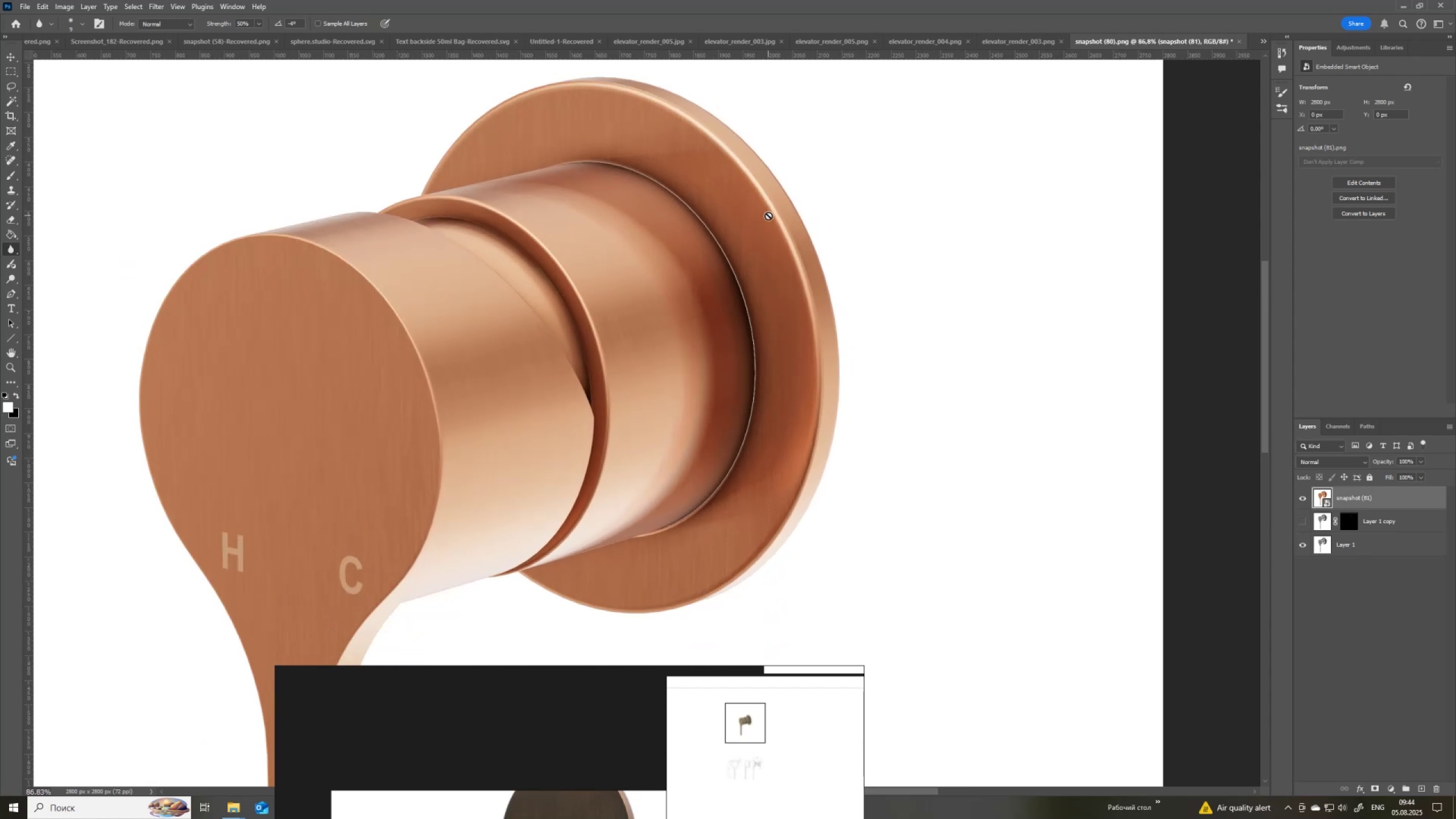 
hold_key(key=AltLeft, duration=0.95)
scroll: coordinate [768, 216], scroll_direction: up, amount: 1.0
 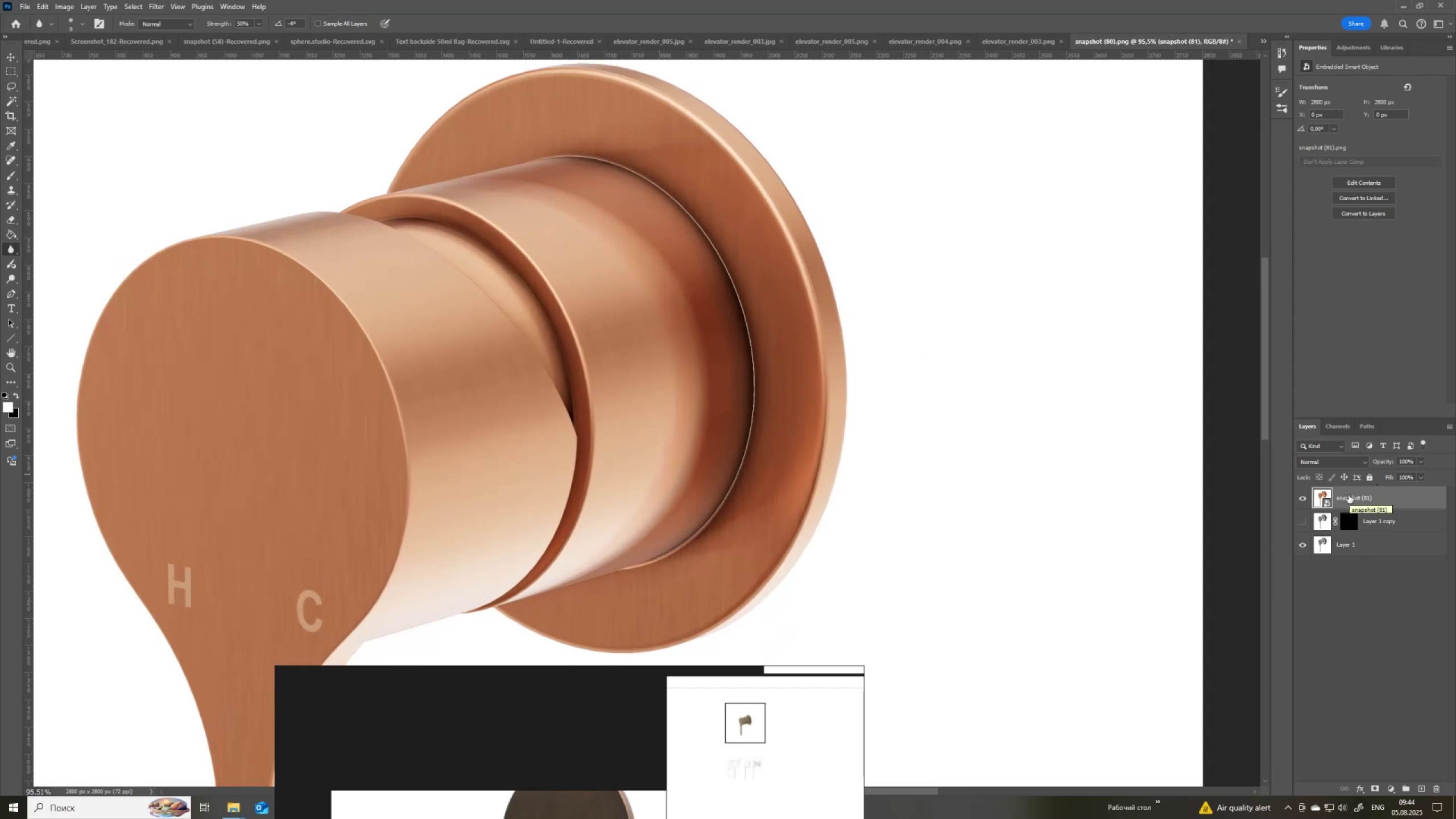 
left_click([1323, 495])
 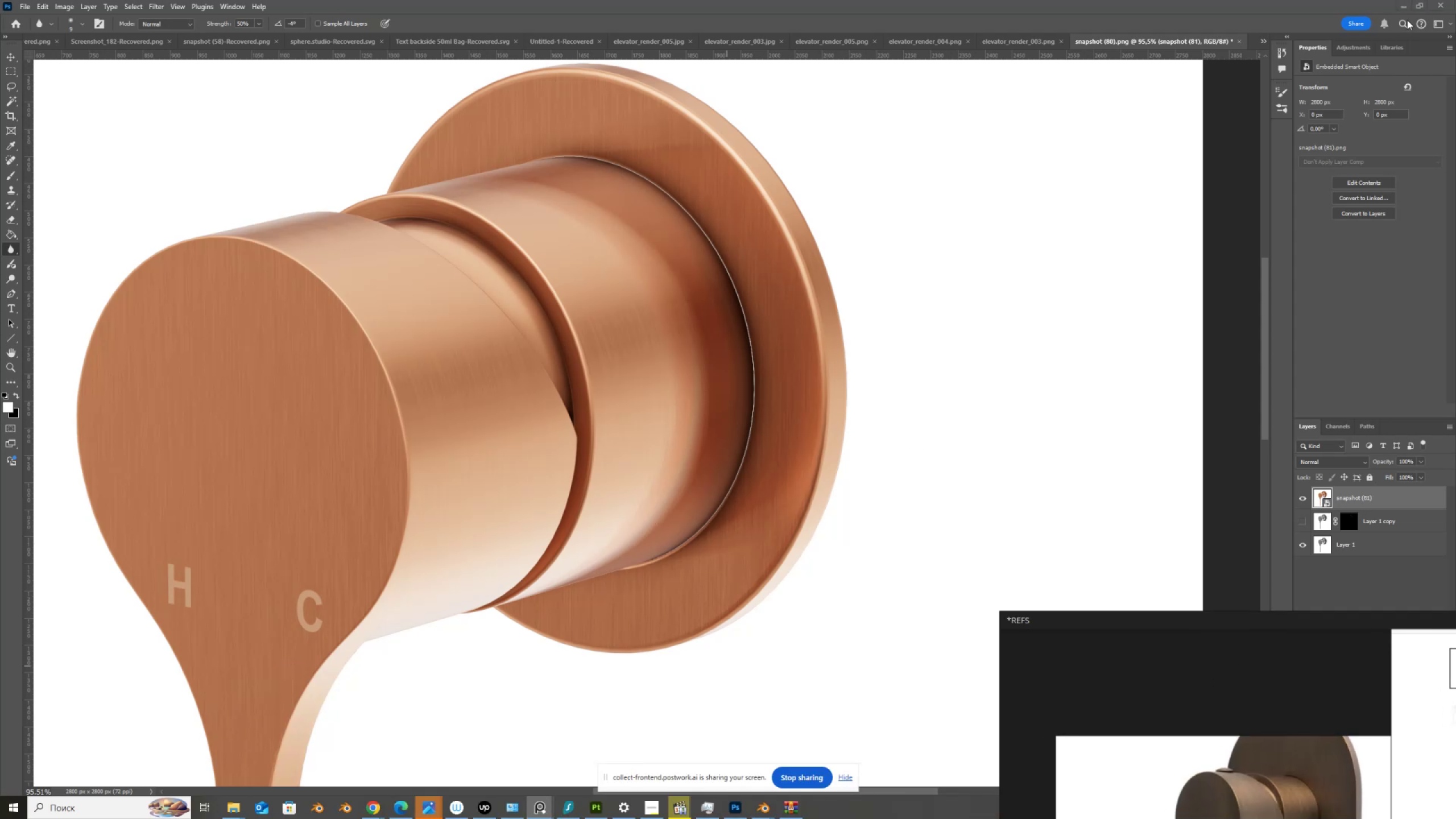 
wait(6.16)
 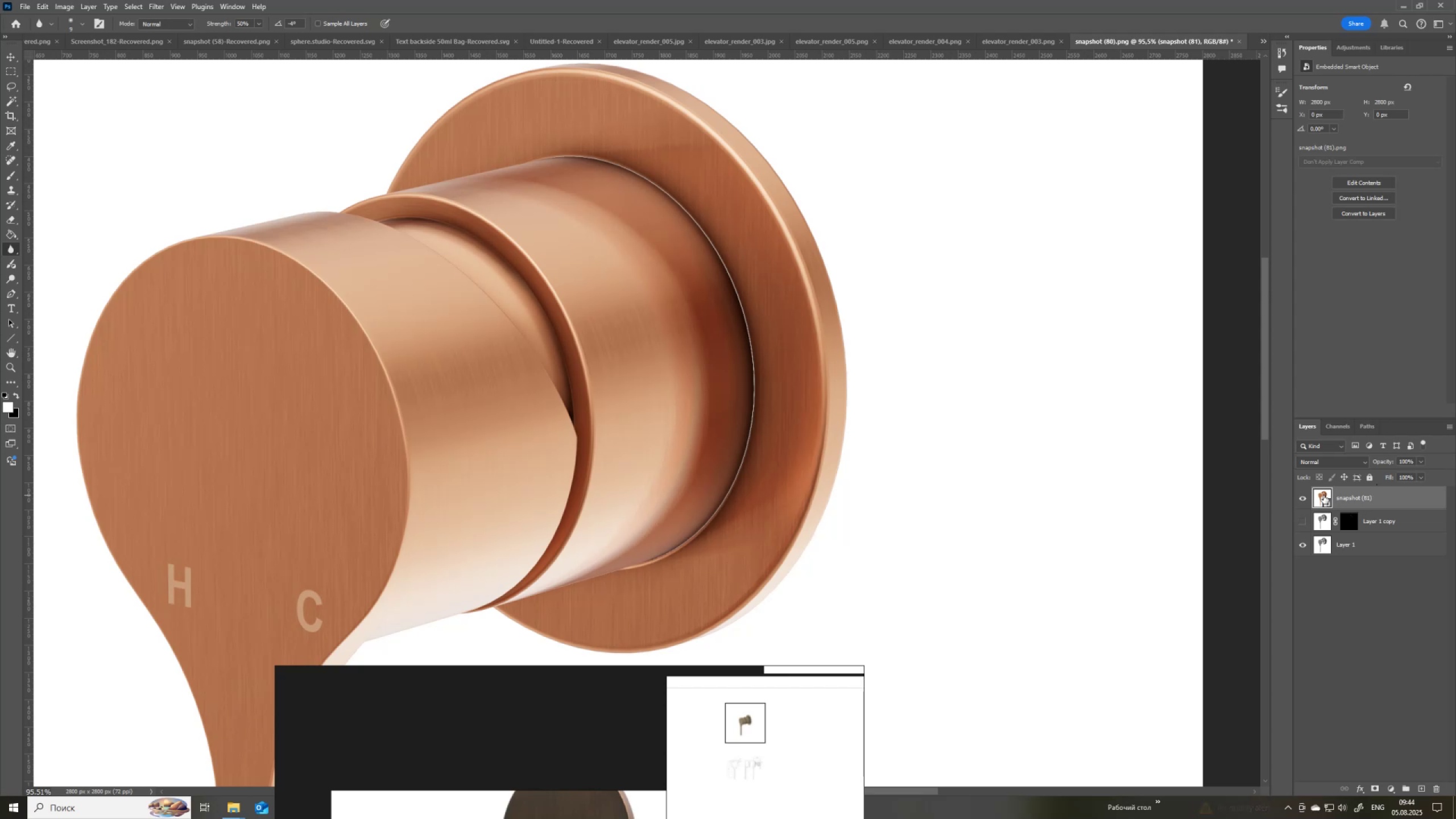 
left_click([770, 808])
 